 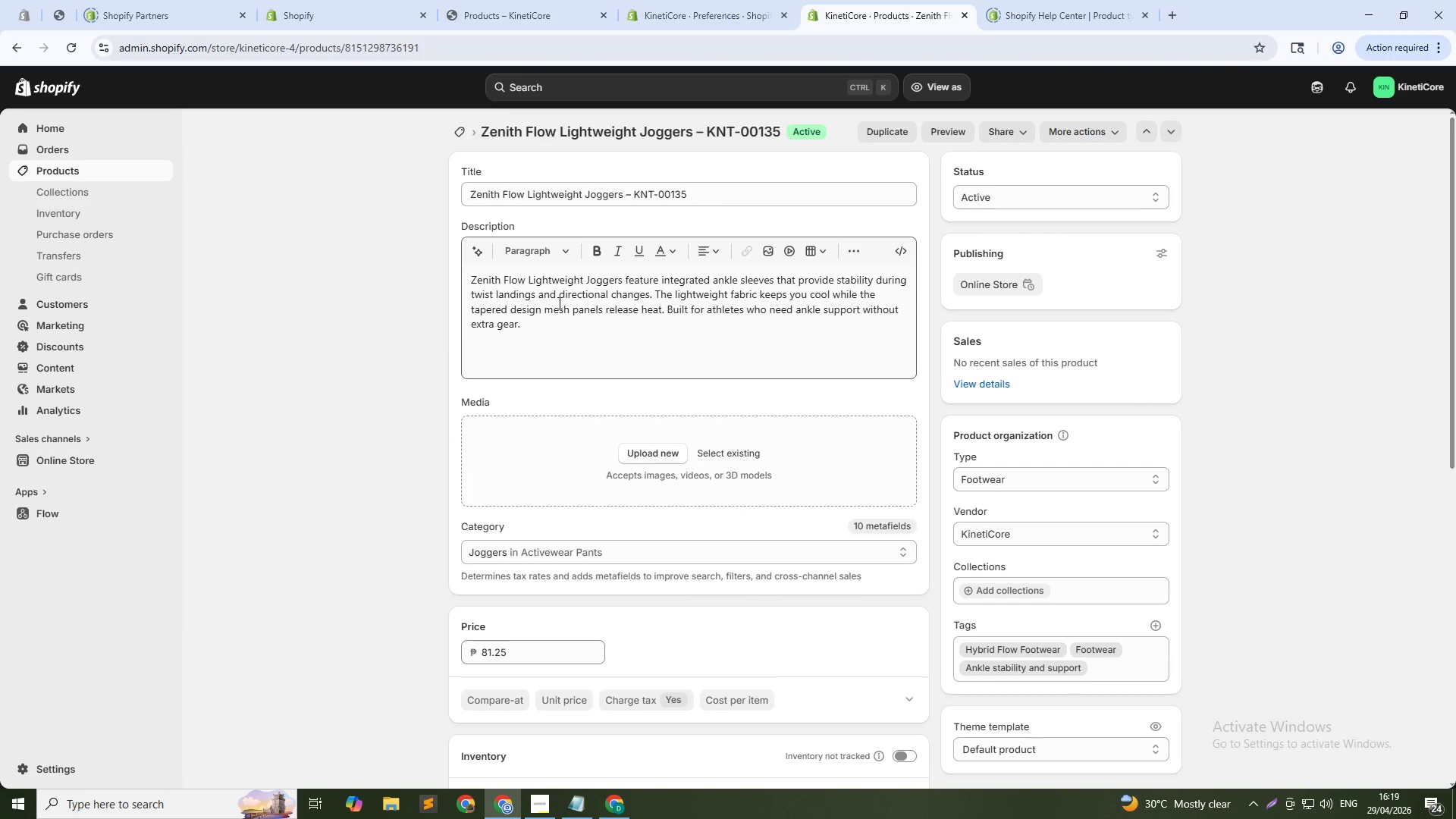 
left_click([20, 55])
 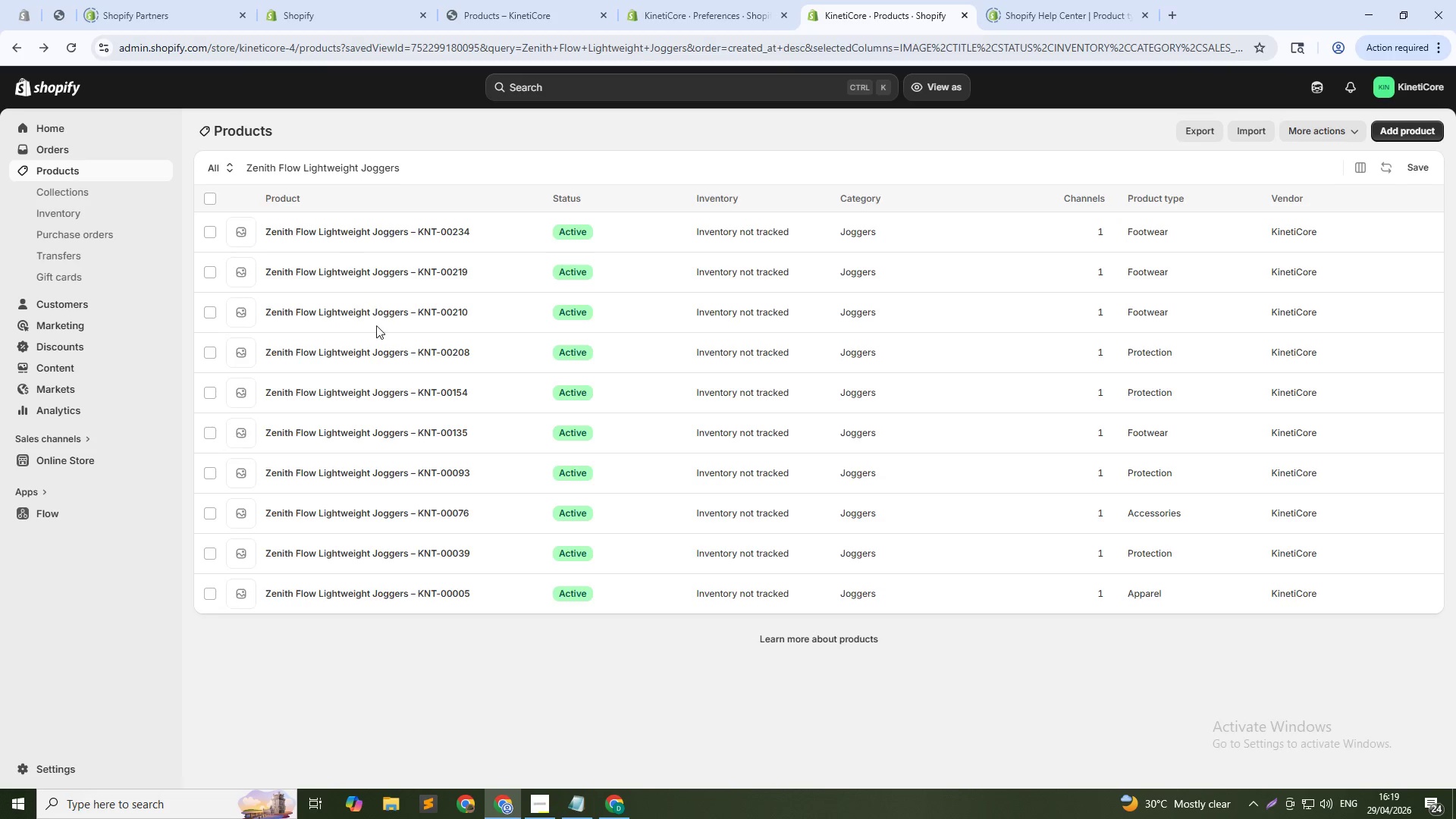 
left_click([378, 393])
 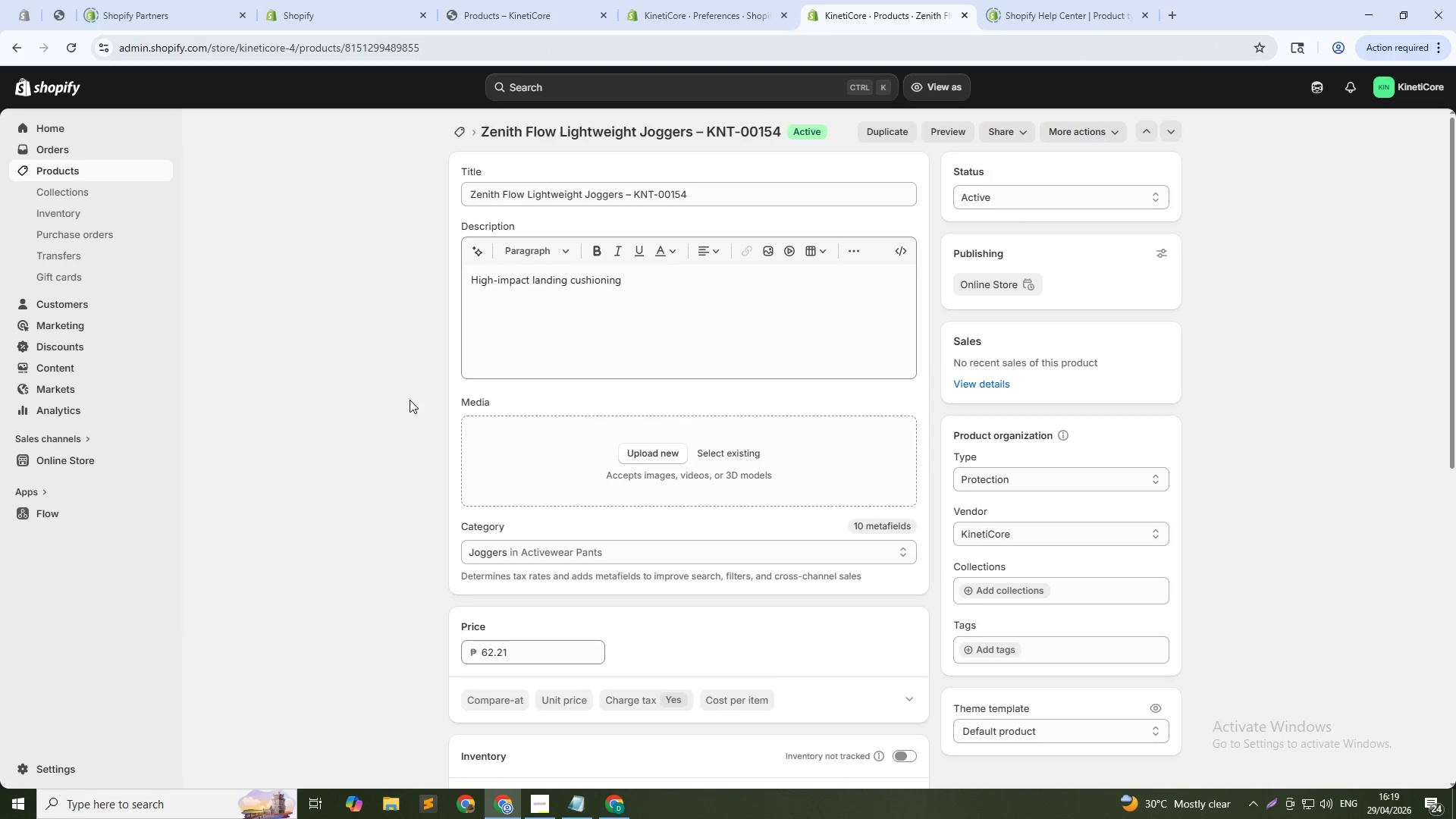 
wait(5.77)
 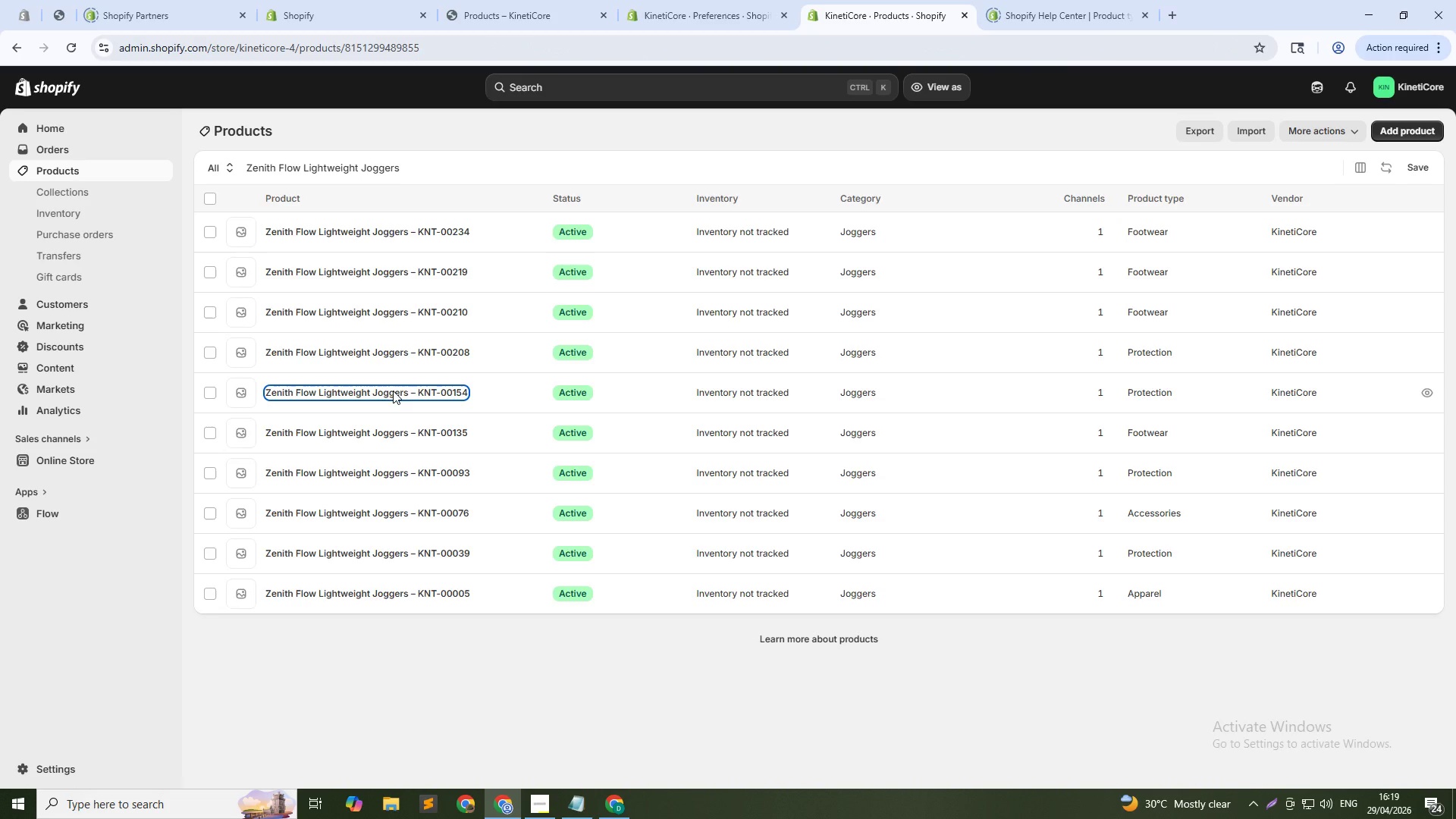 
double_click([515, 283])
 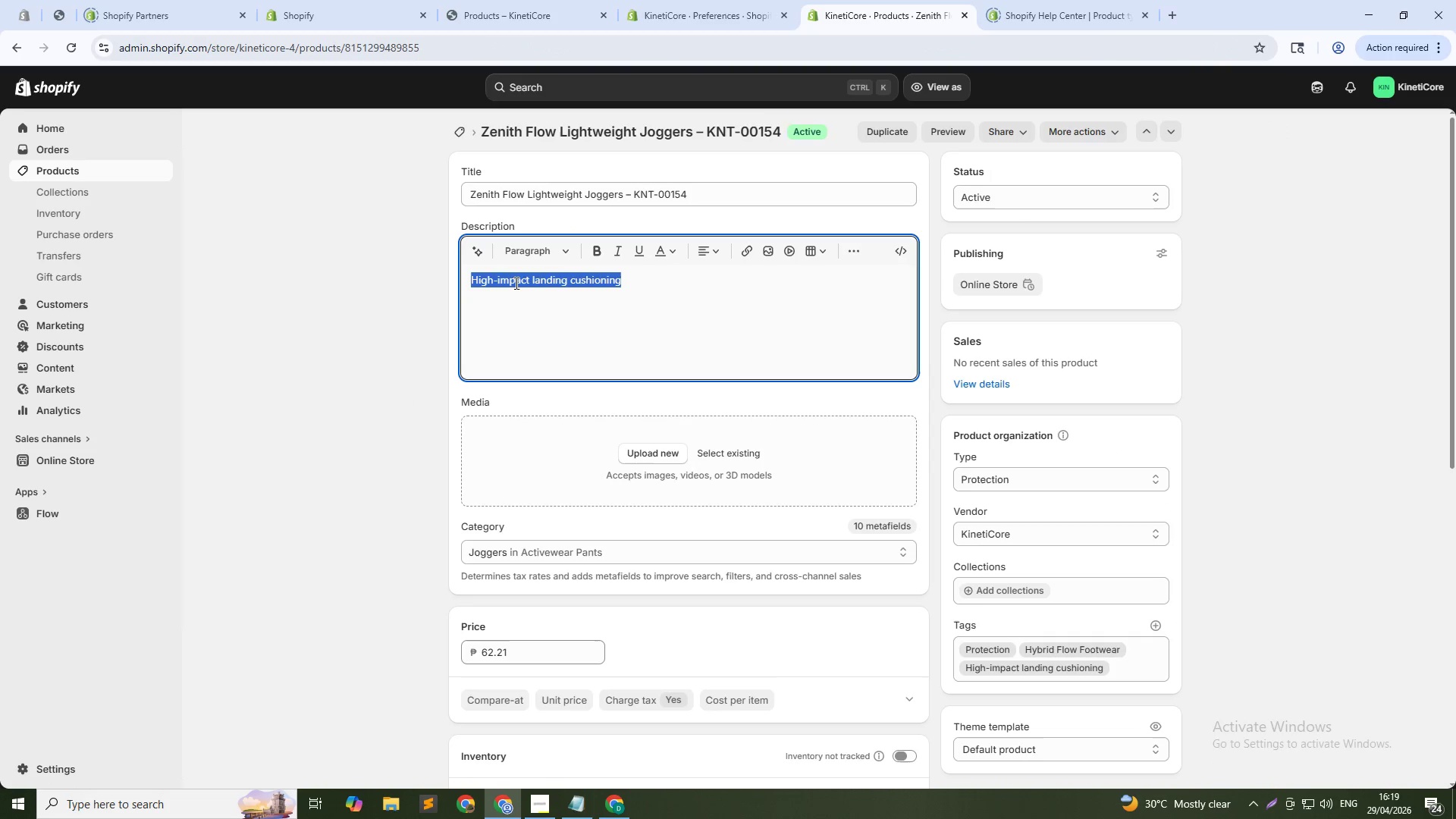 
triple_click([515, 283])
 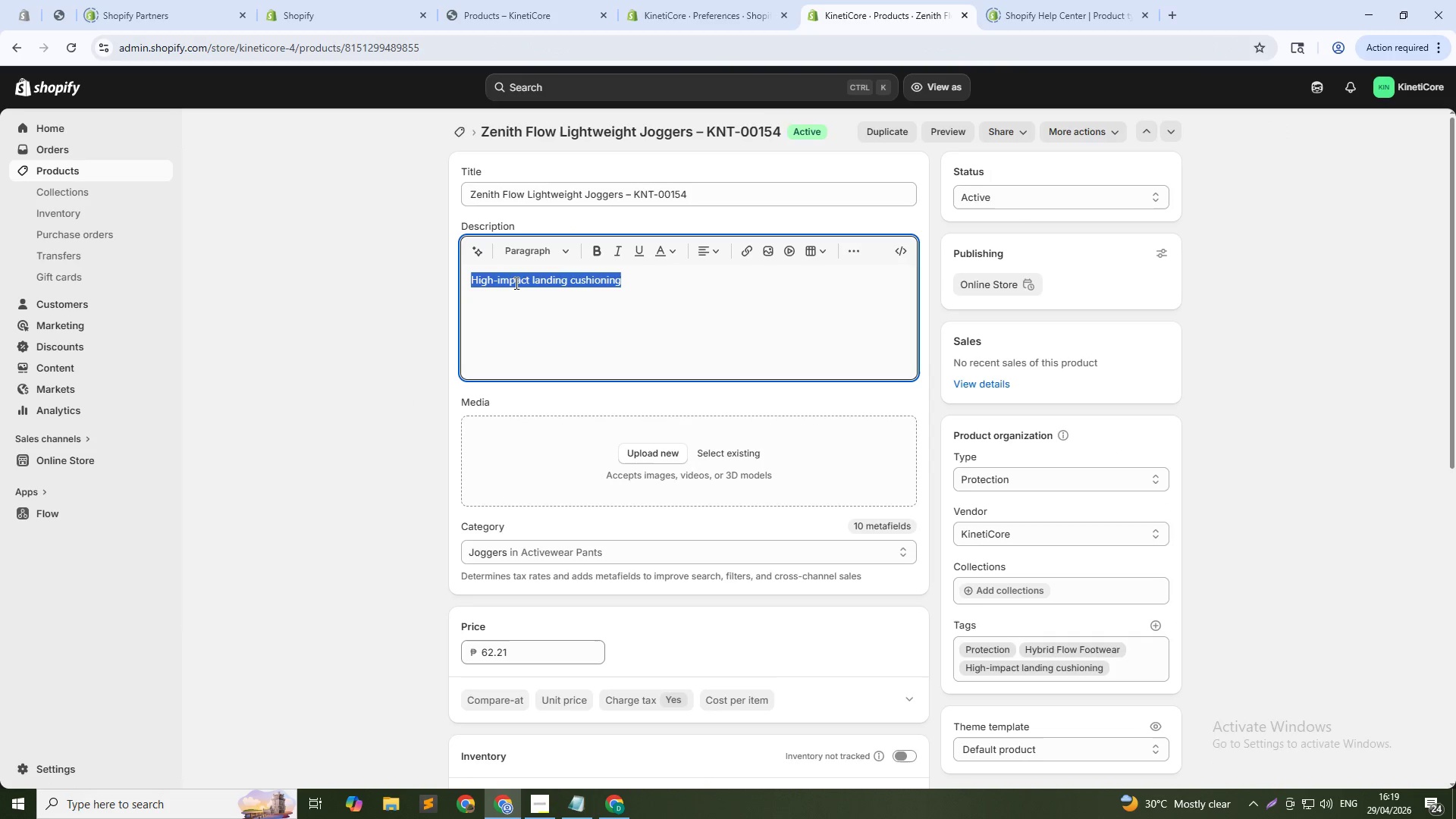 
key(Control+V)
 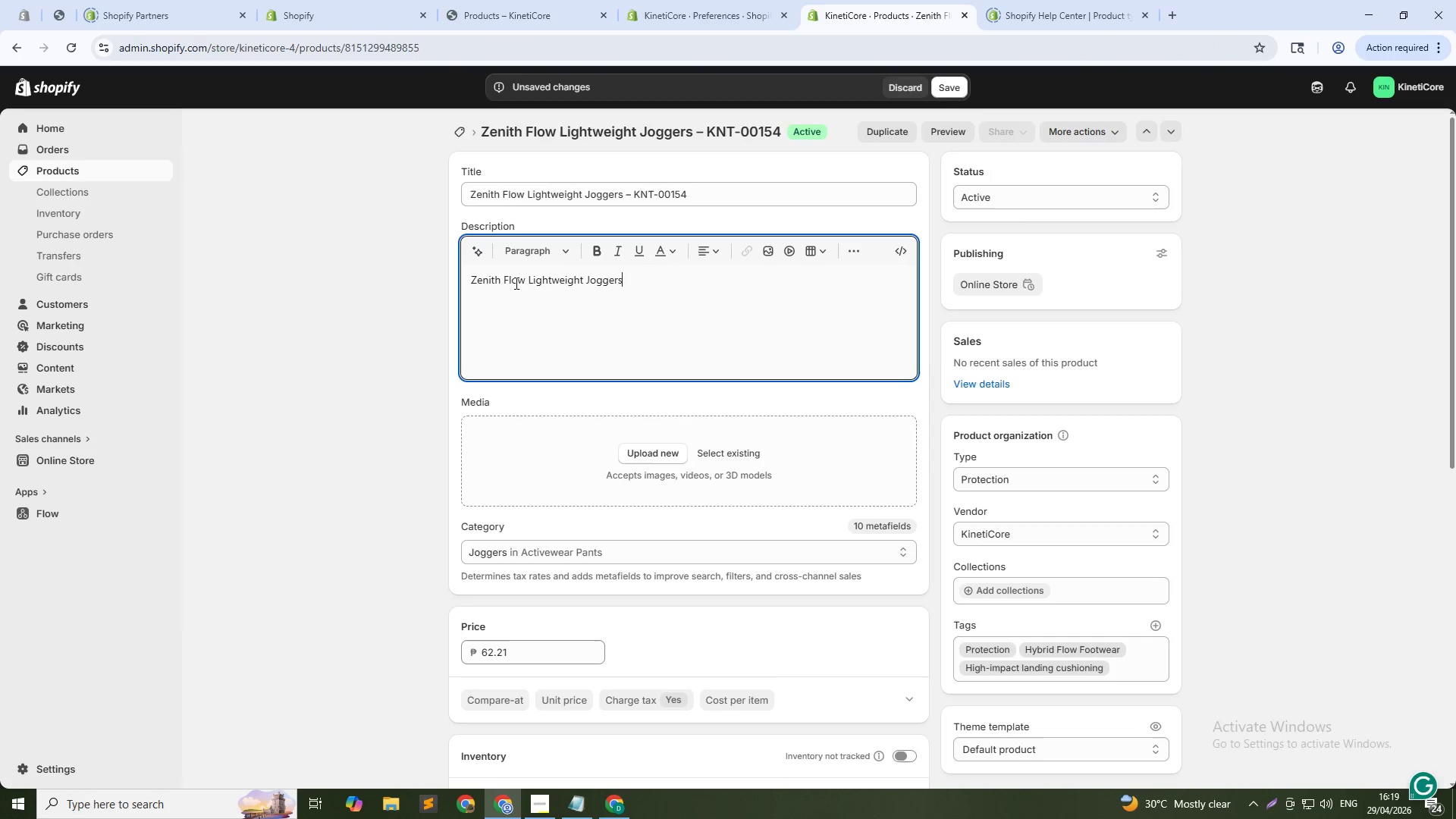 
type( feature extra )
 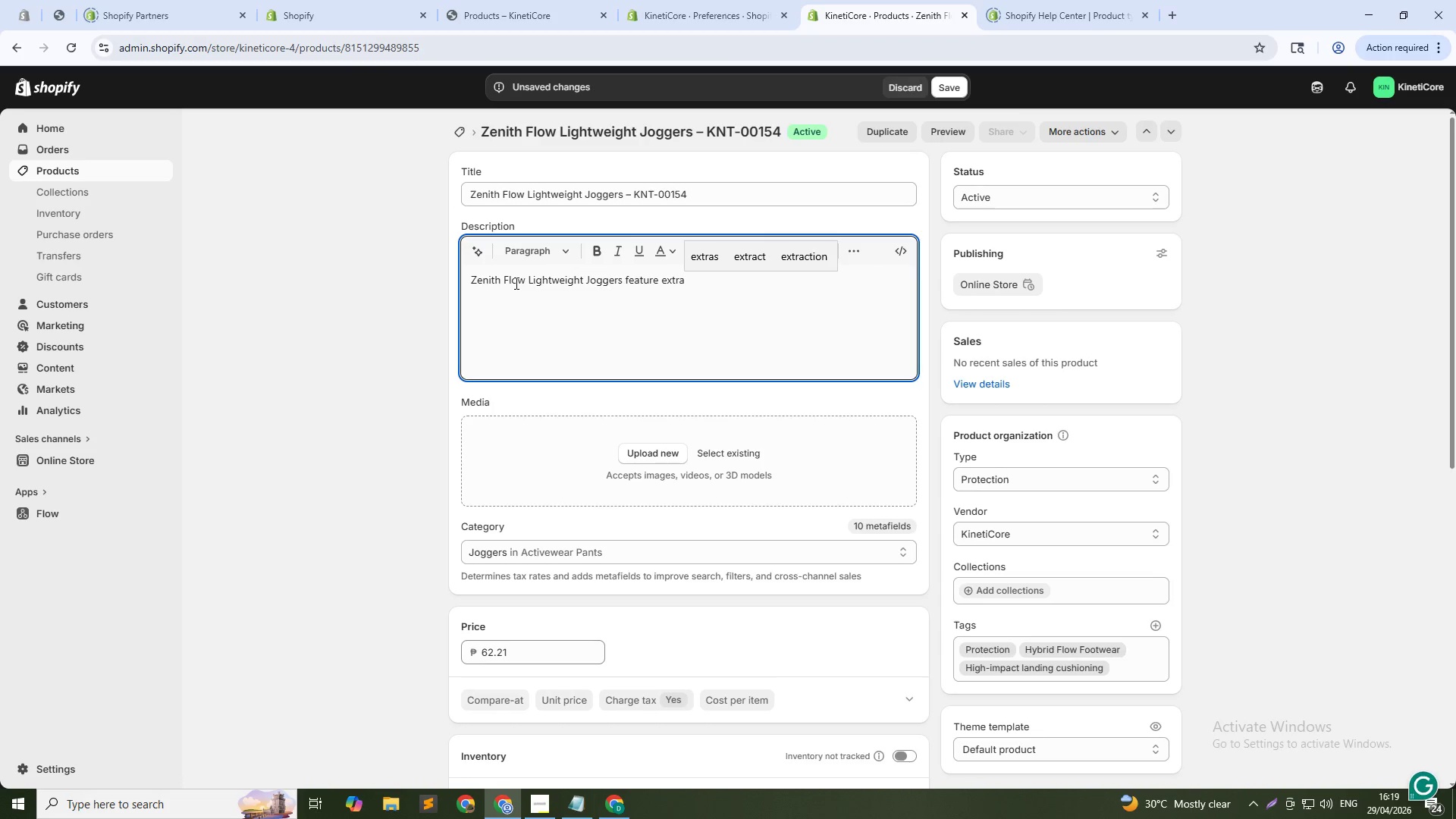 
wait(5.42)
 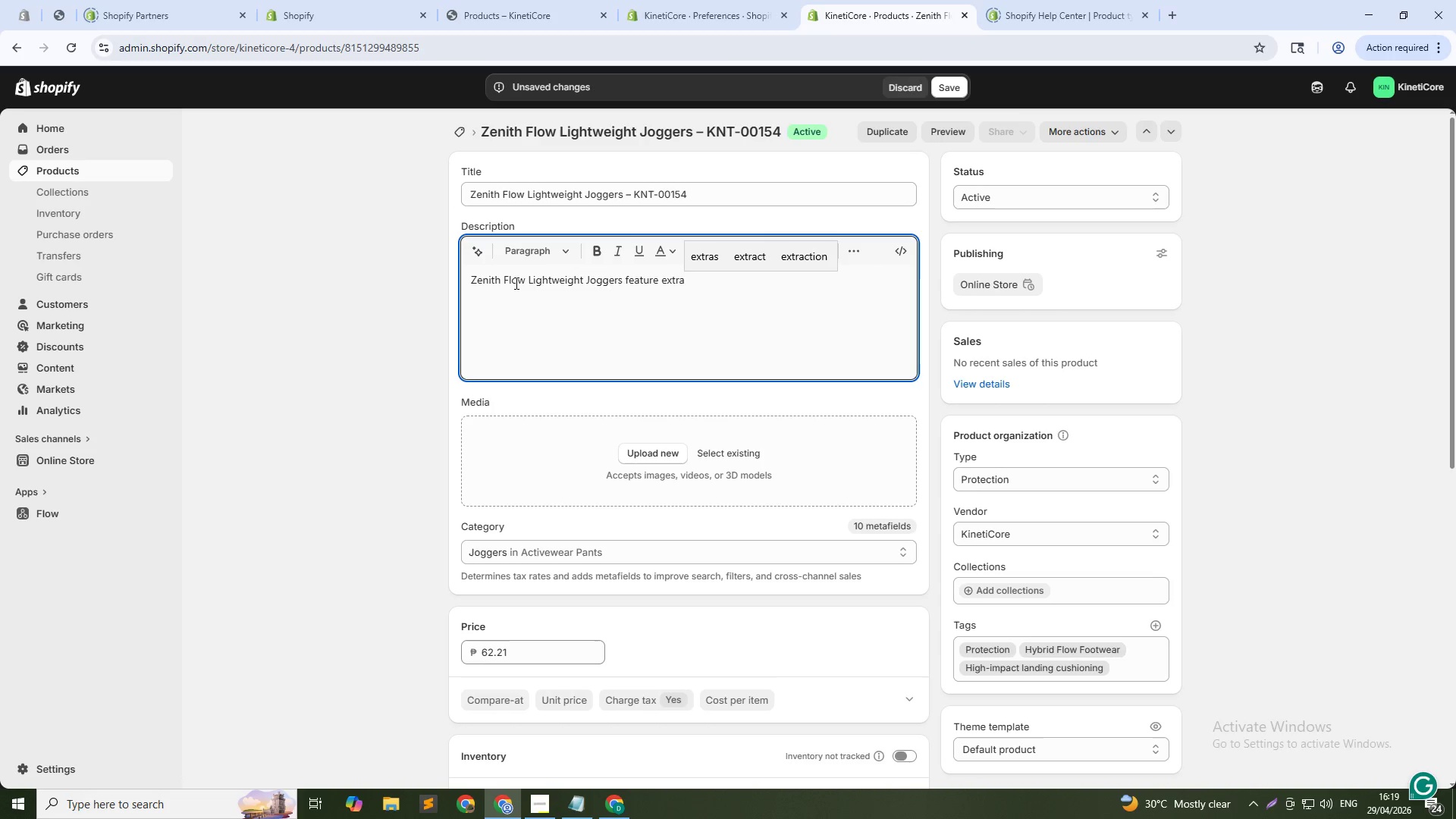 
type(padding in the knees and seat for impact protection during hard laginags )
key(Backspace)
key(Backspace)
key(Backspace)
key(Backspace)
key(Backspace)
key(Backspace)
key(Backspace)
type(ndings. the )
key(Backspace)
key(Backspace)
key(Backspace)
key(Backspace)
type(The lightweight fabric keeps you cool while the taperes design stays out of your heat. Built for athles)
 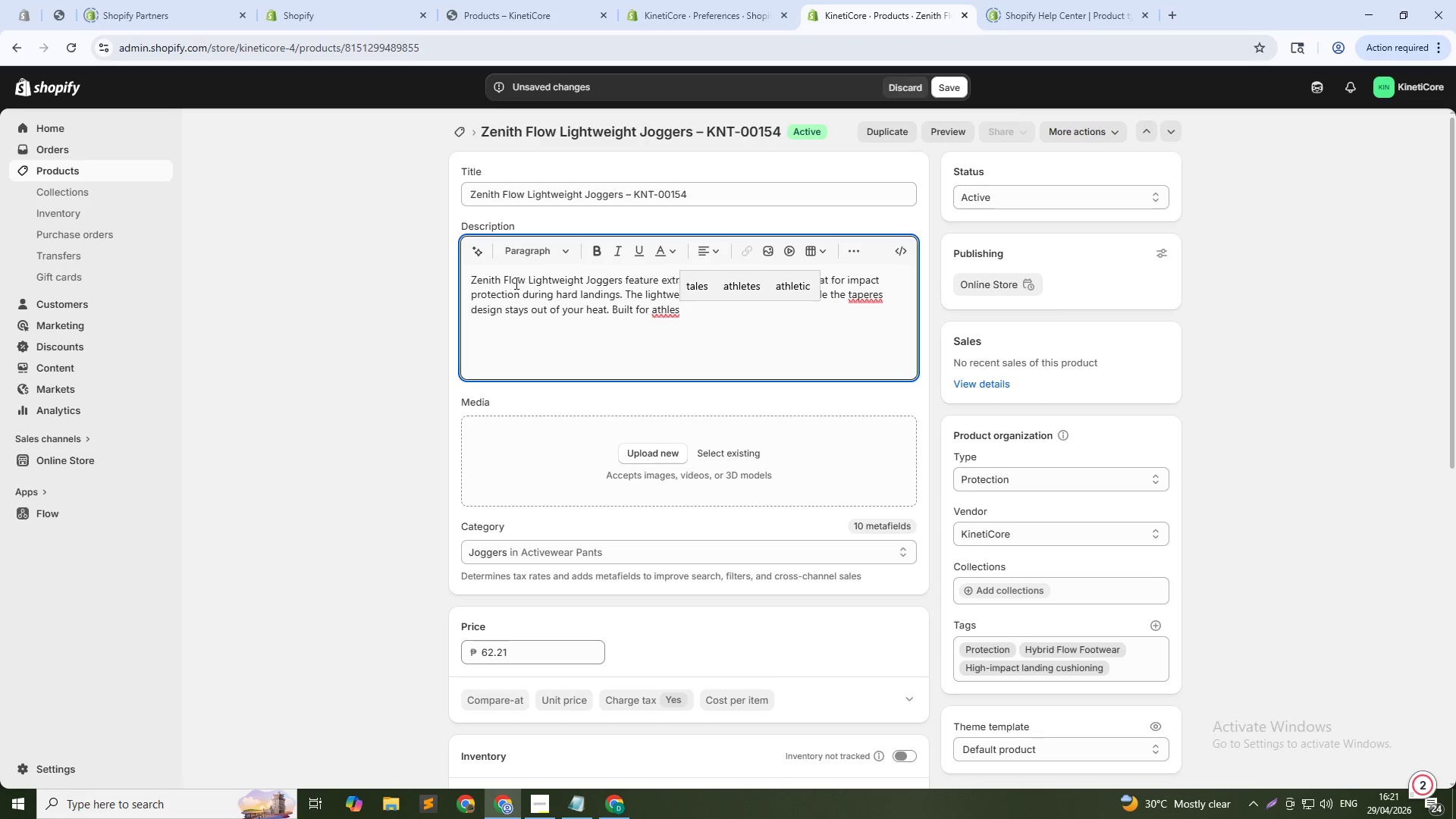 
key(Backspace)
type(tes who trainf)
key(Backspace)
type( high-impact moves.)
 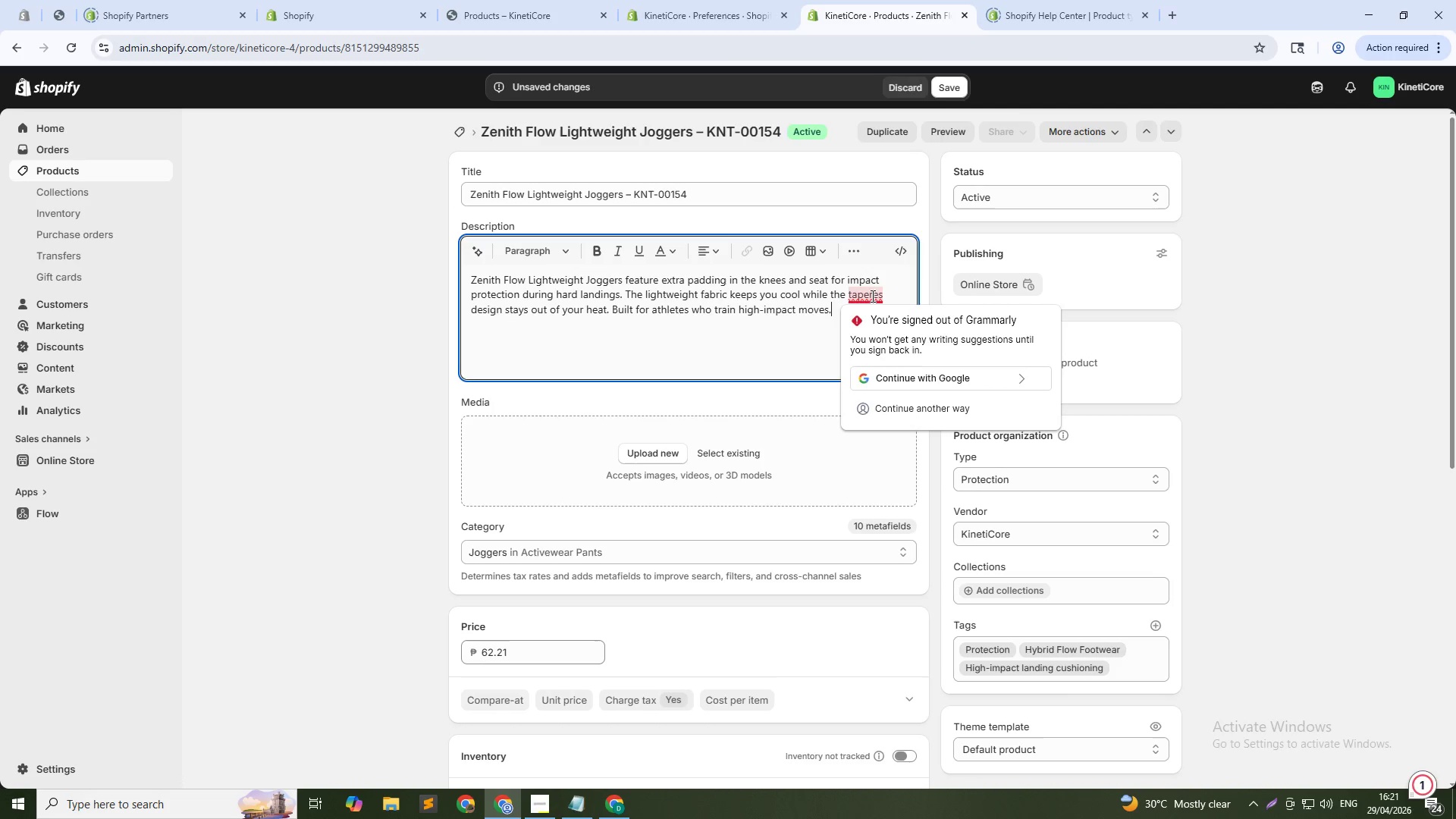 
left_click([871, 296])
 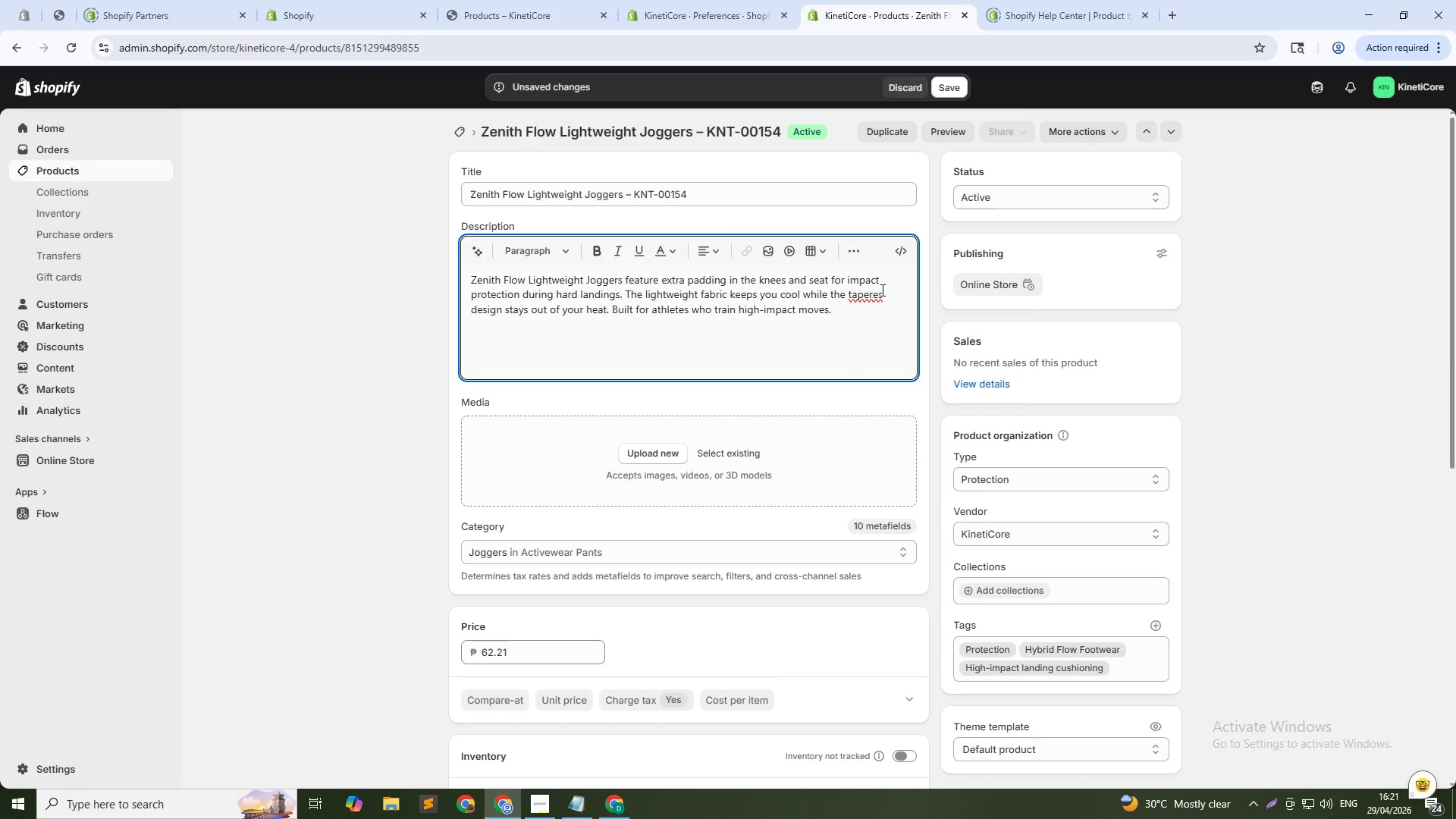 
left_click([882, 290])
 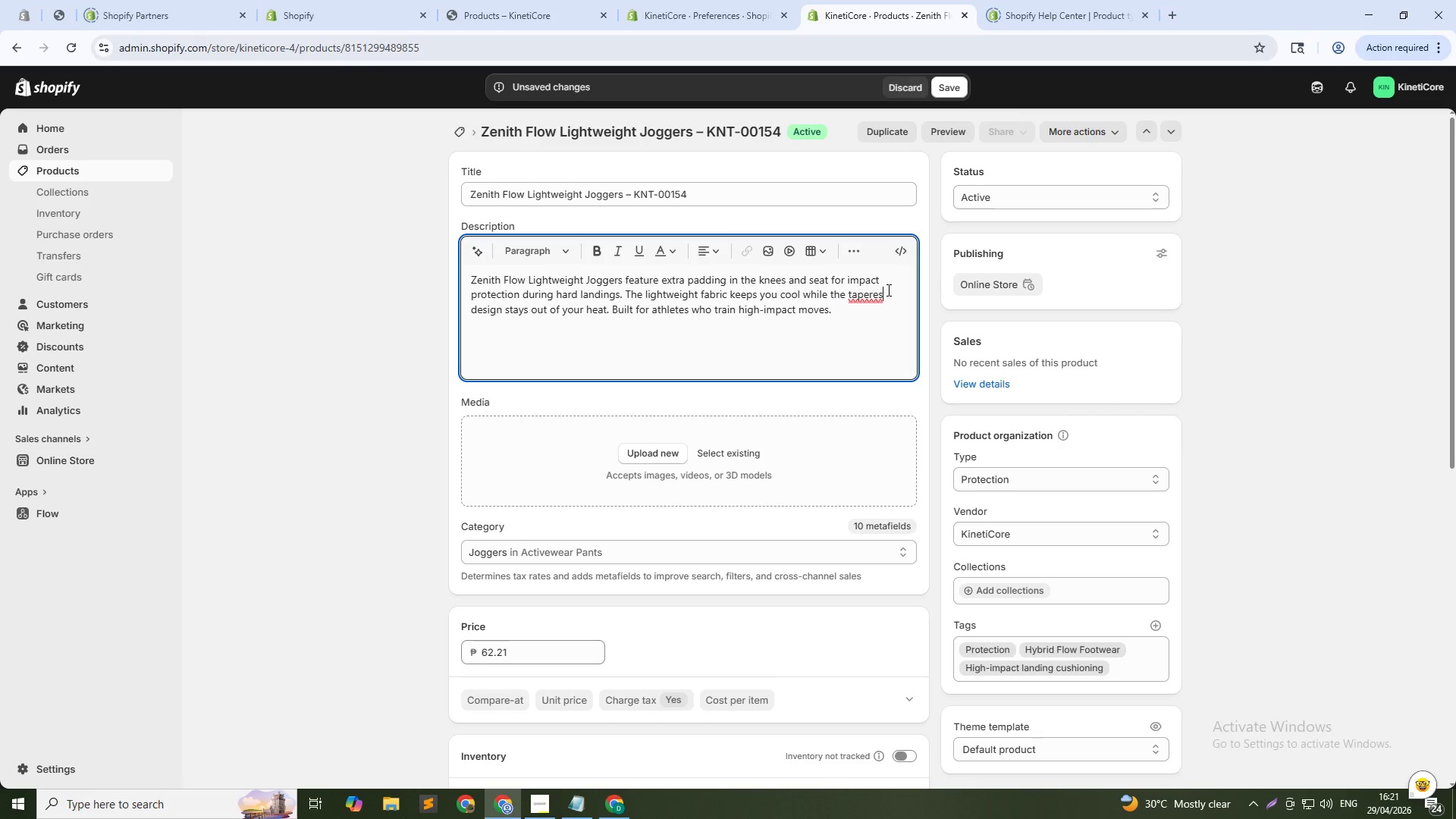 
key(Backspace)
 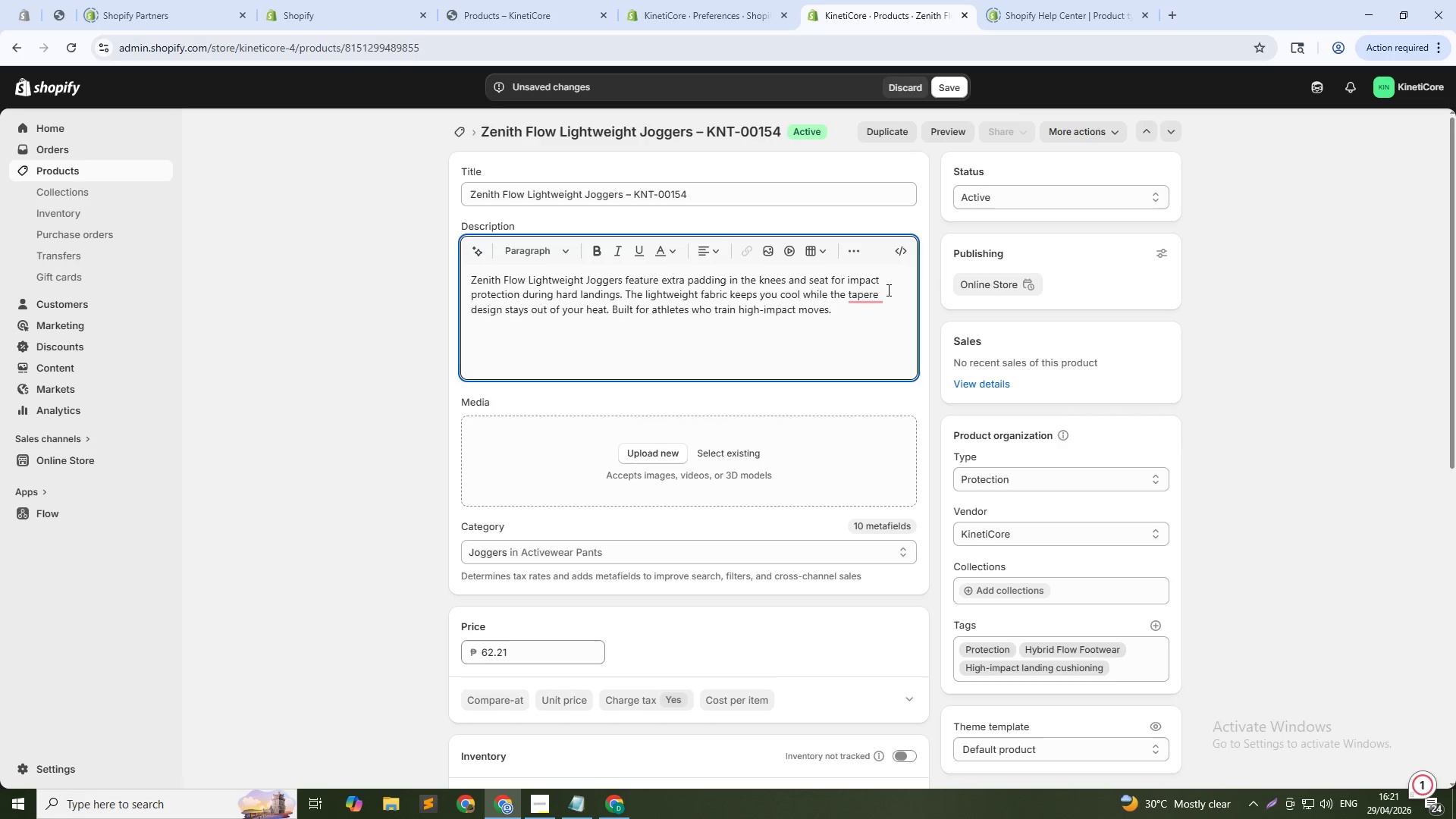 
key(D)
 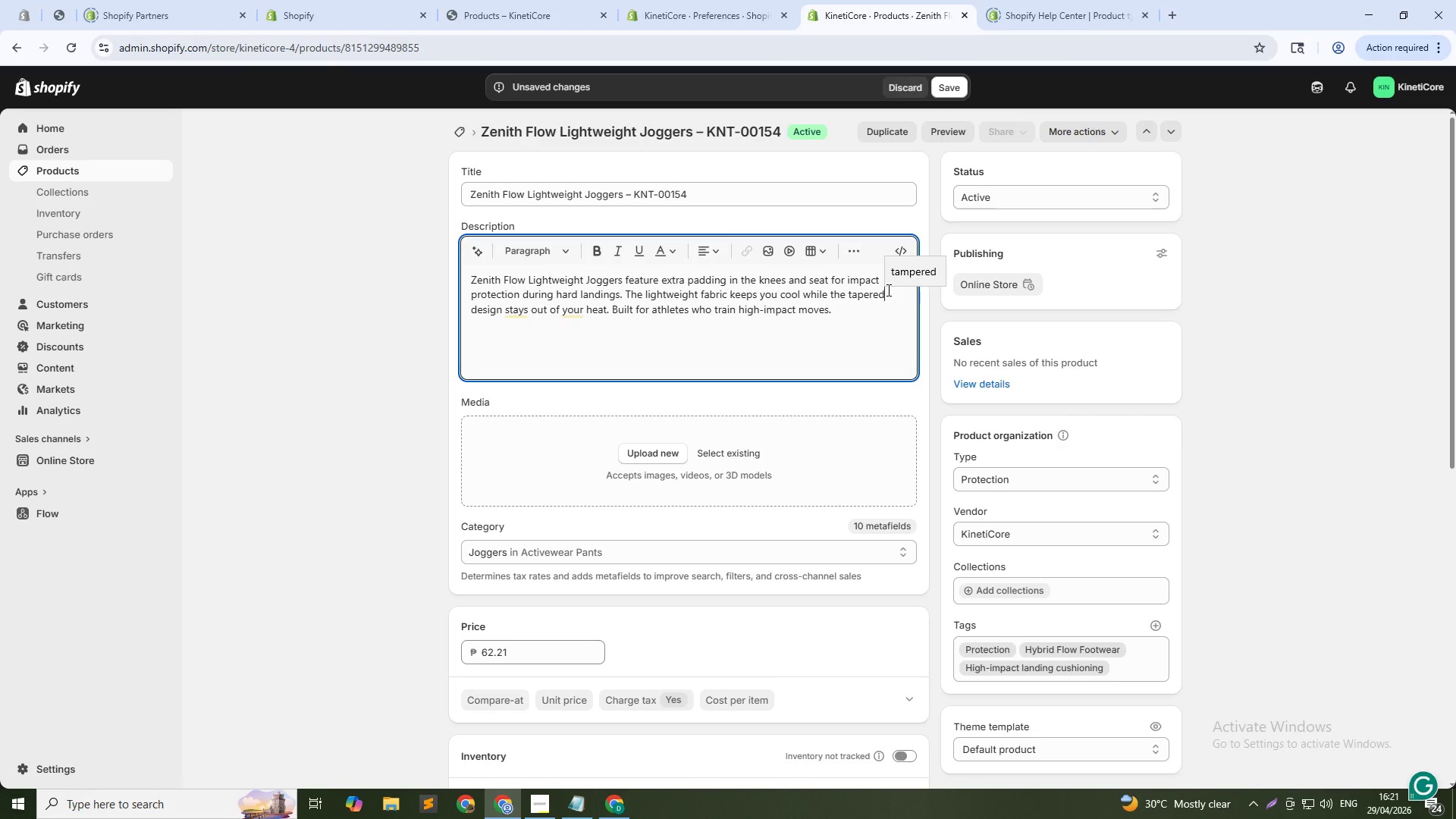 
scroll: coordinate [936, 559], scroll_direction: down, amount: 25.0
 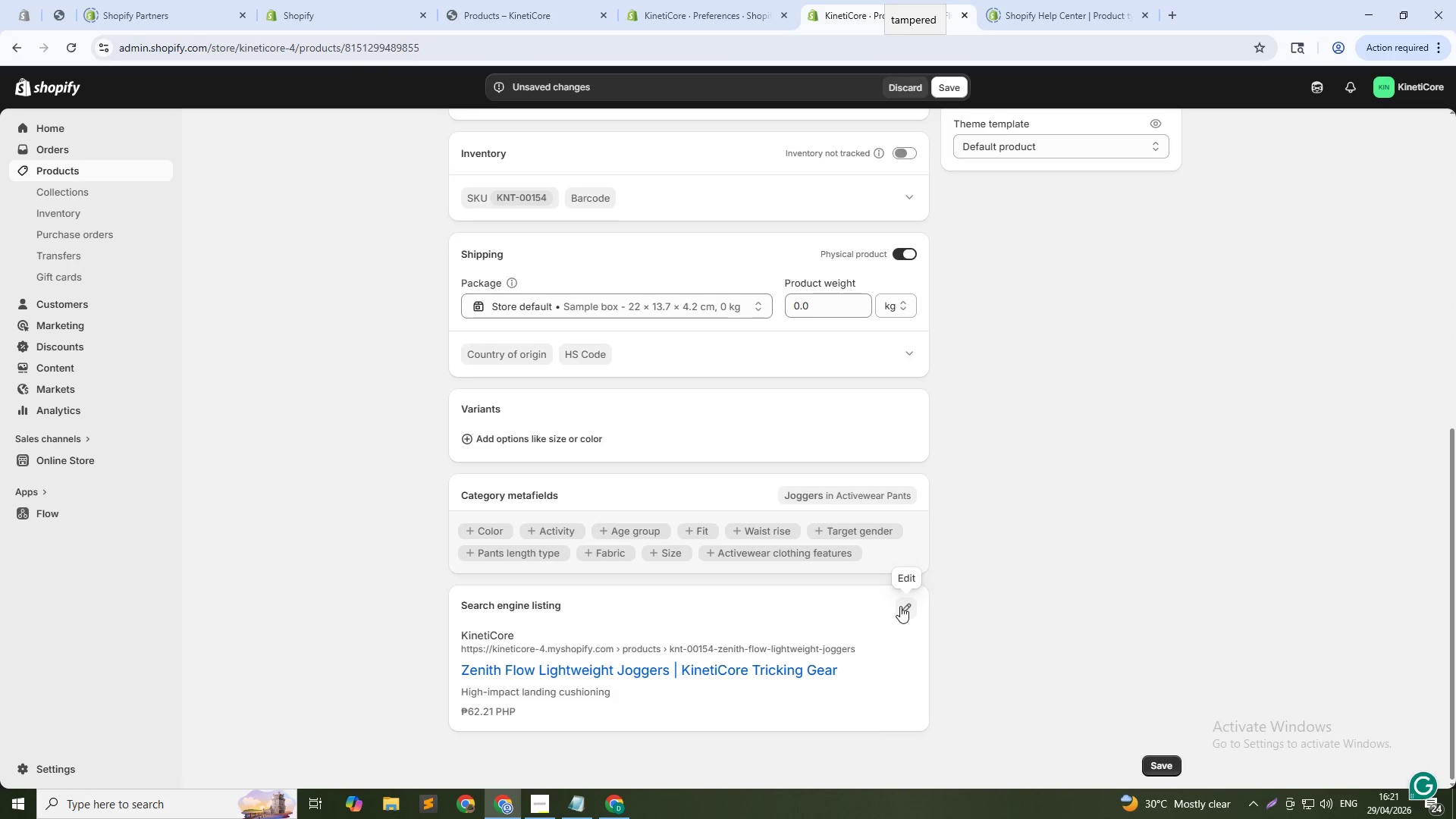 
left_click([900, 606])
 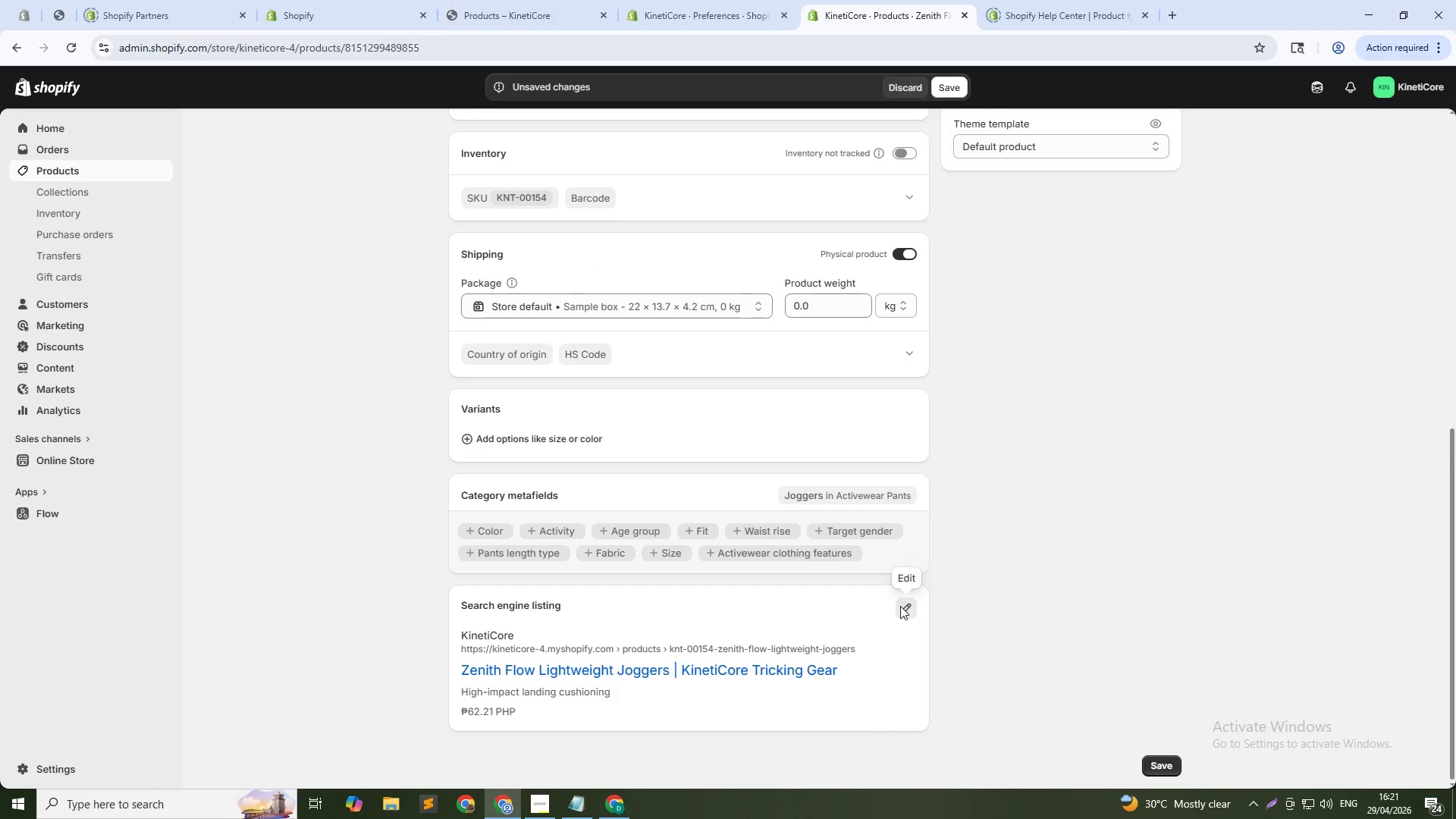 
scroll: coordinate [900, 606], scroll_direction: down, amount: 8.0
 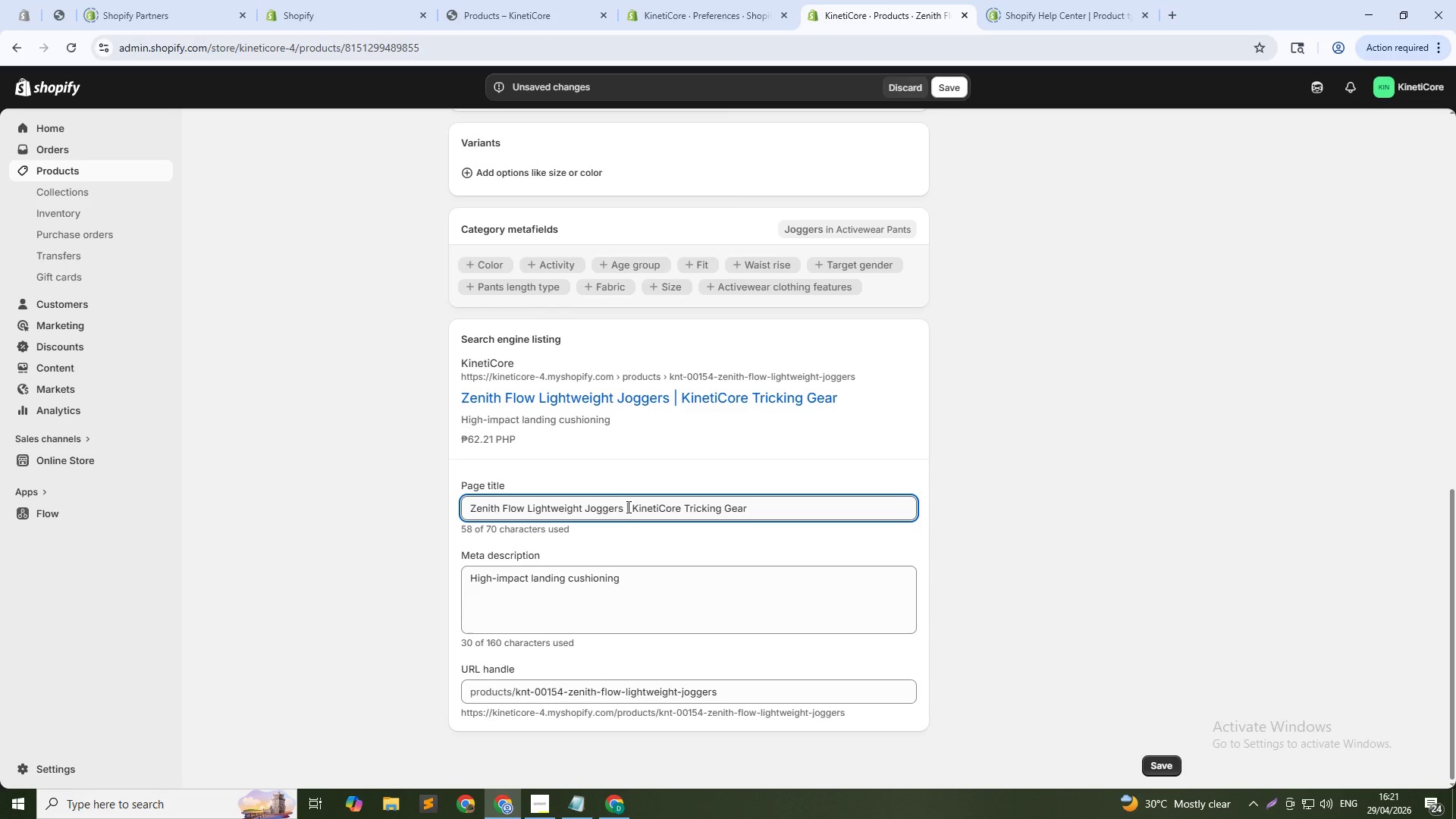 
left_click_drag(start_coordinate=[627, 507], to_coordinate=[1151, 511])
 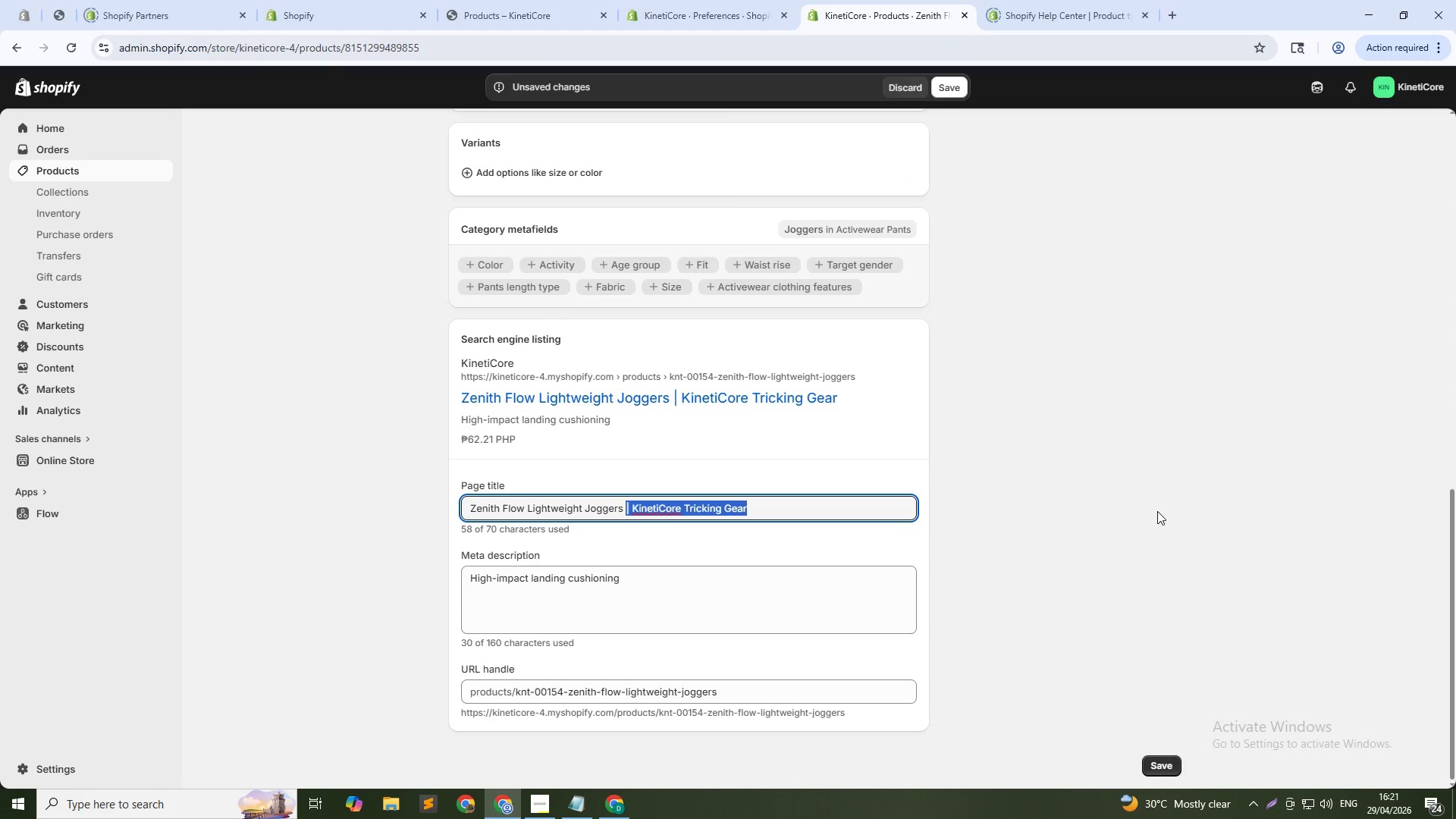 
key(Backspace)
type(High-impact Landing Cushionnig)
key(Backspace)
key(Backspace)
key(Backspace)
type(ing)
 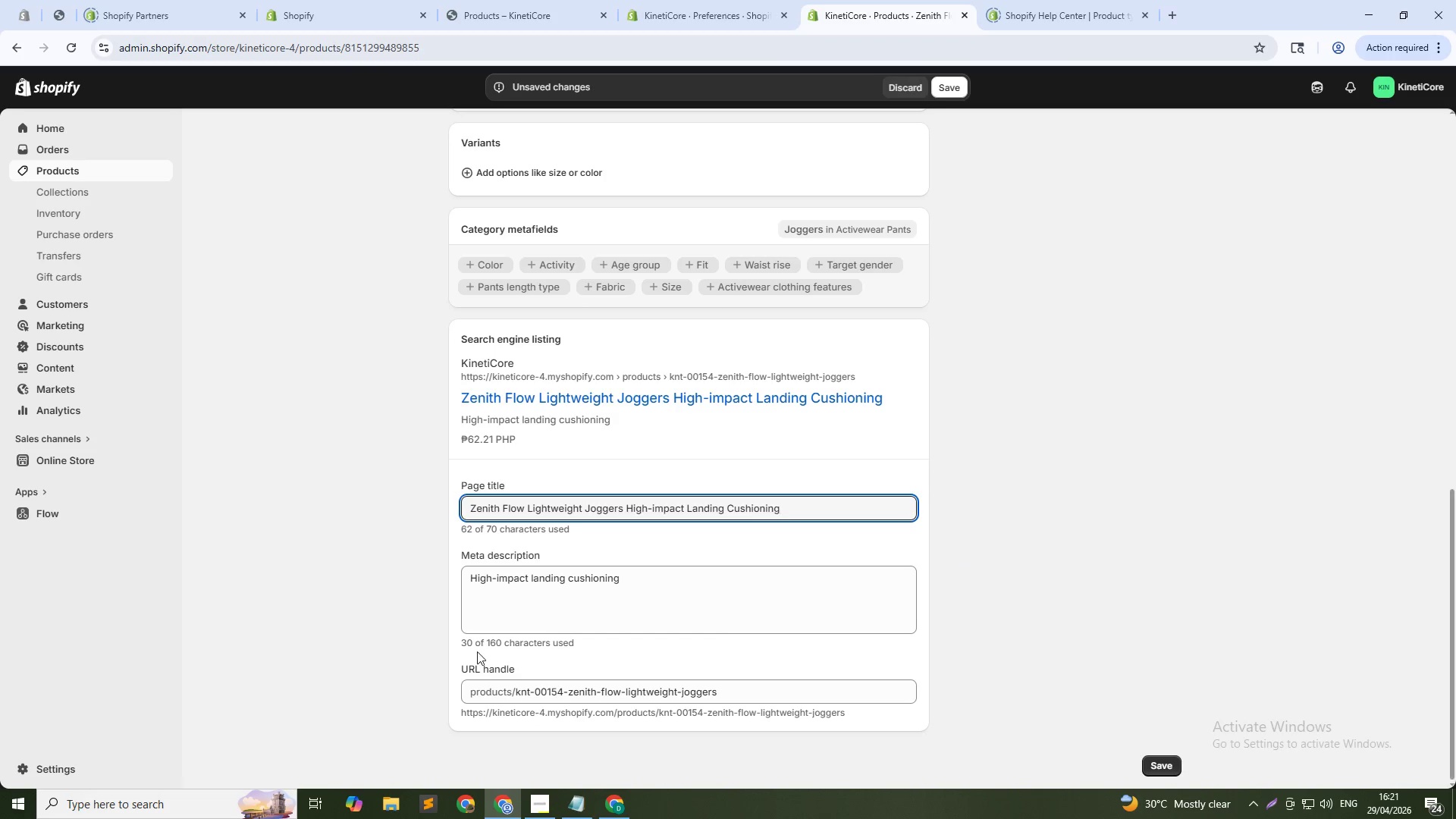 
double_click([519, 573])
 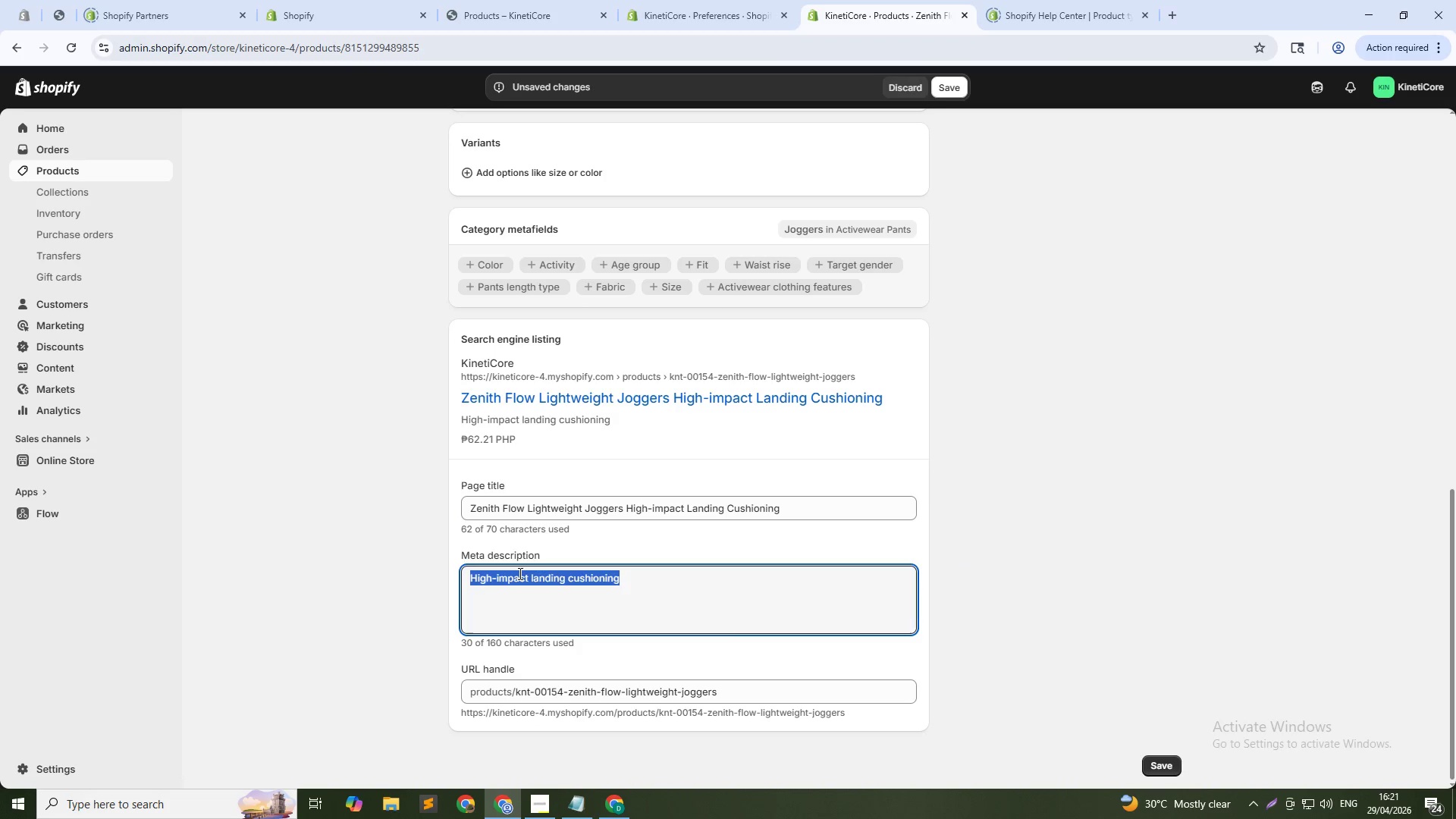 
triple_click([519, 573])
 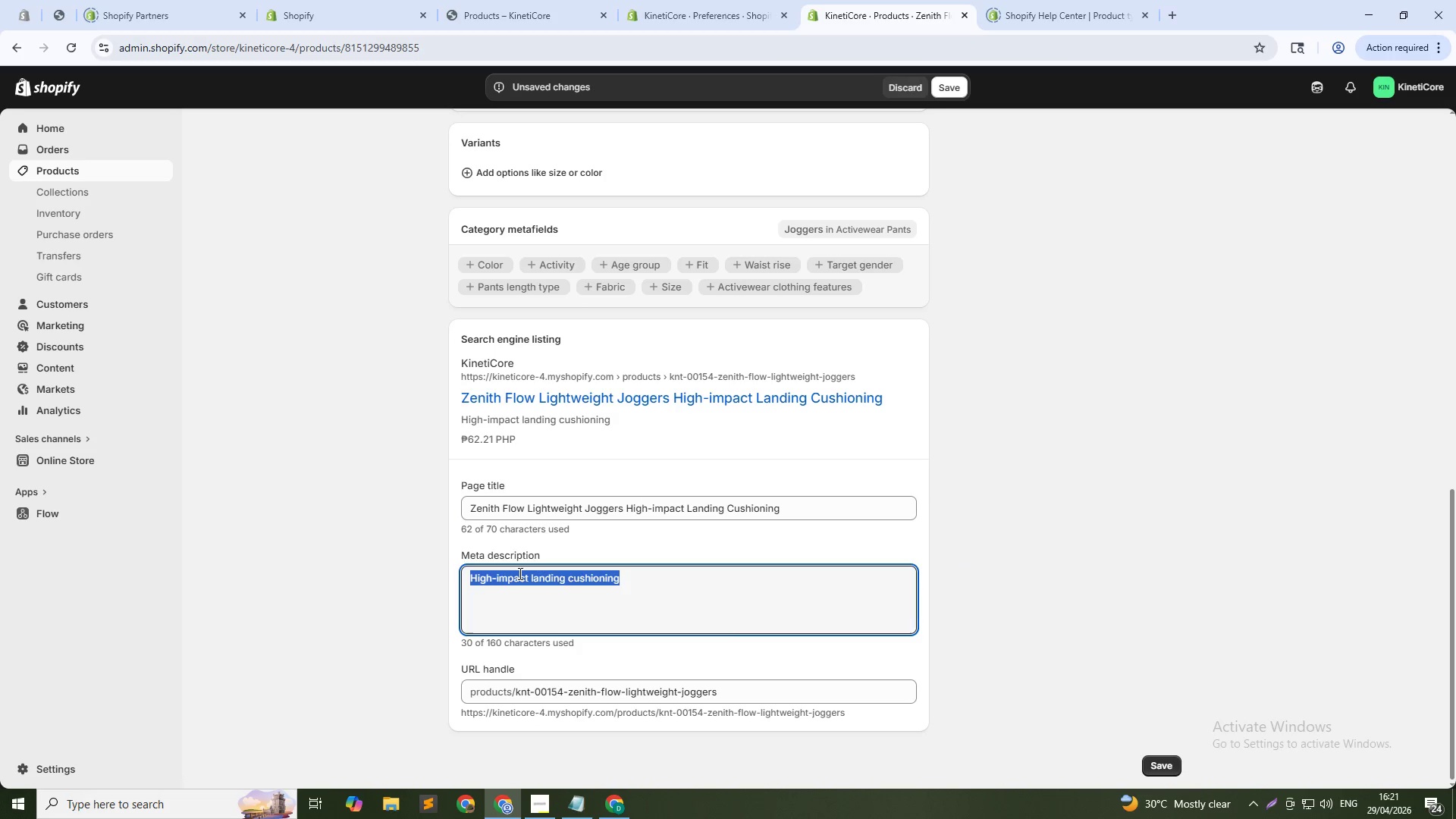 
type(Extra padding for hard landings. Ligght)
key(Backspace)
key(Backspace)
key(Backspace)
key(Backspace)
type(ghtweight)
 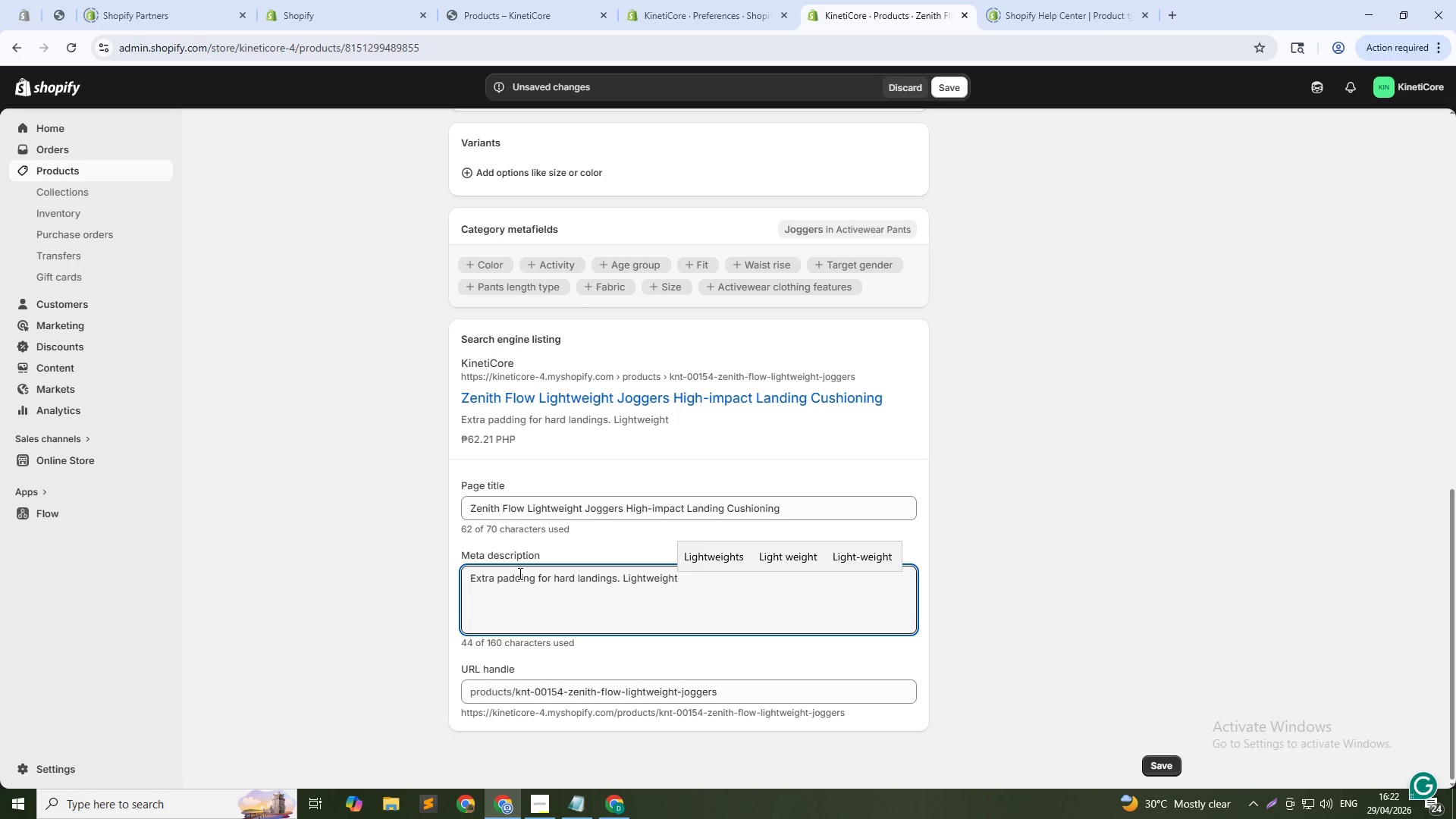 
type( fabric. For elite tricing)
key(Backspace)
key(Backspace)
key(Backspace)
key(Backspace)
type(cking athletes.)
 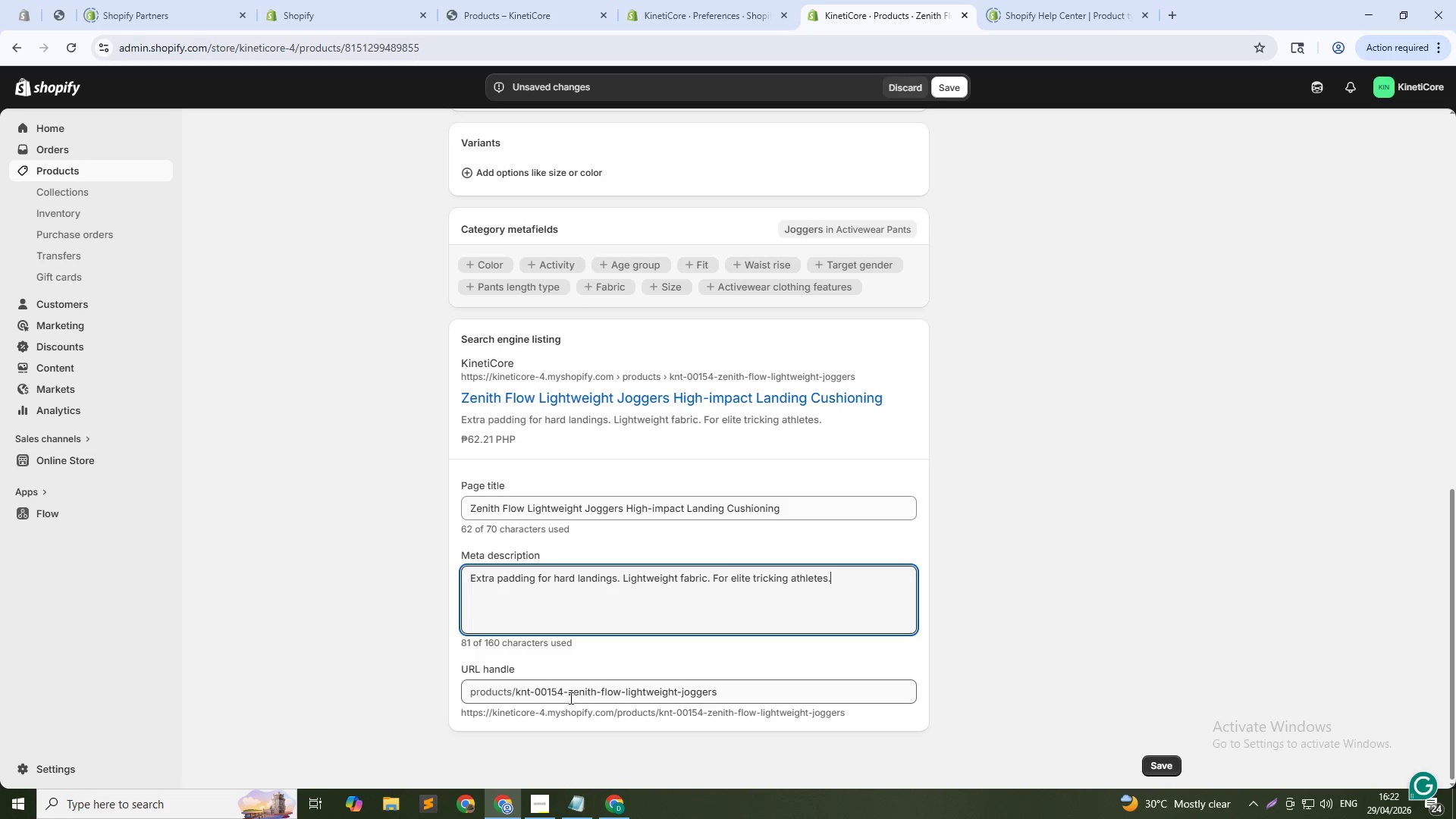 
left_click_drag(start_coordinate=[569, 692], to_coordinate=[514, 698])
 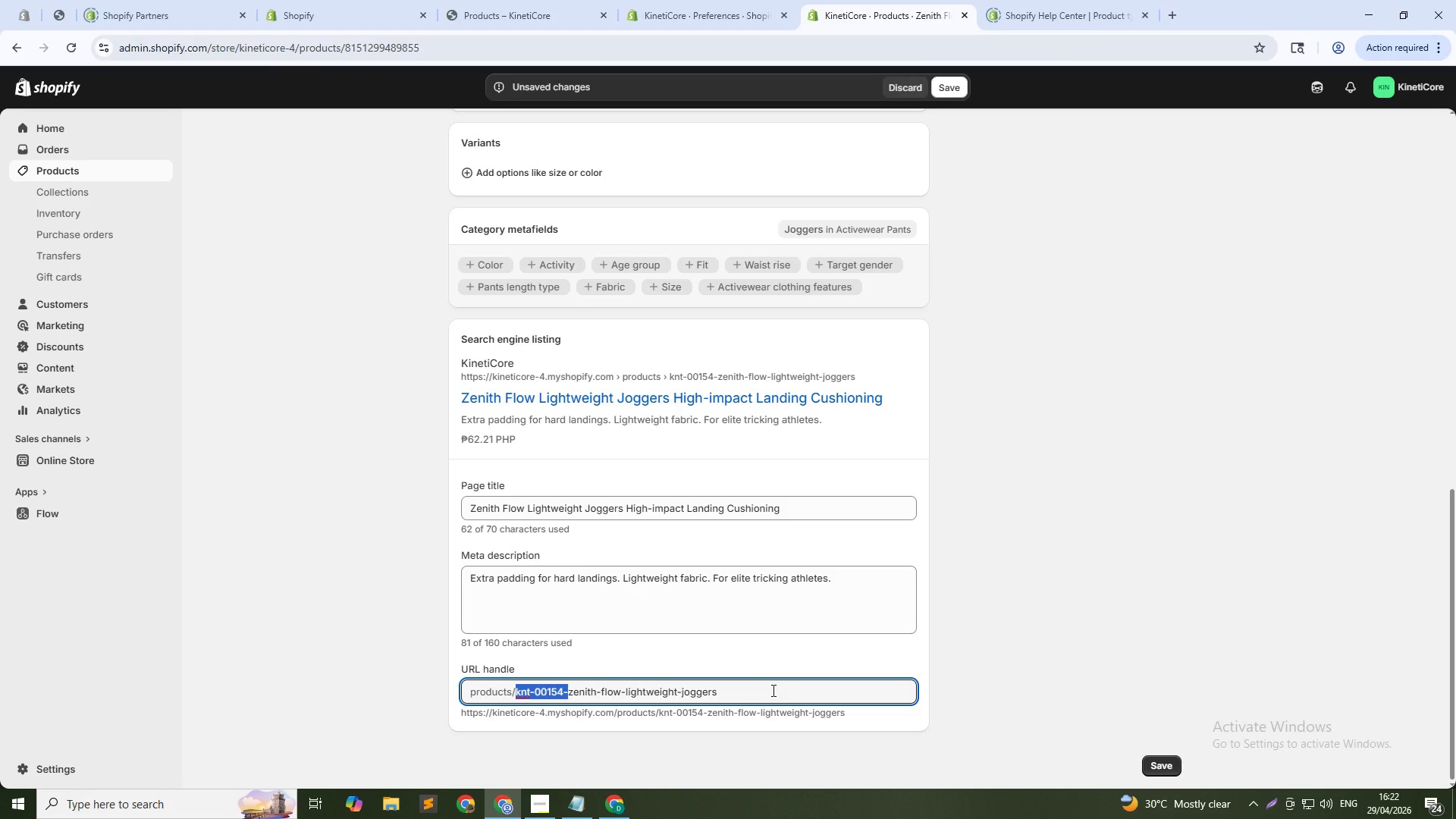 
key(Backspace)
 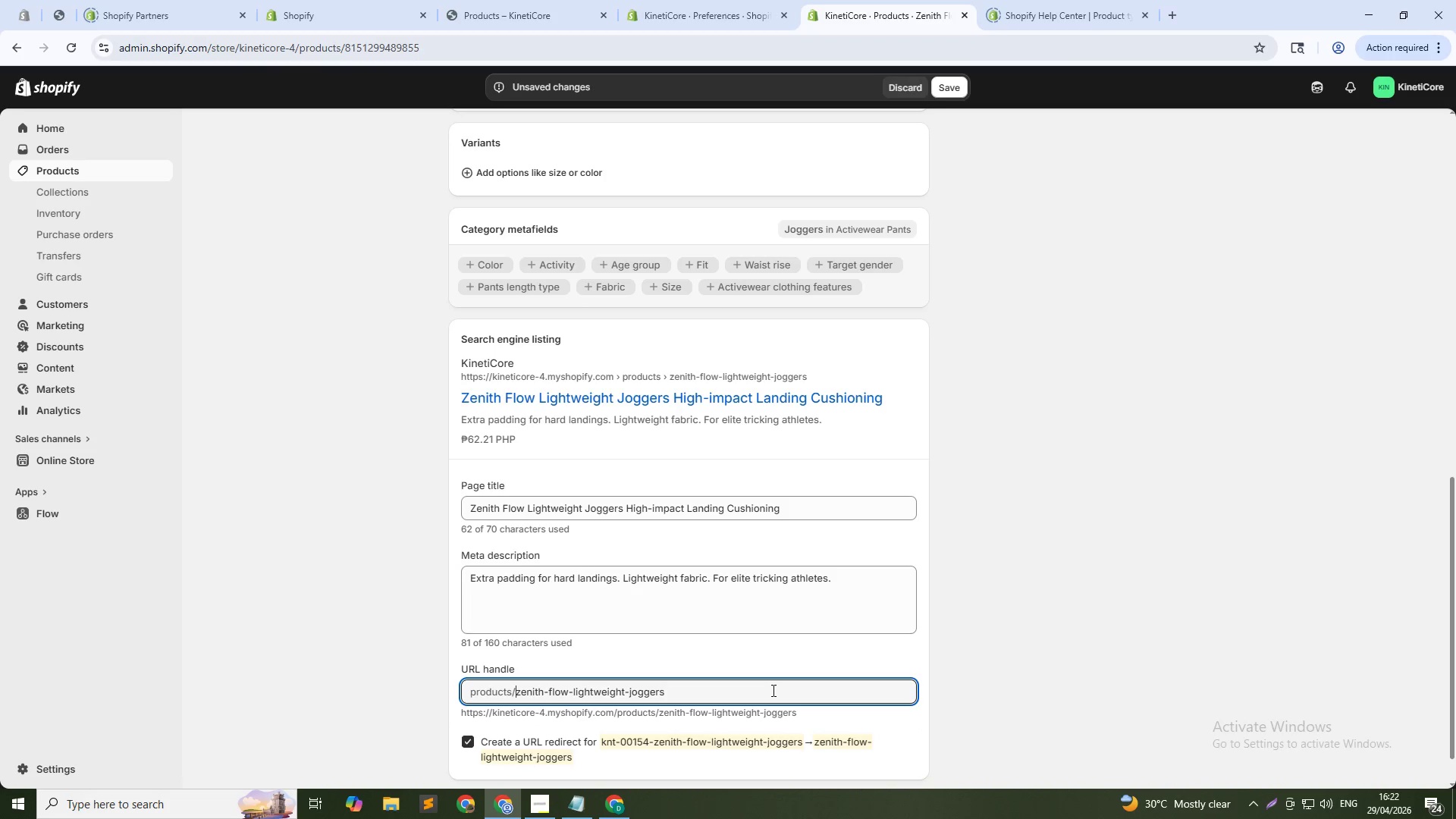 
left_click([772, 690])
 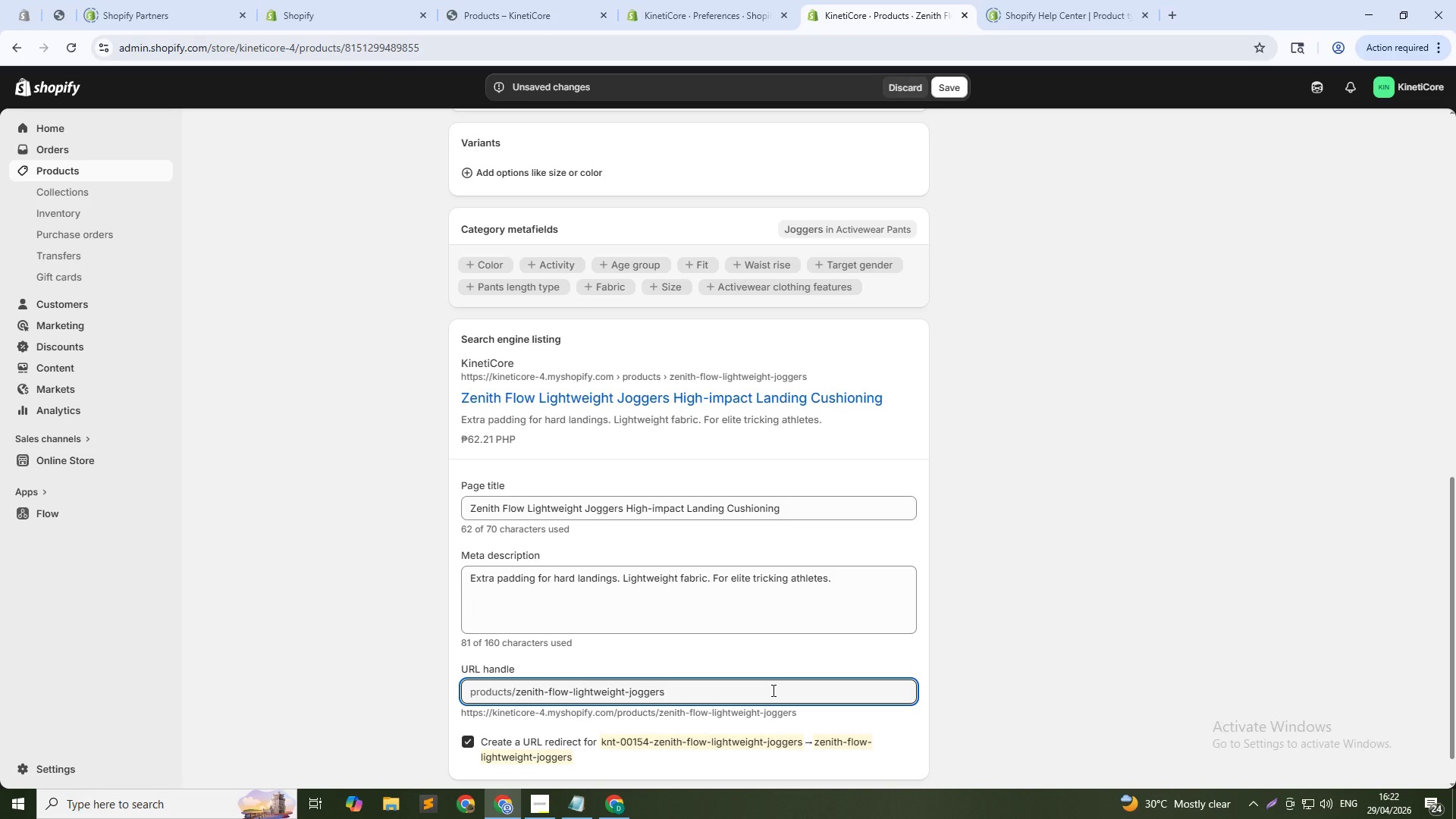 
type(-154)
 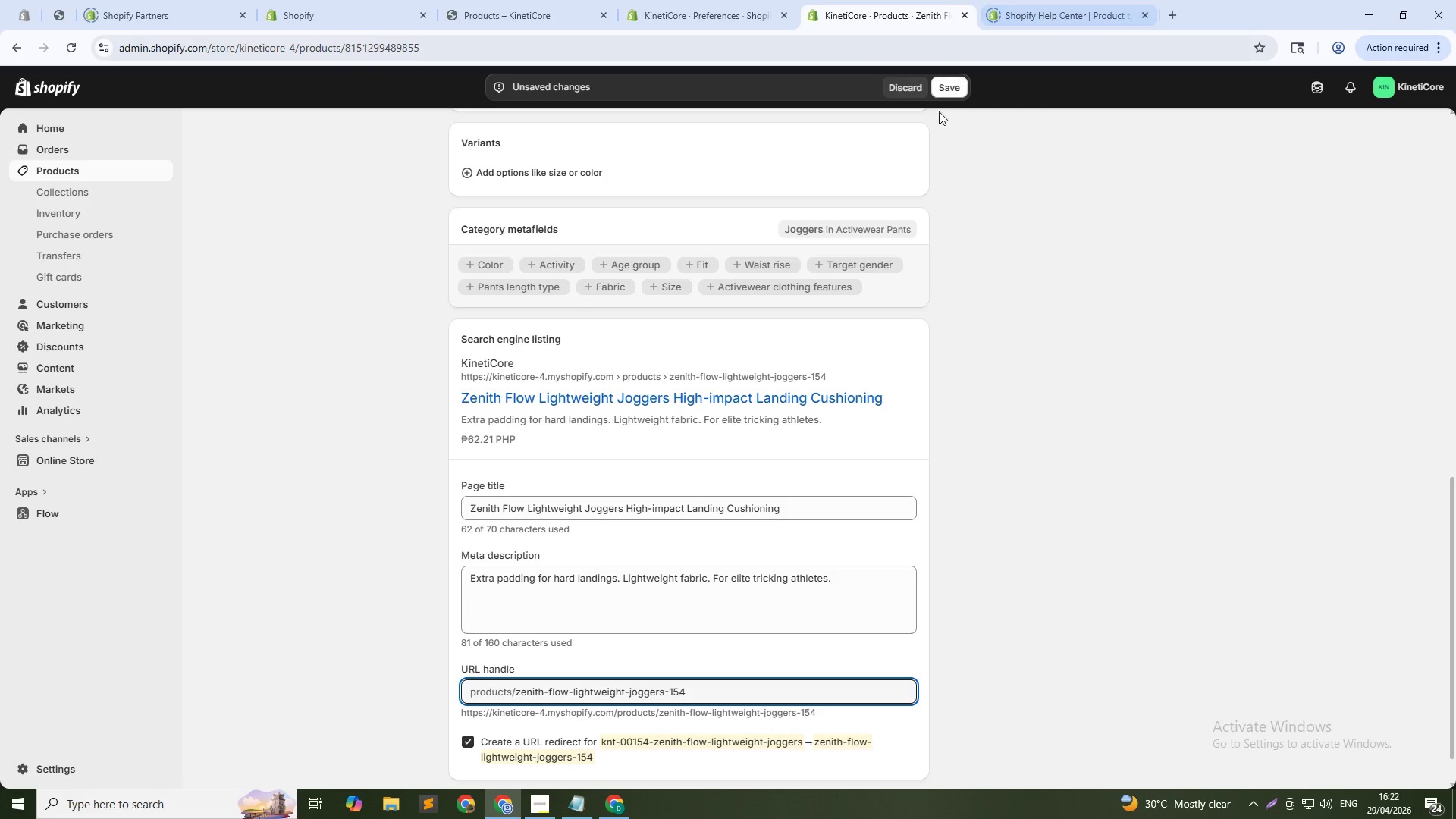 
left_click([956, 78])
 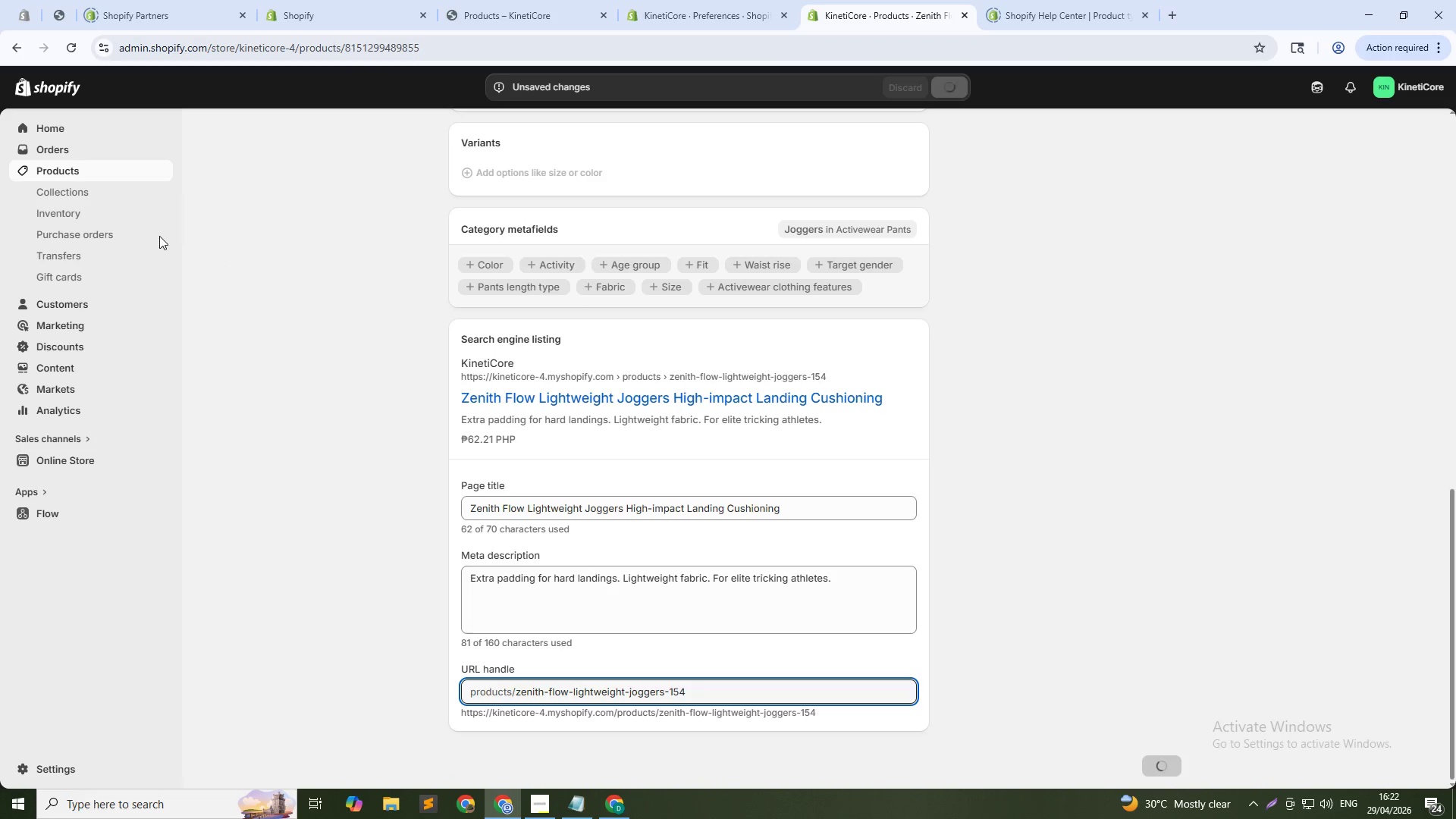 
left_click([81, 174])
 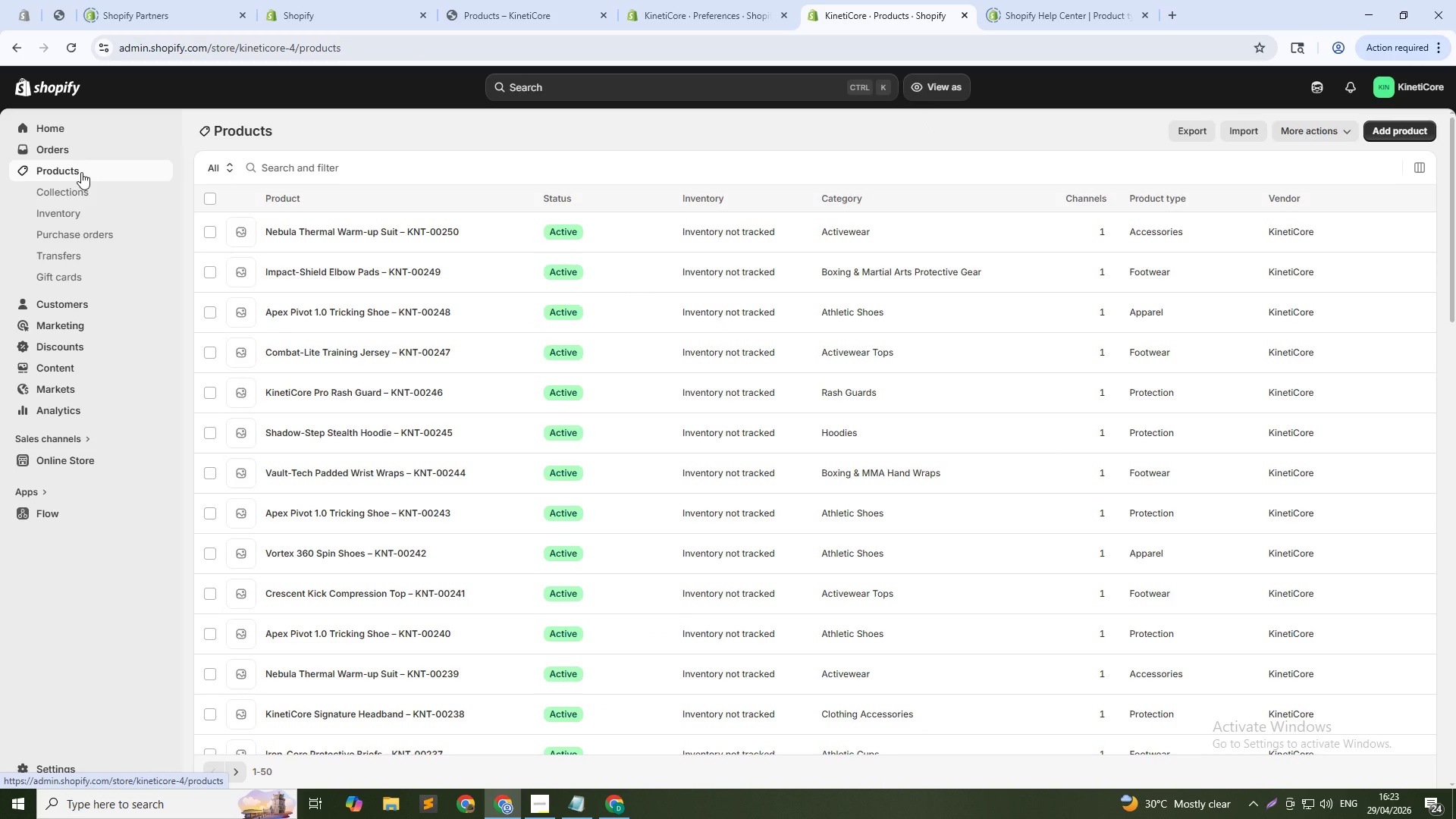 
left_click([322, 167])
 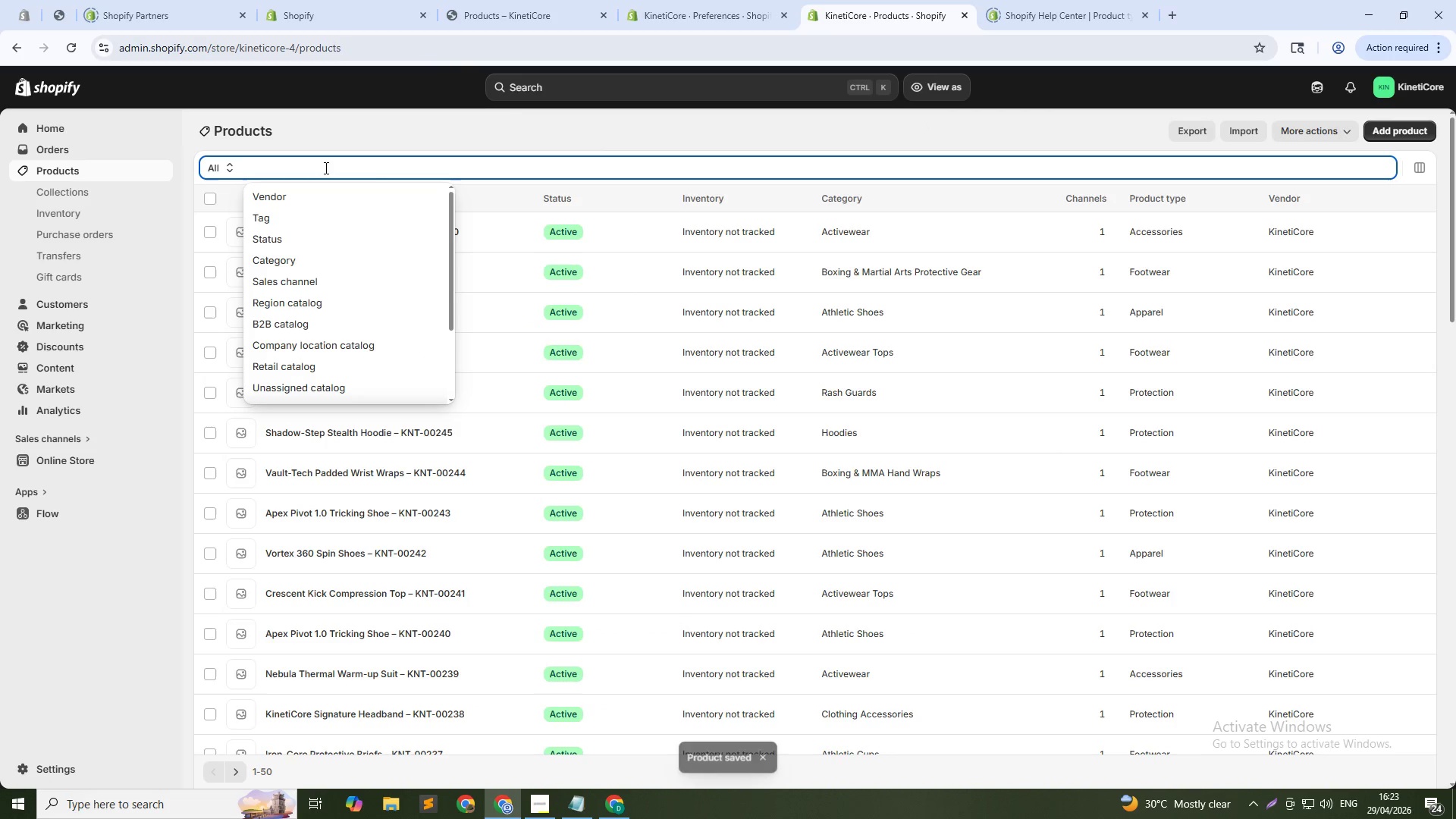 
key(Control+V)
 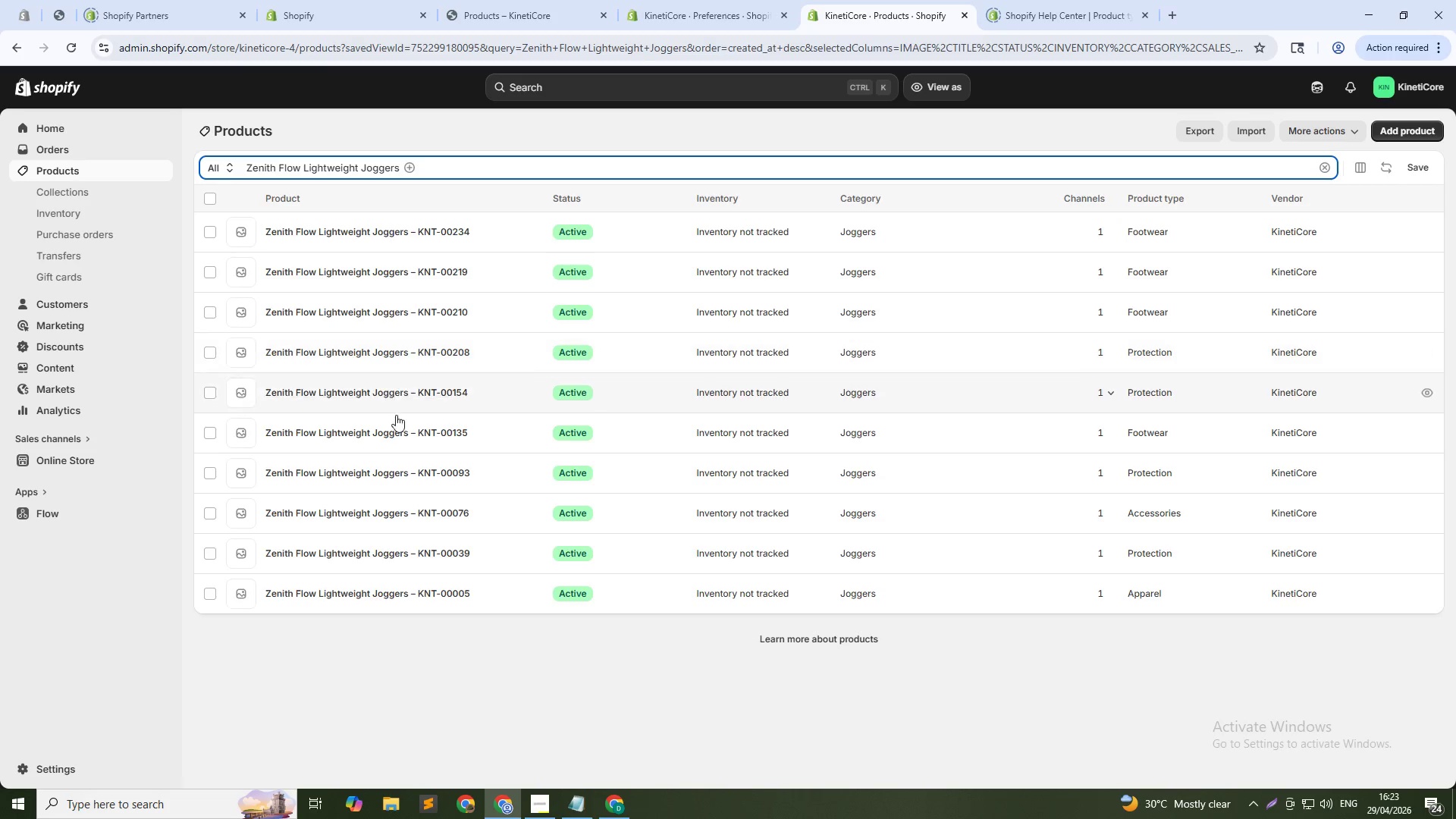 
left_click([404, 344])
 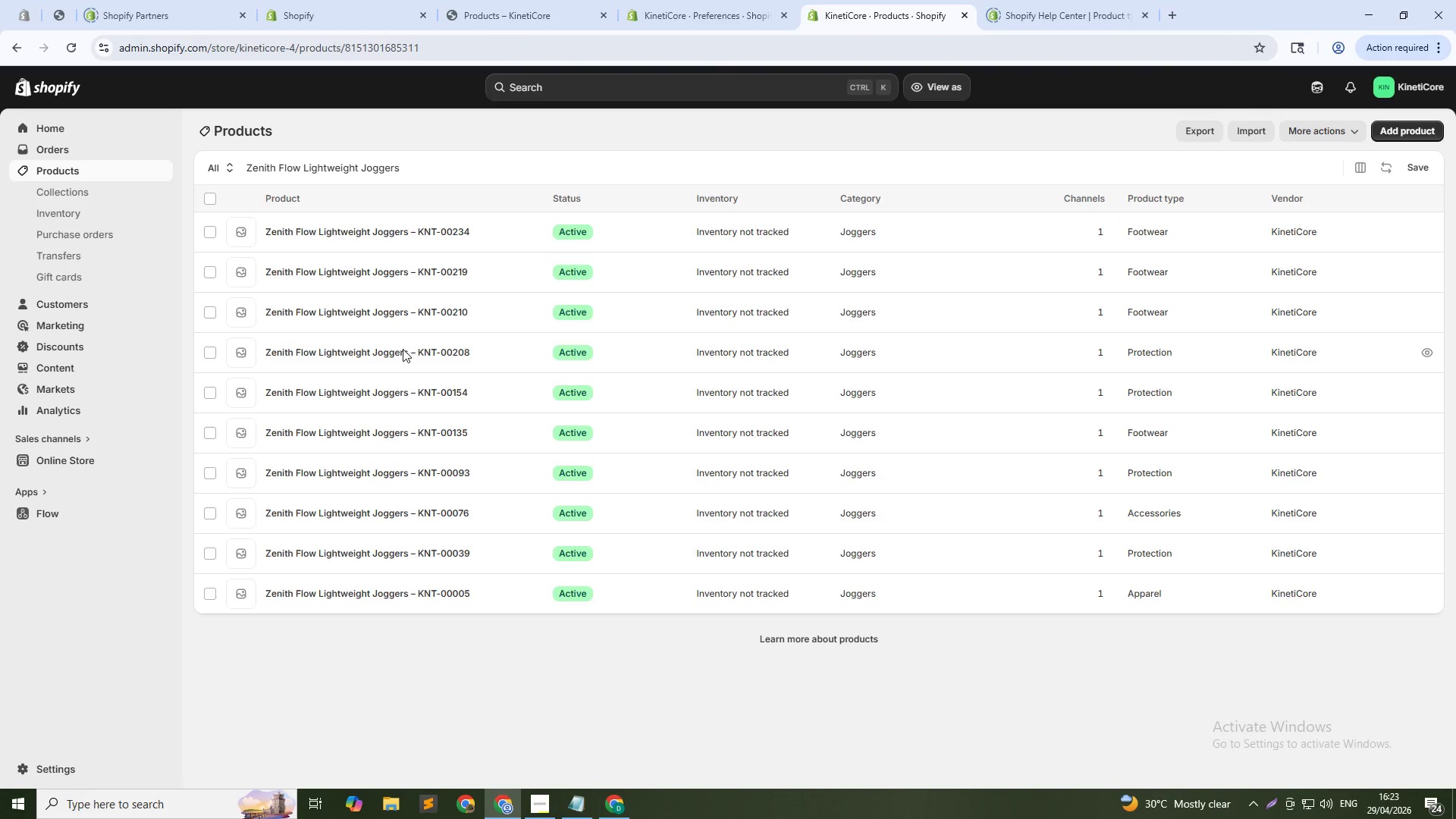 
left_click([403, 349])
 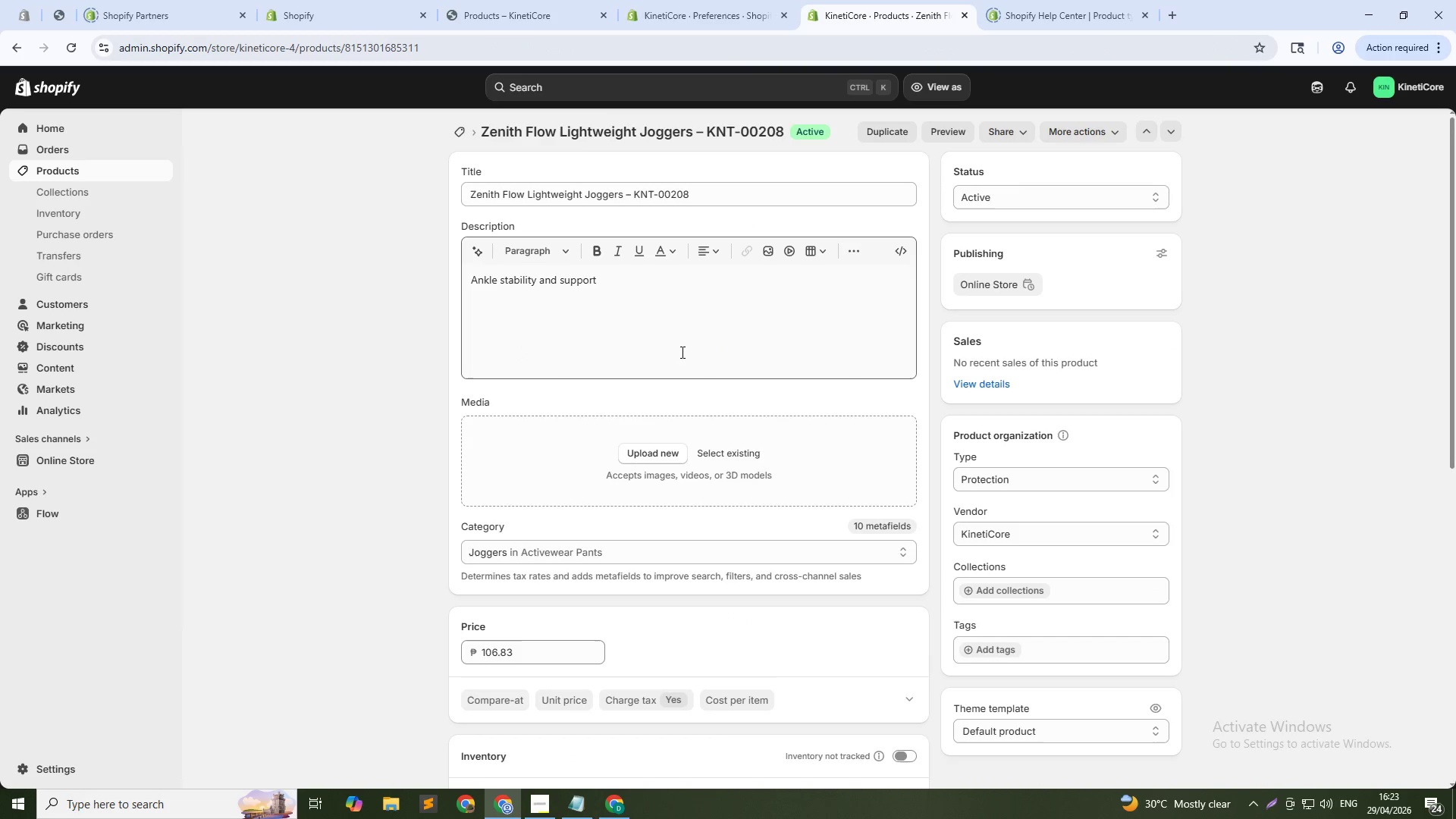 
double_click([564, 281])
 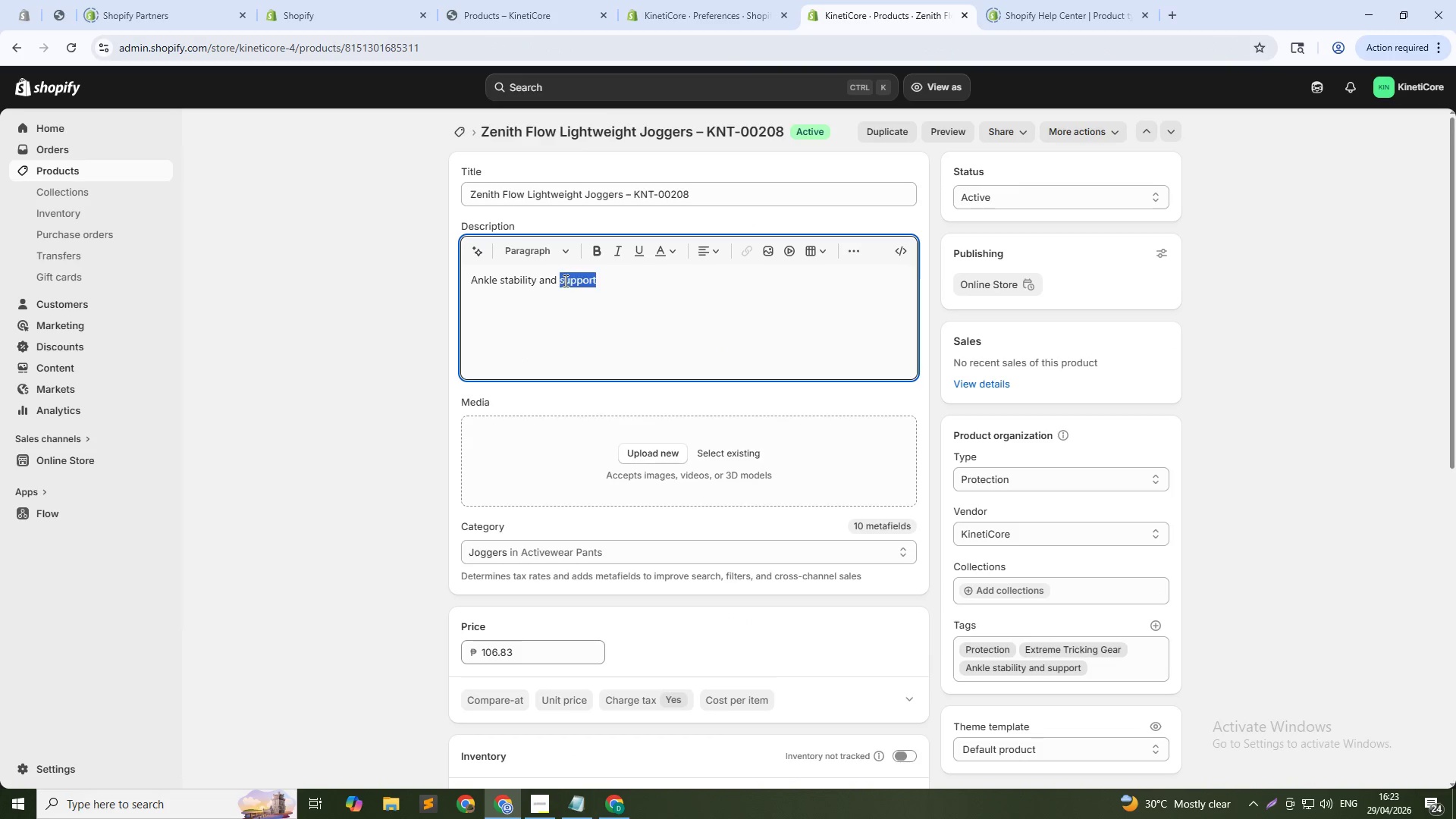 
triple_click([564, 281])
 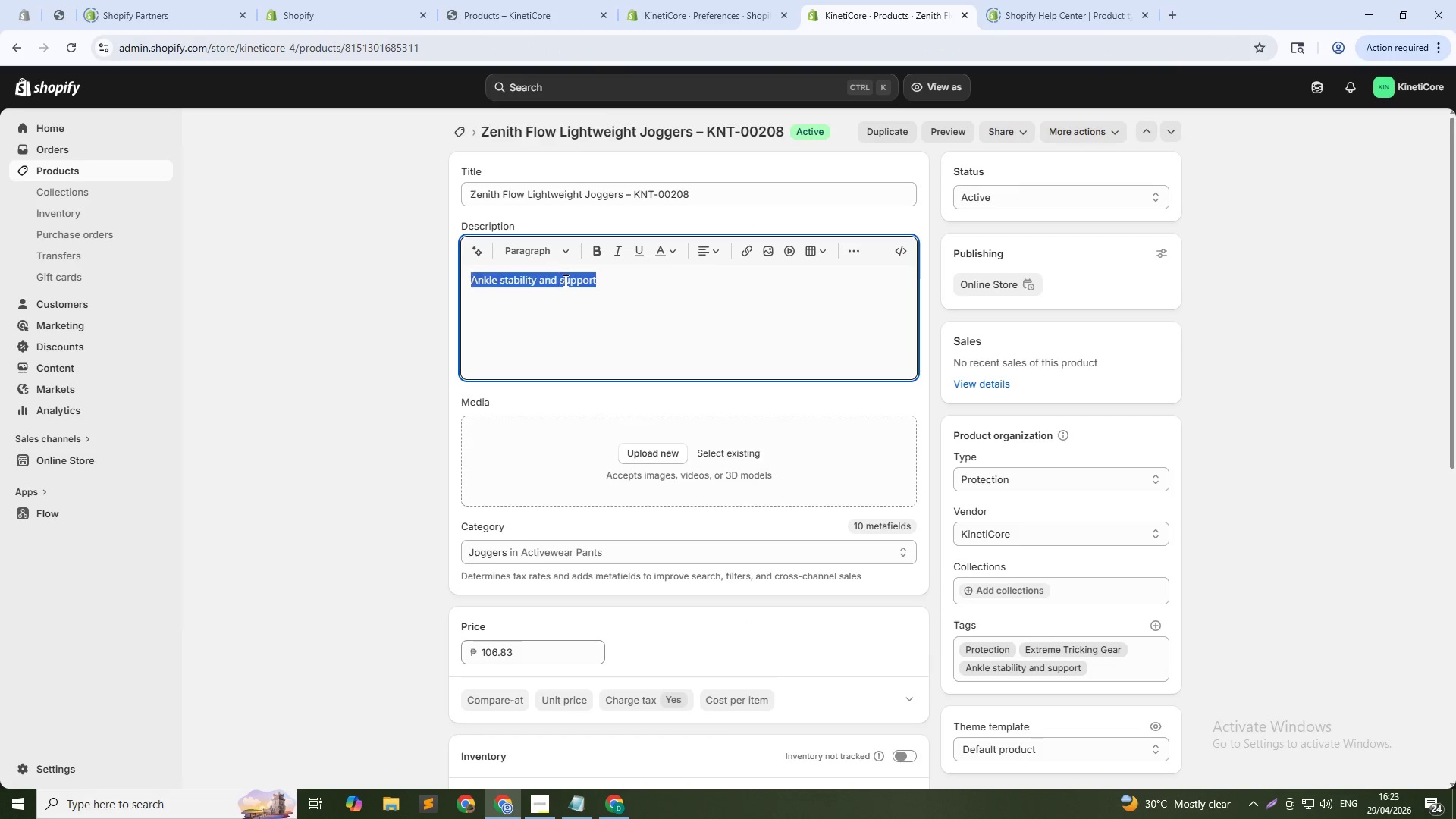 
key(Control+ControlLeft)
 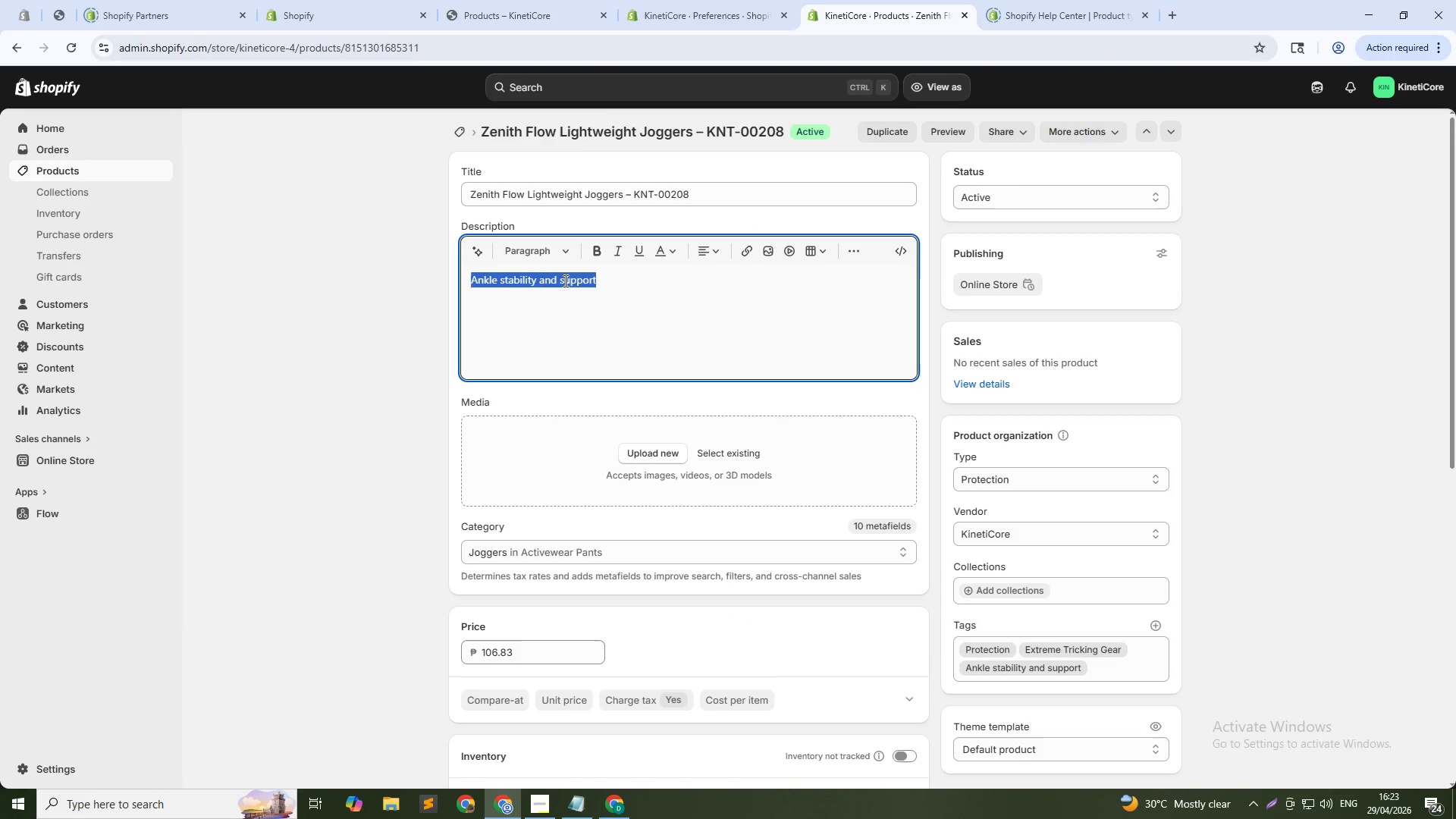 
key(Control+V)
 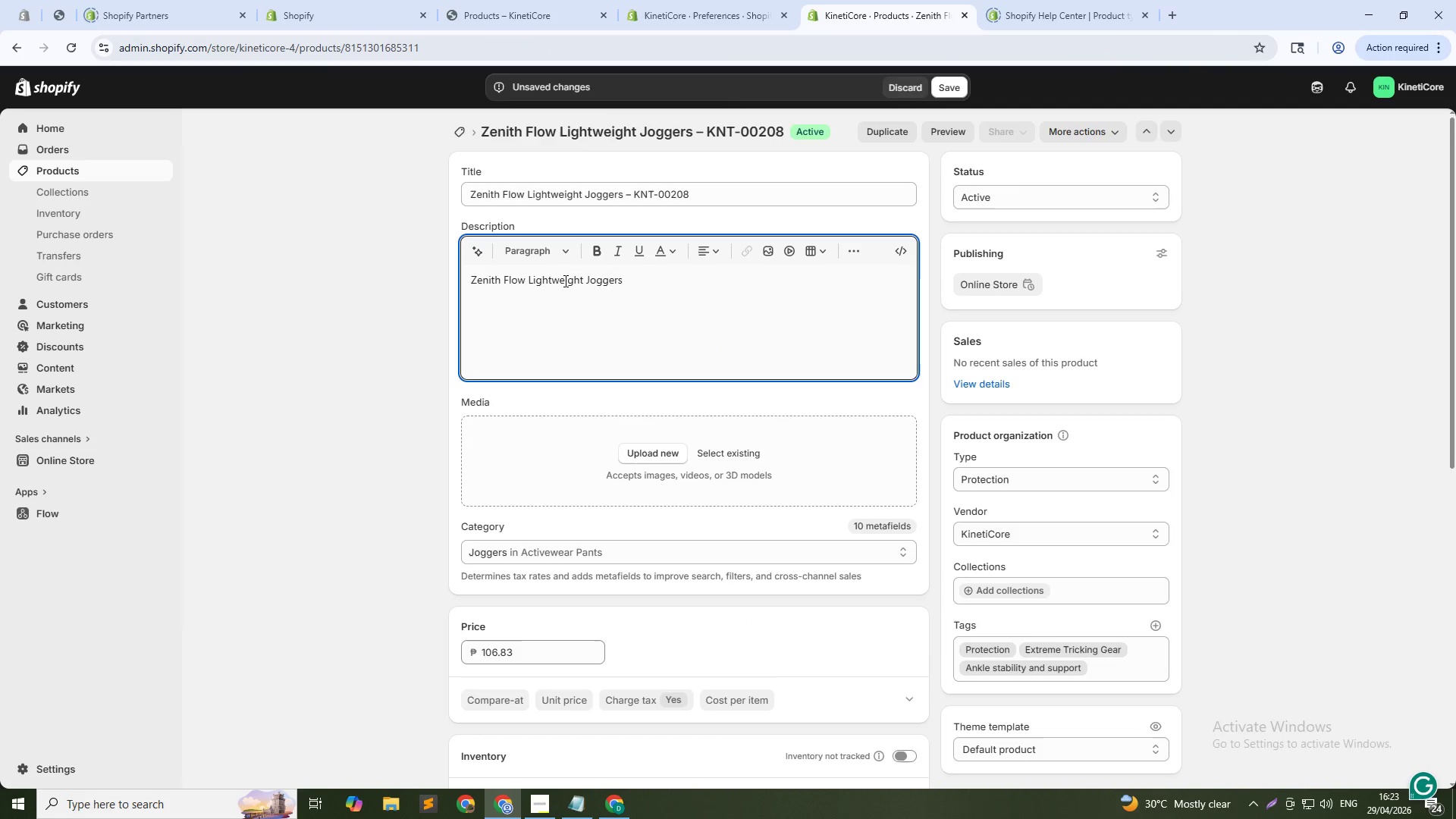 
type( have reinforced ankle cuffs that provide extra support during w)
key(Backspace)
type(twist landinga and directional chnages)
key(Backspace)
key(Backspace)
key(Backspace)
key(Backspace)
key(Backspace)
type(anges )
 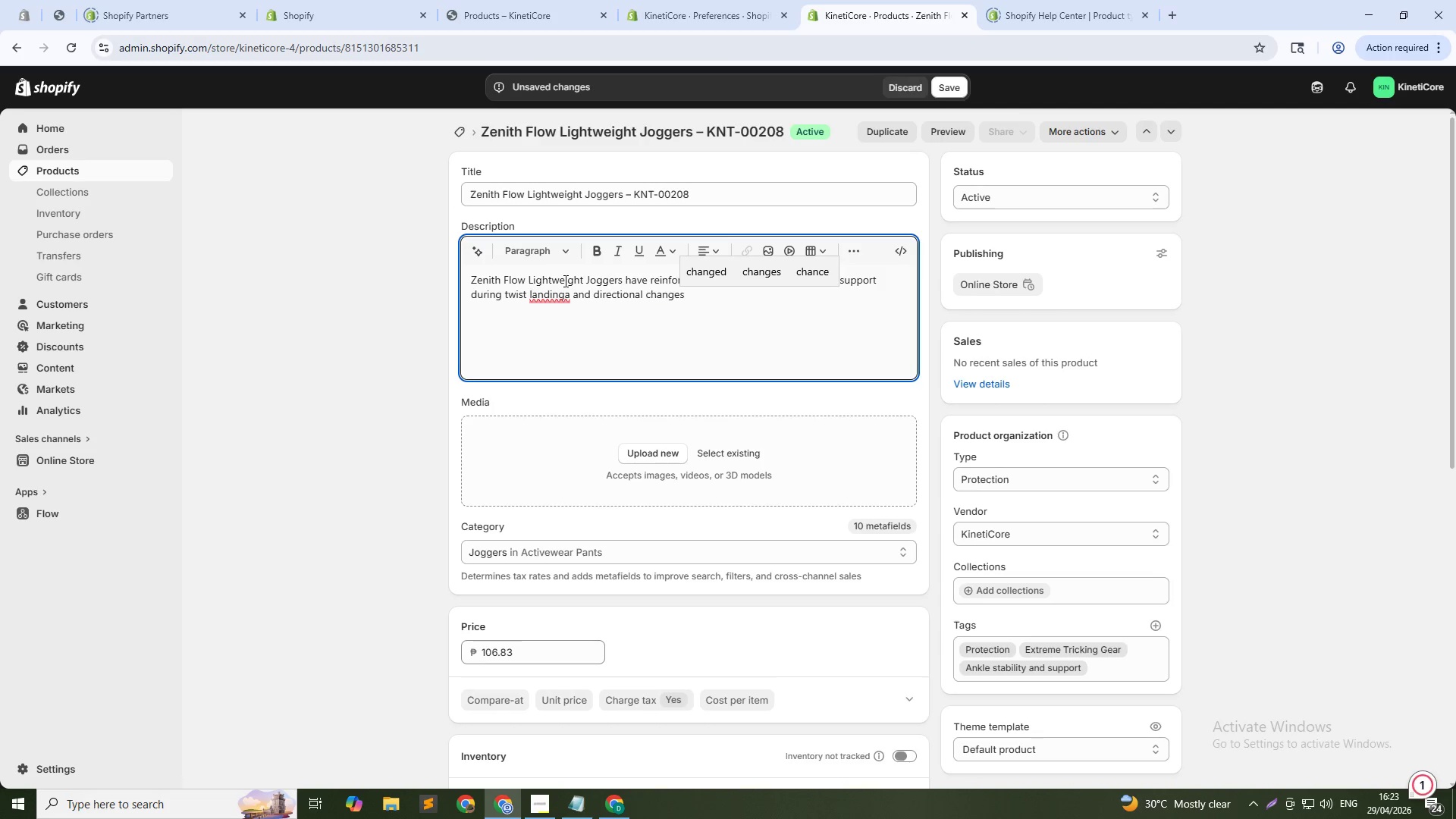 
wait(5.66)
 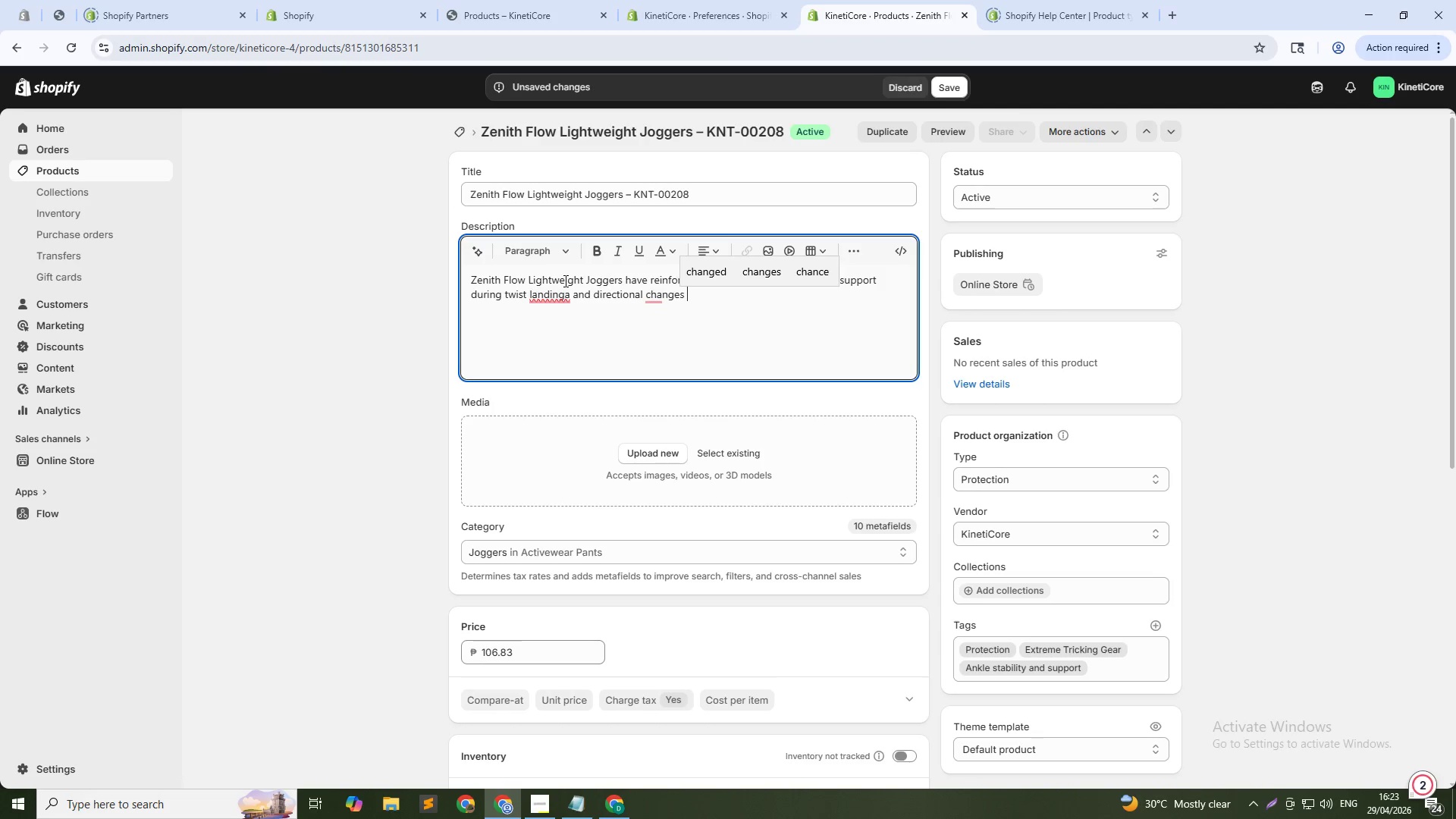 
type(. The lightweight fabric keeps you cool while the tapered design stays out of your way. Breathable)
 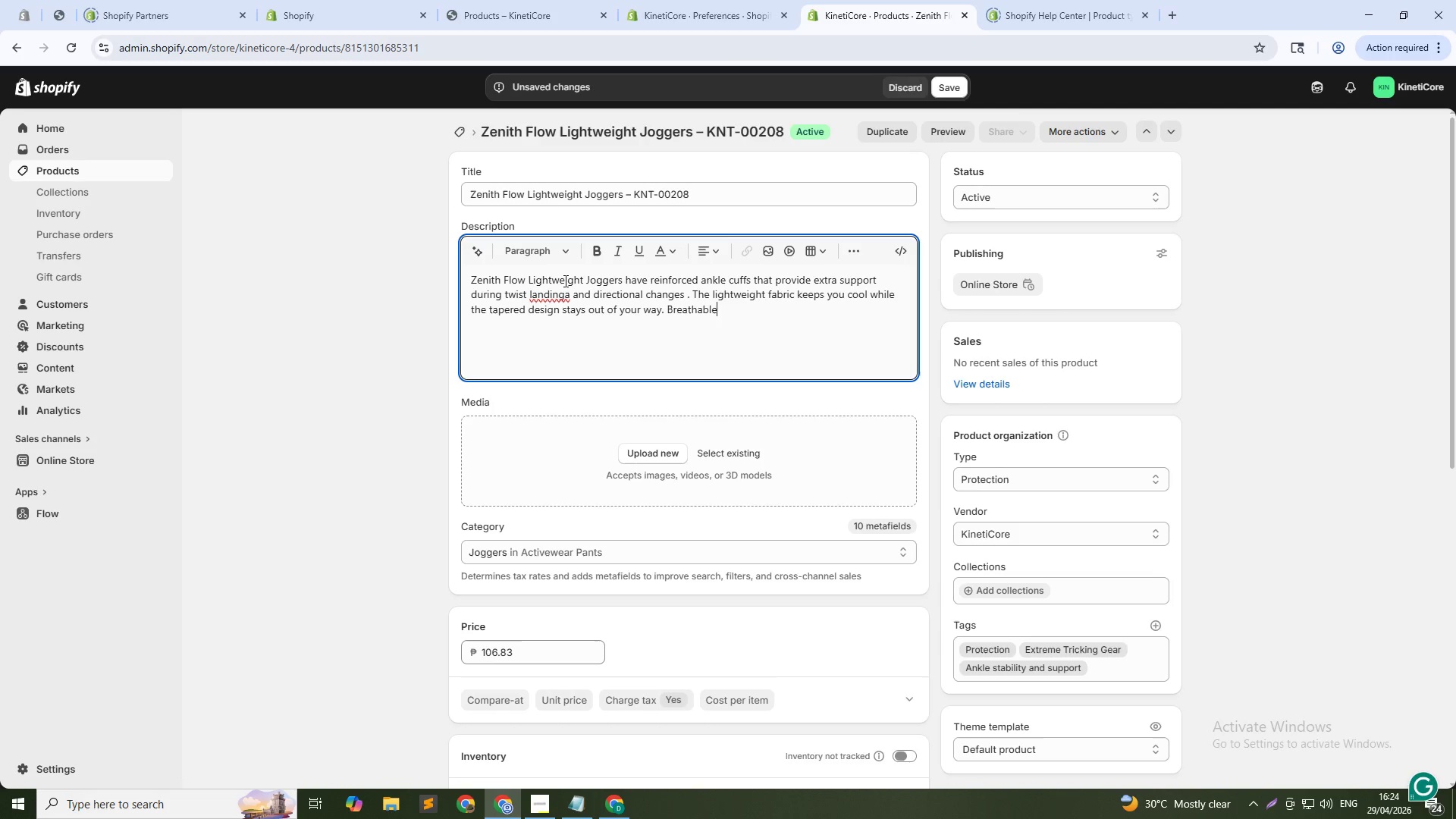 
type( mesh panels release heat. Built for athletes who need ankle stability.)
 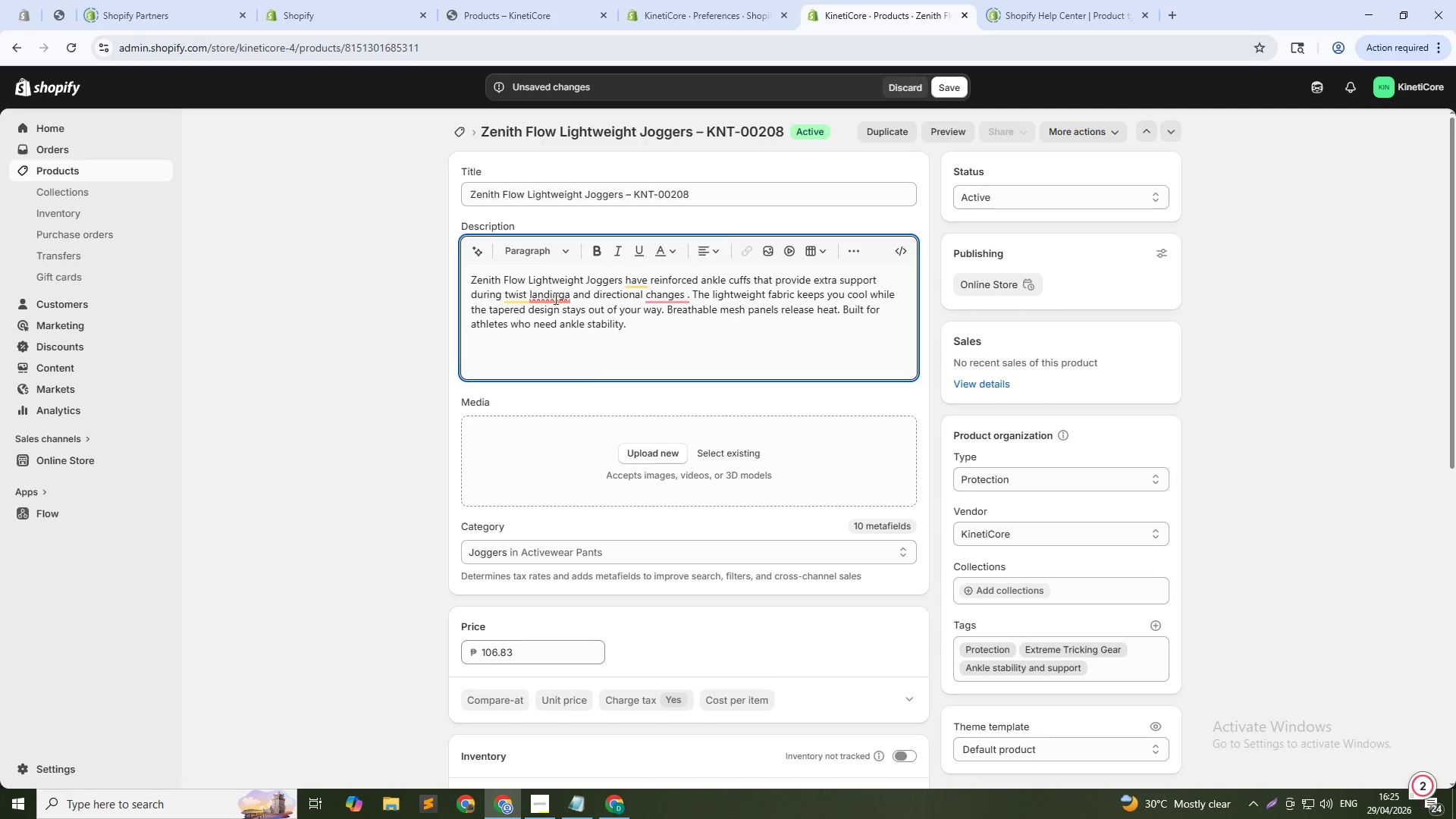 
left_click([539, 292])
 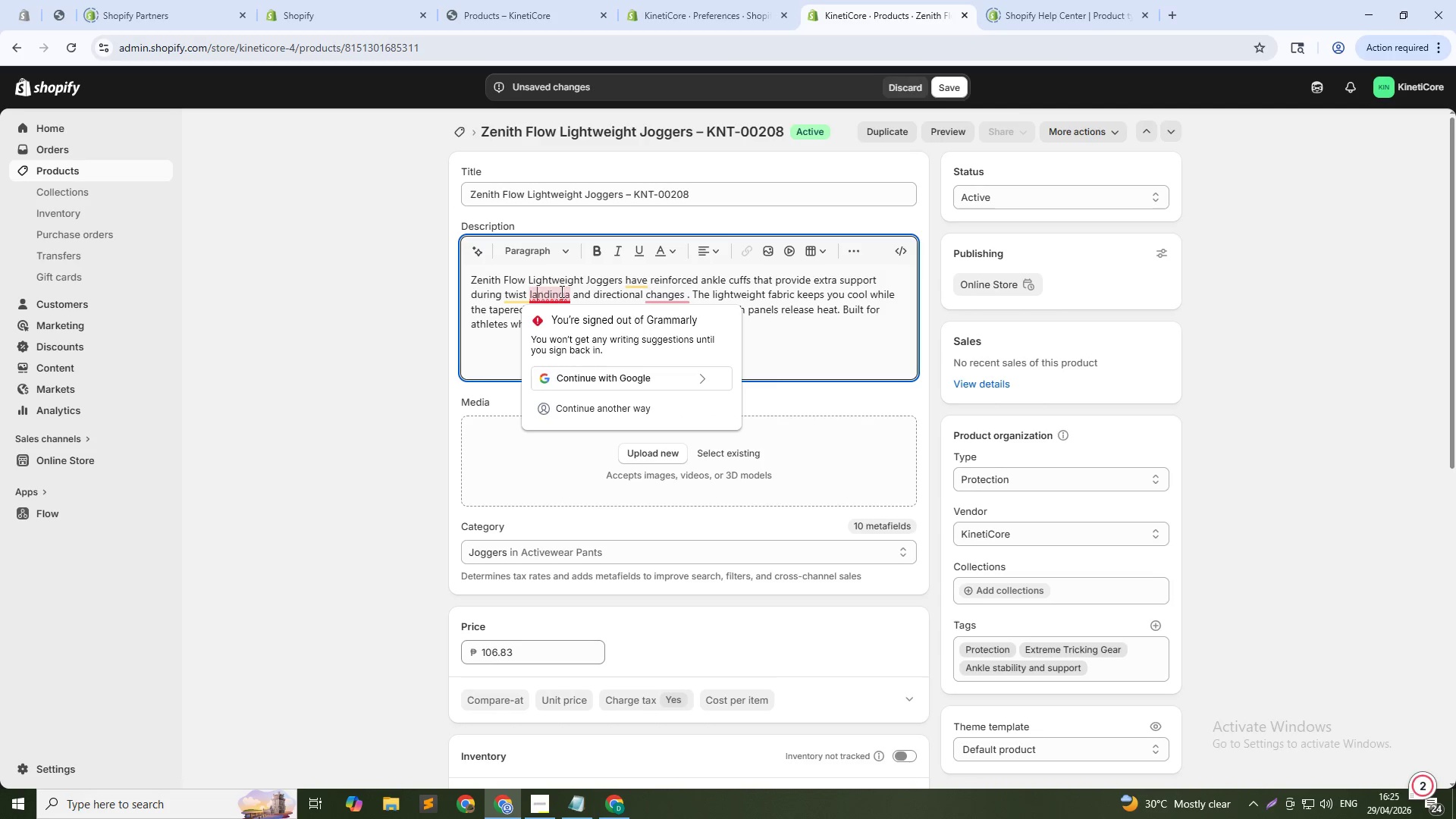 
left_click([564, 291])
 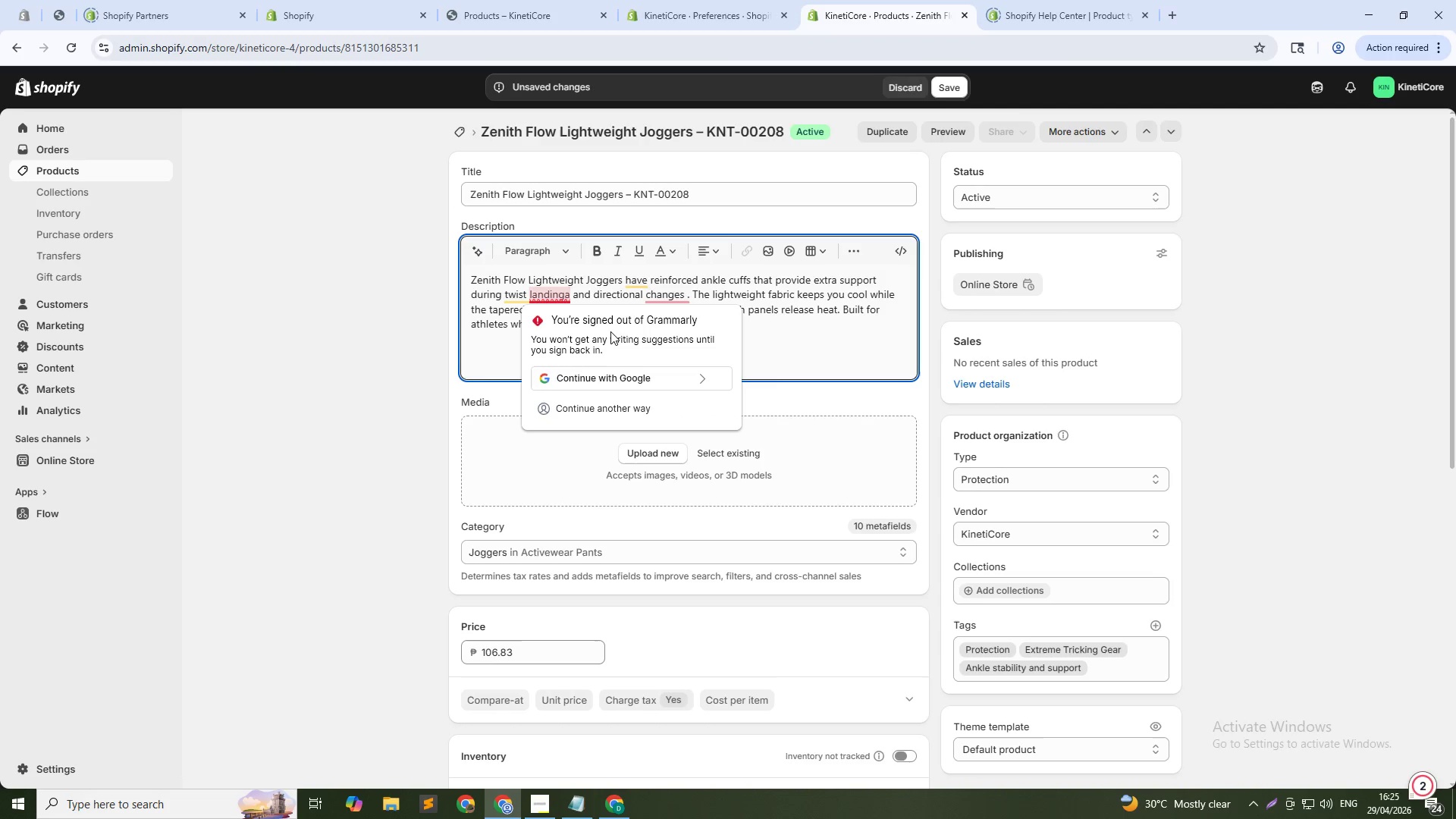 
key(ArrowRight)
 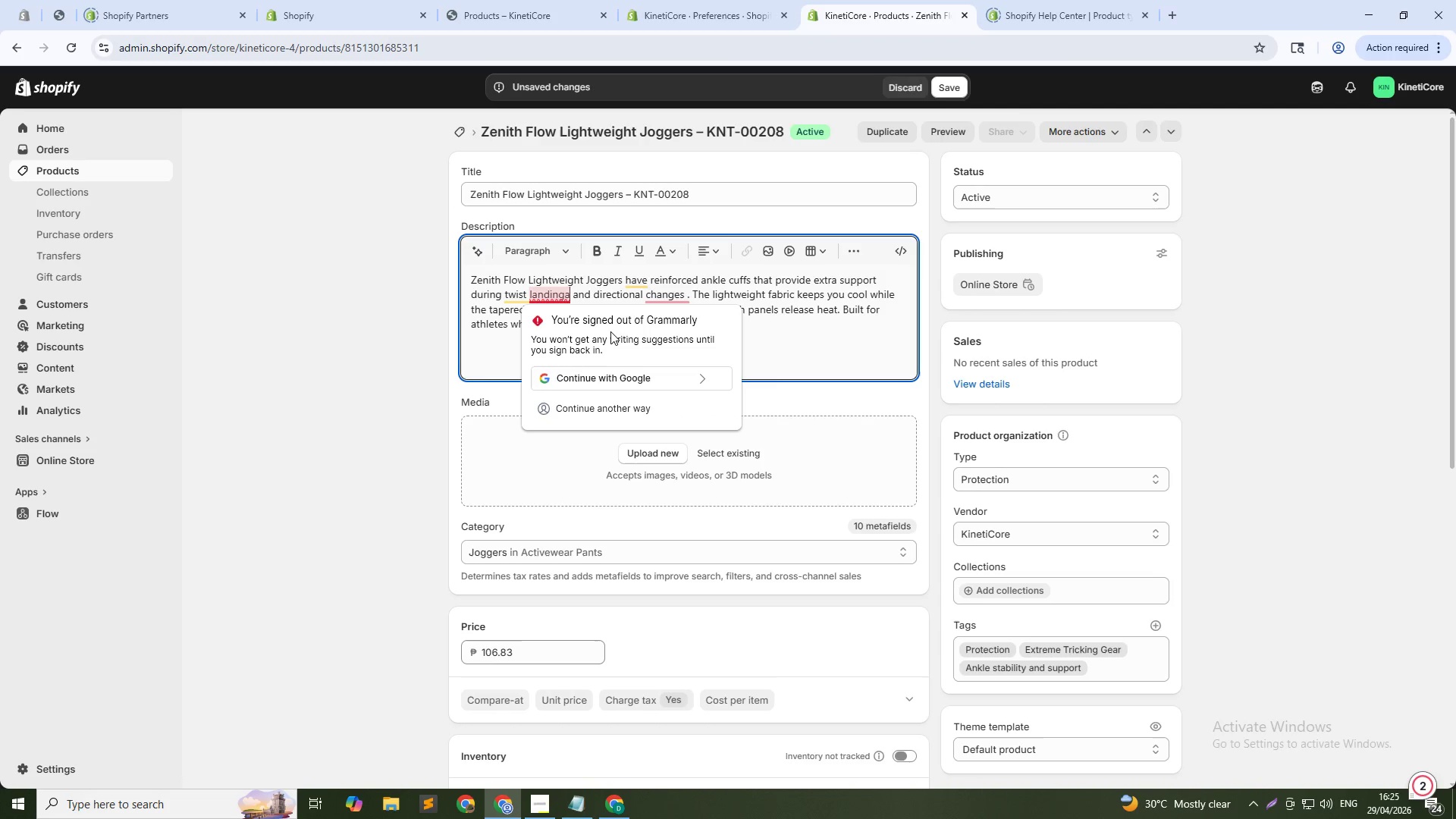 
key(Backspace)
 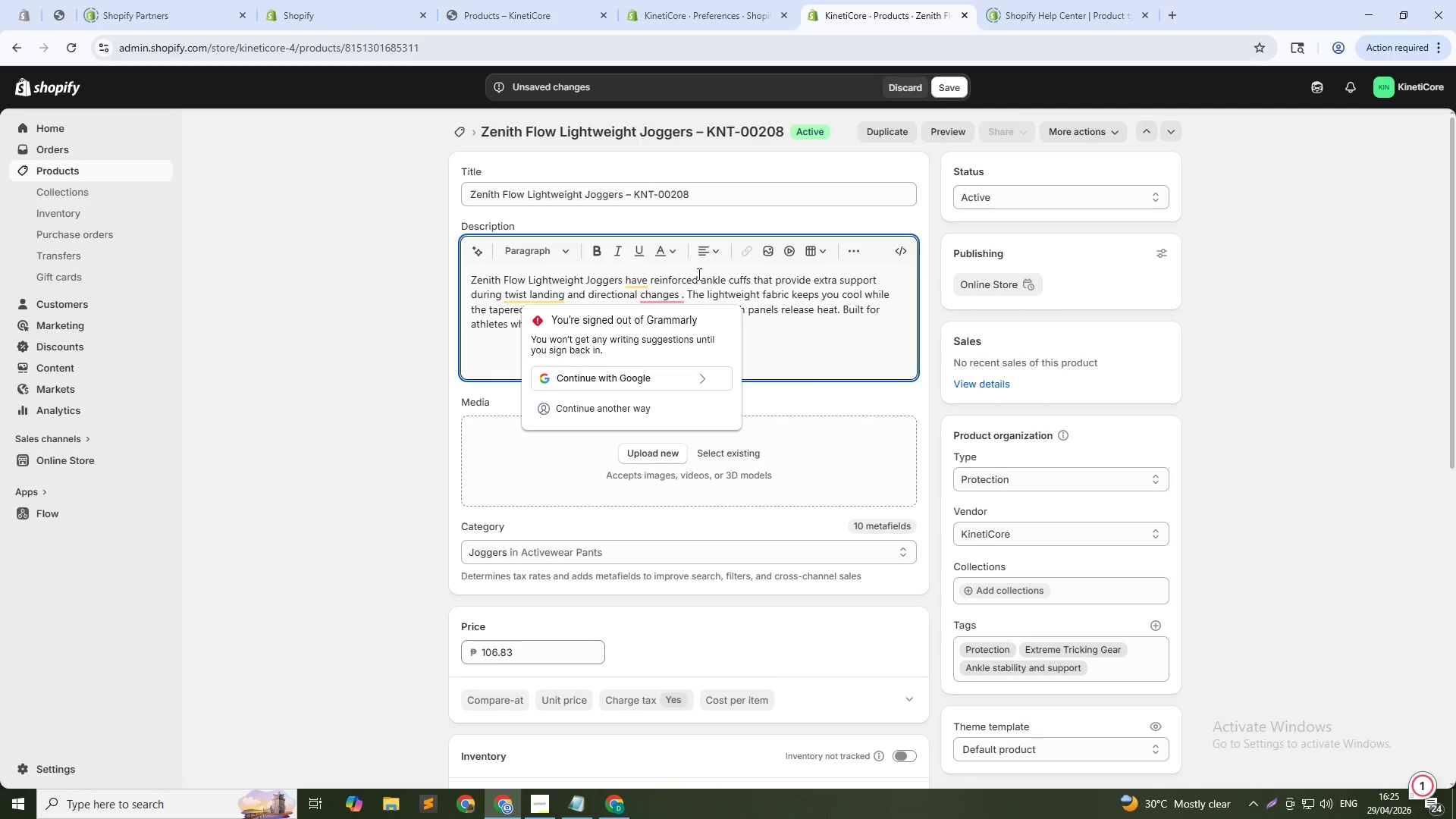 
left_click([683, 293])
 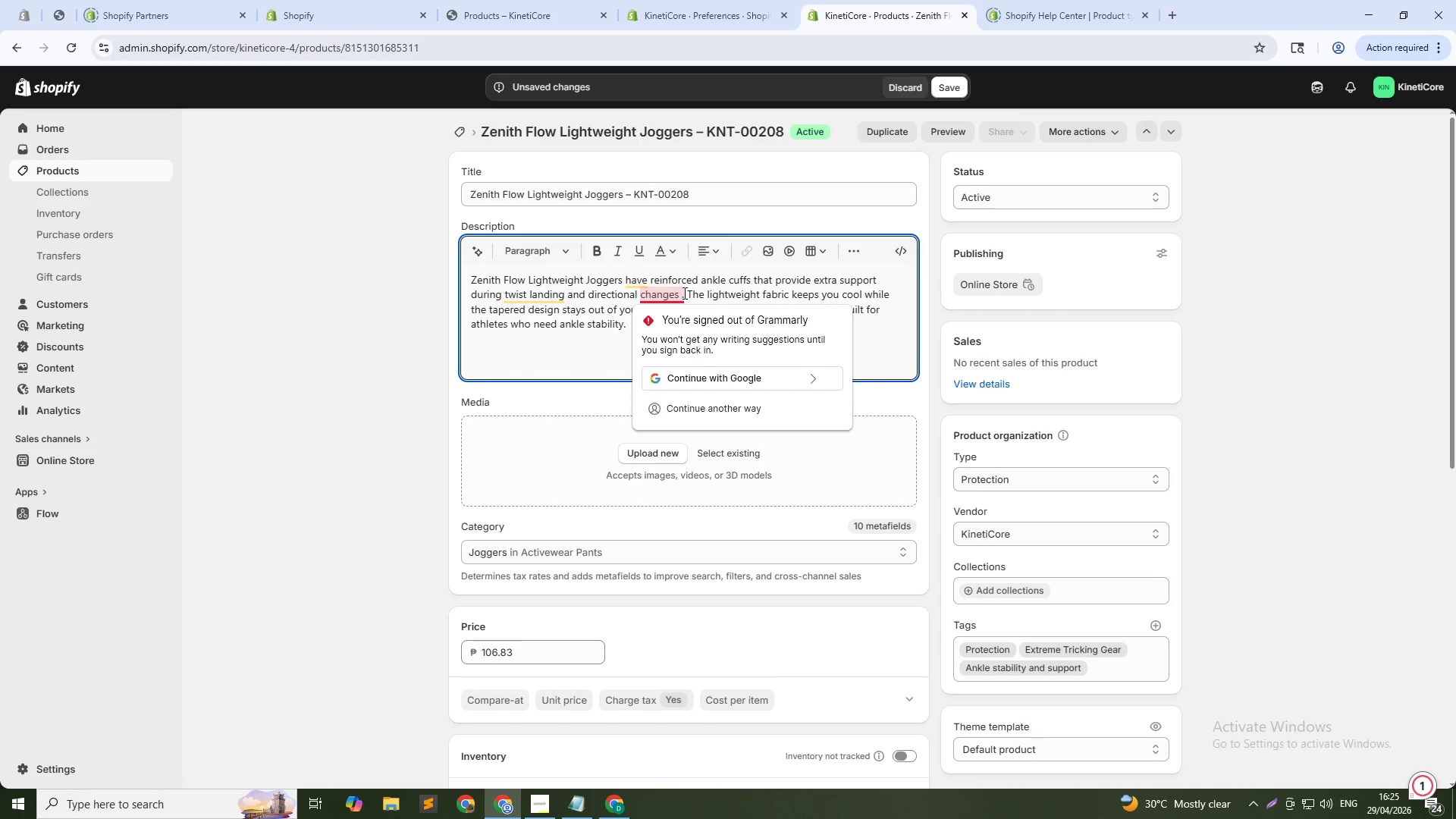 
key(Backspace)
 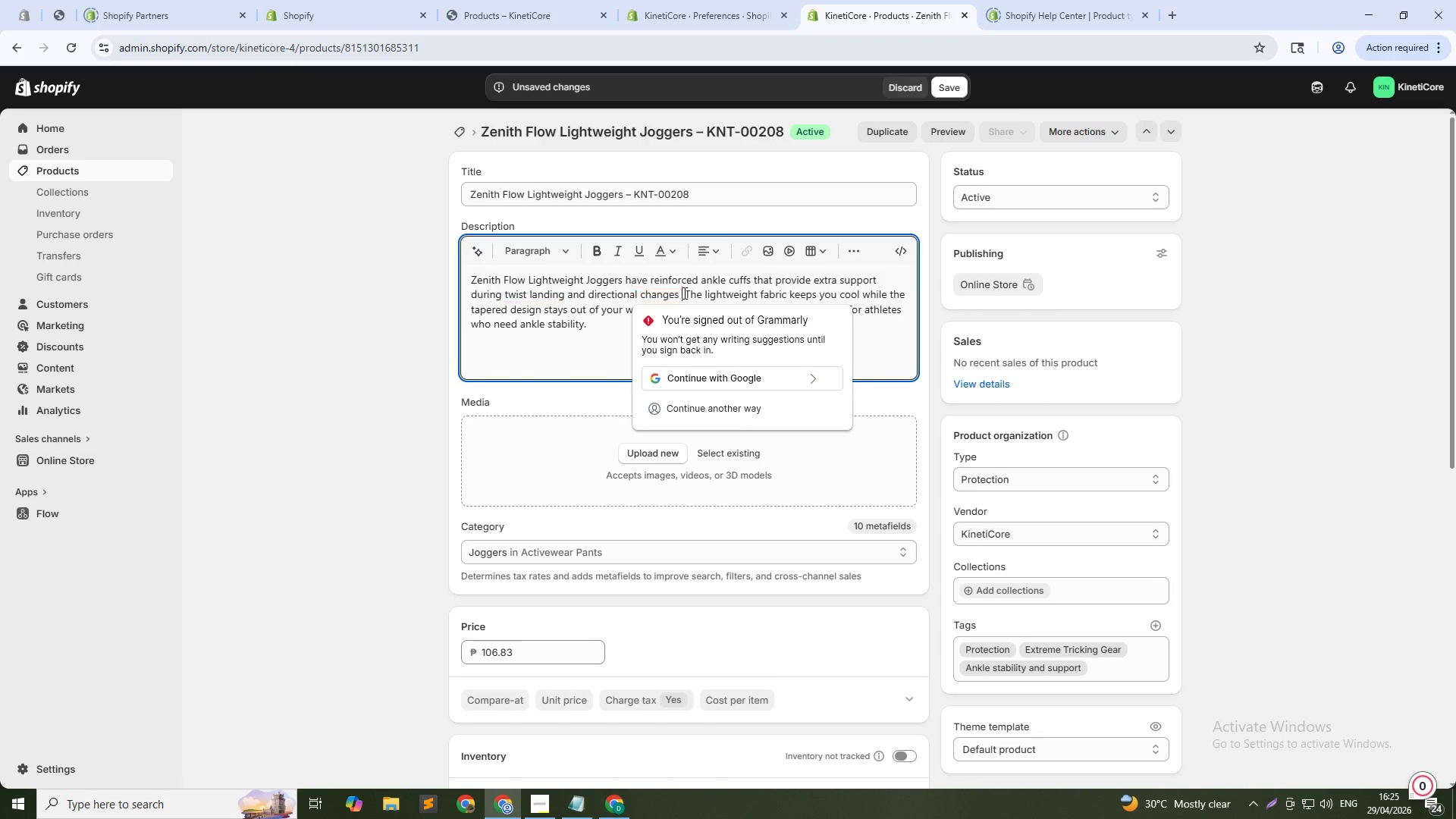 
key(Backspace)
 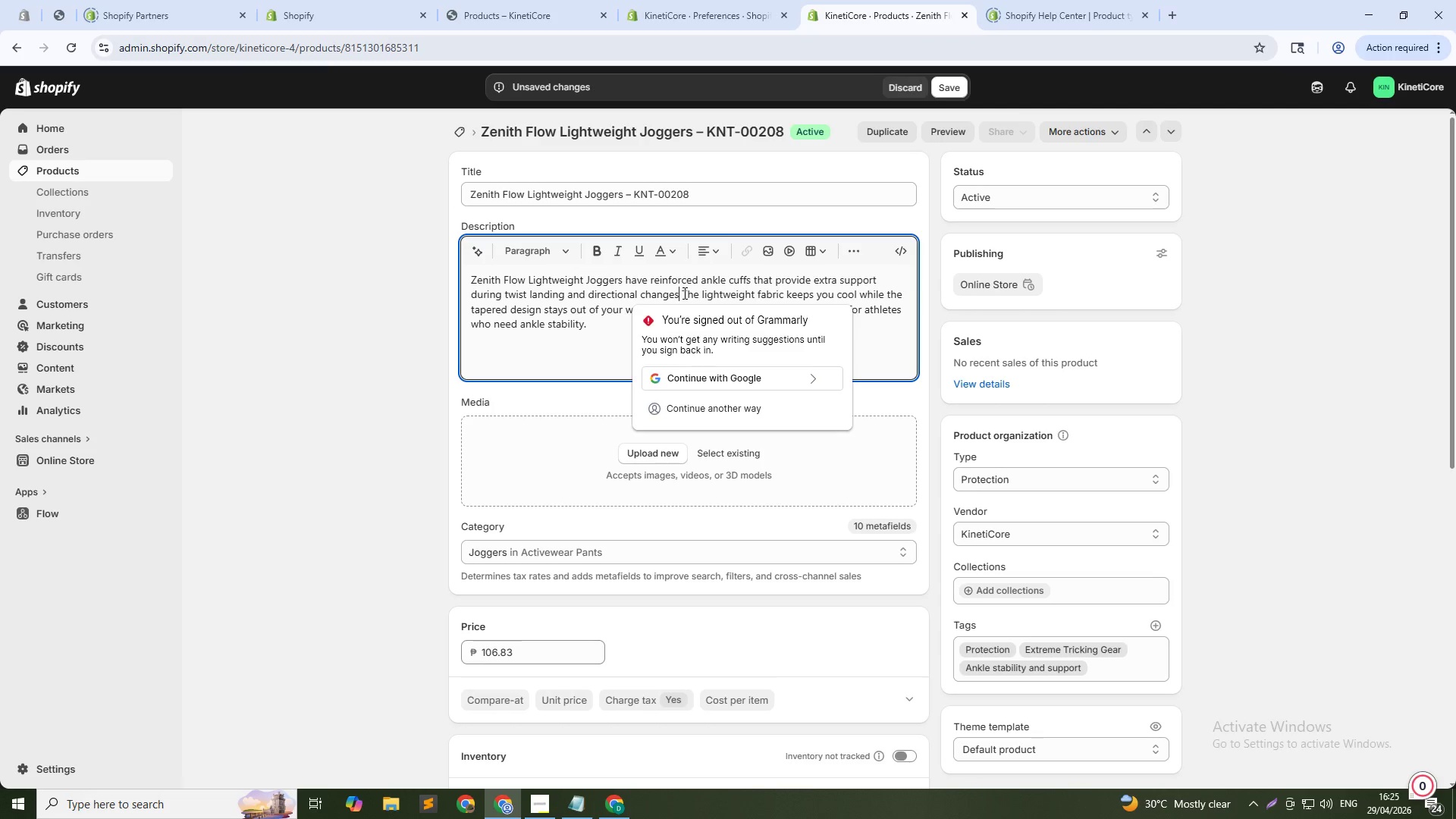 
key(Period)
 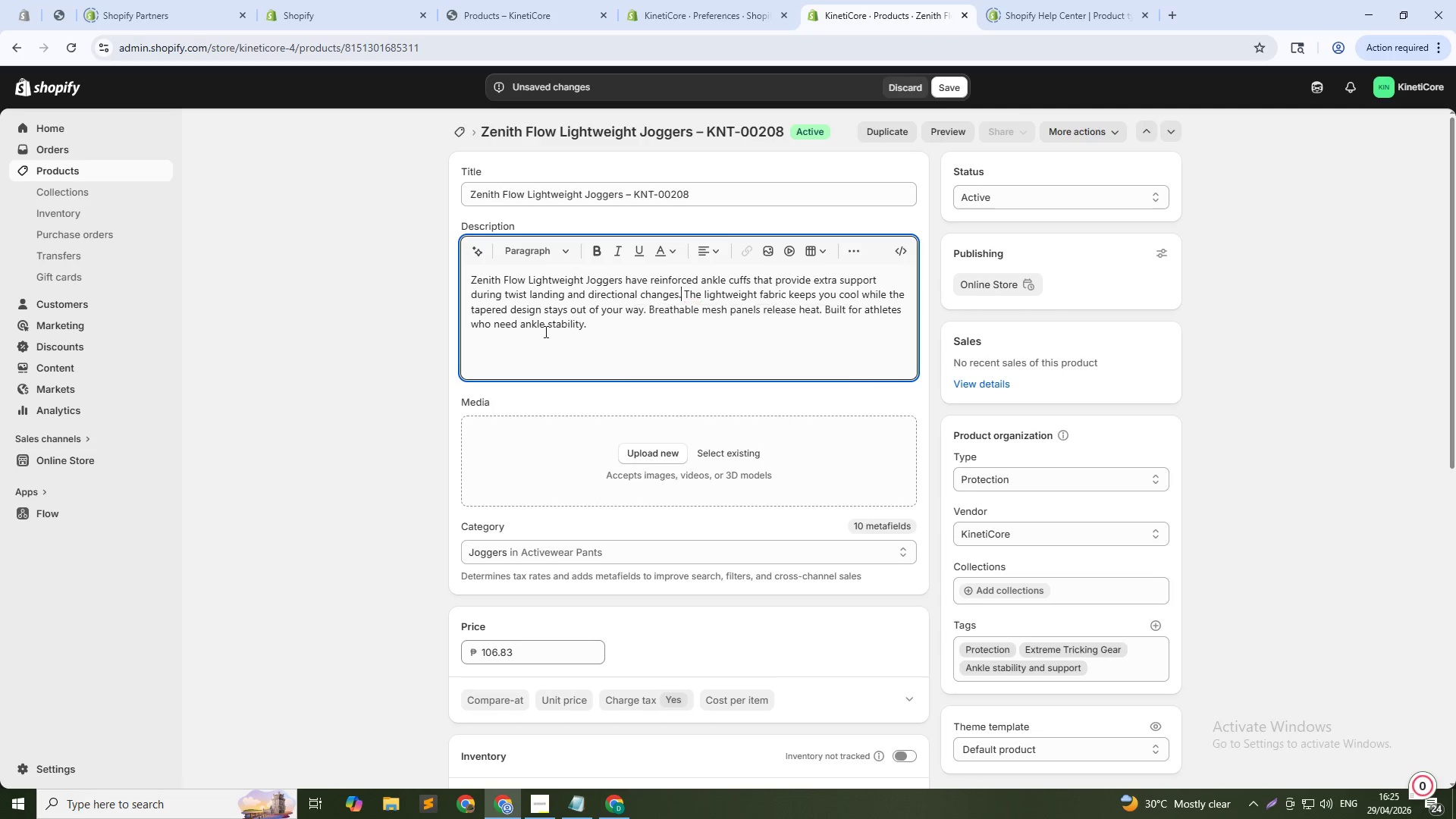 
left_click([544, 332])
 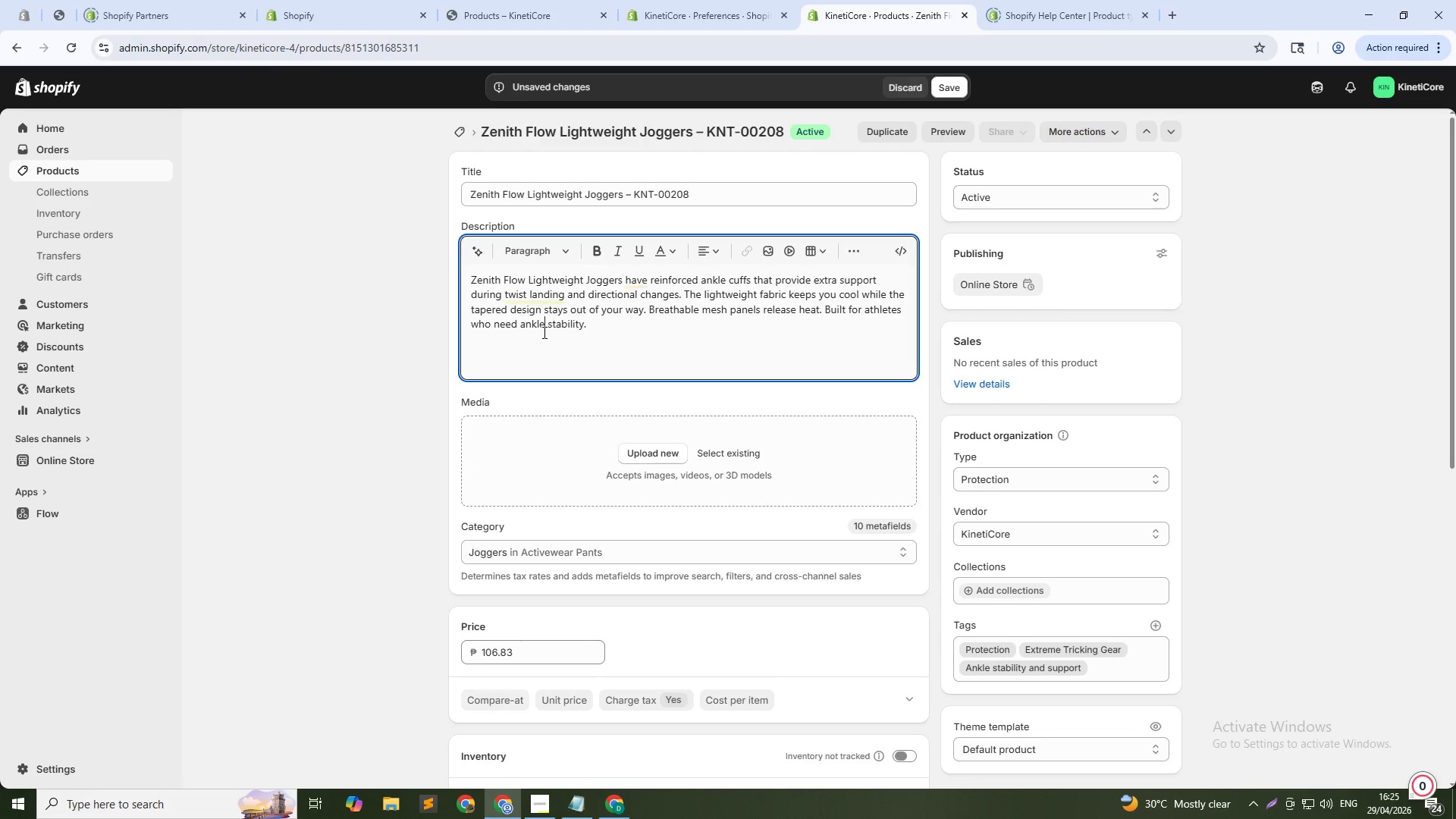 
scroll: coordinate [959, 636], scroll_direction: down, amount: 24.0
 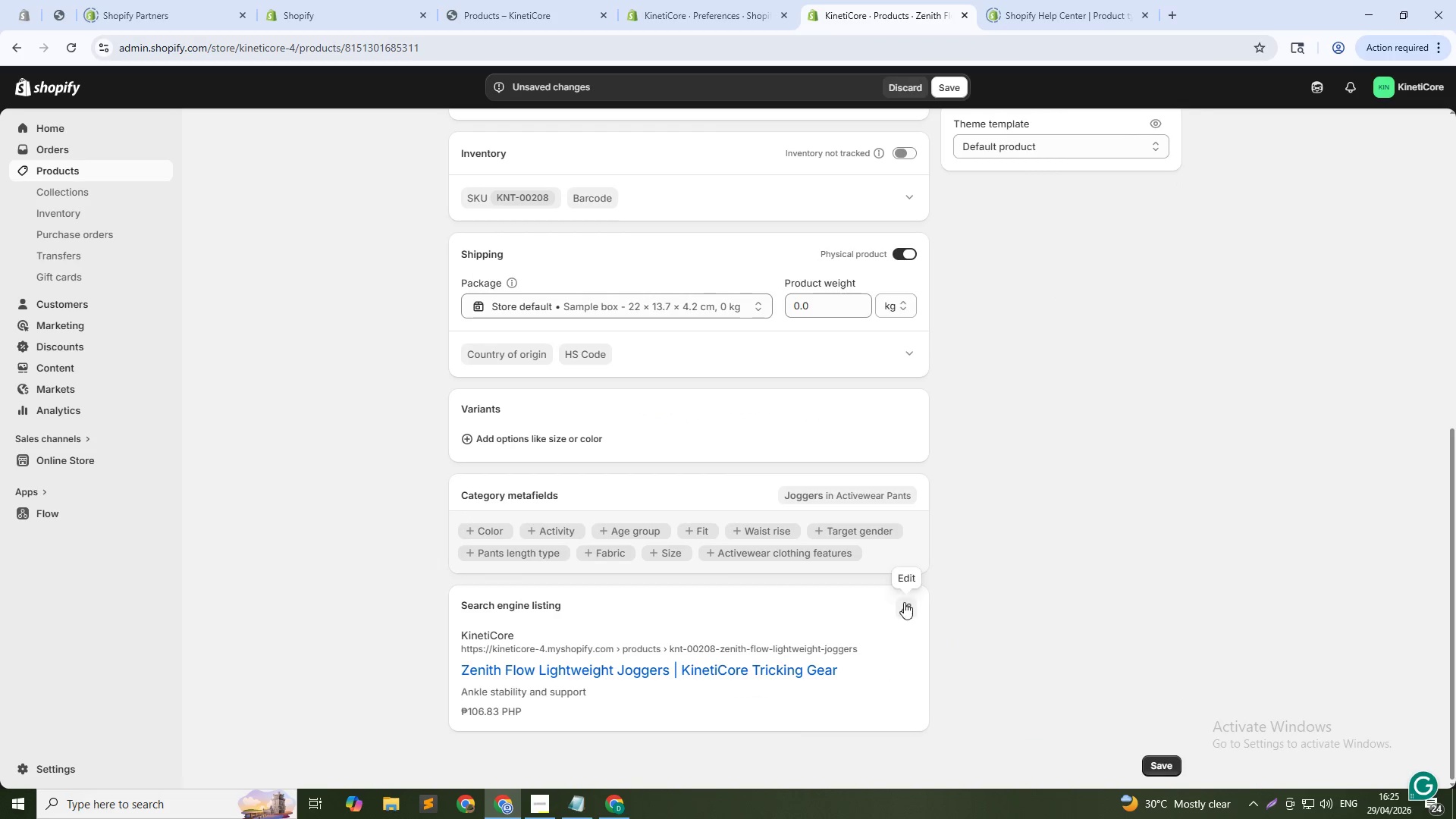 
left_click([904, 602])
 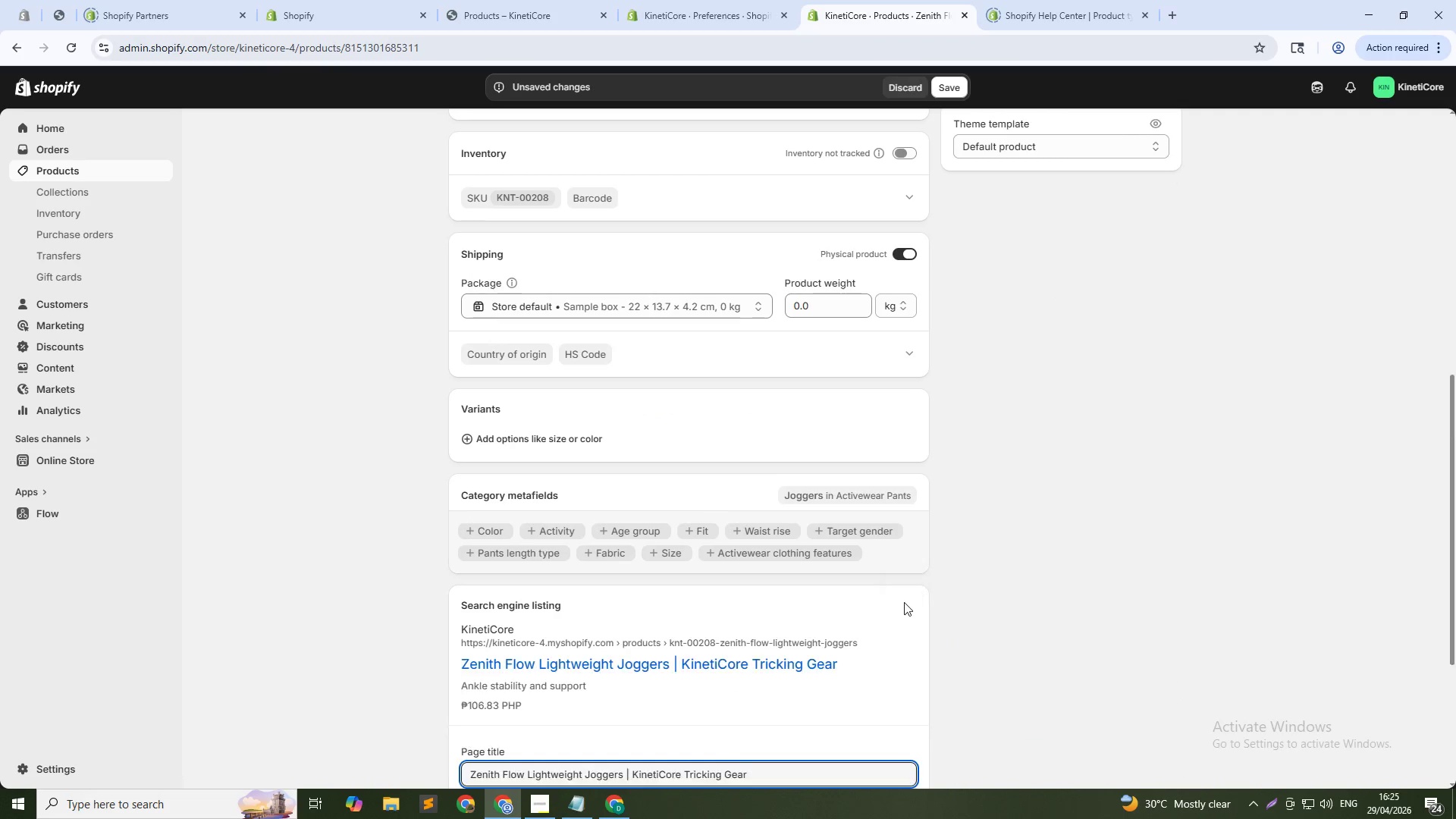 
scroll: coordinate [904, 602], scroll_direction: down, amount: 7.0
 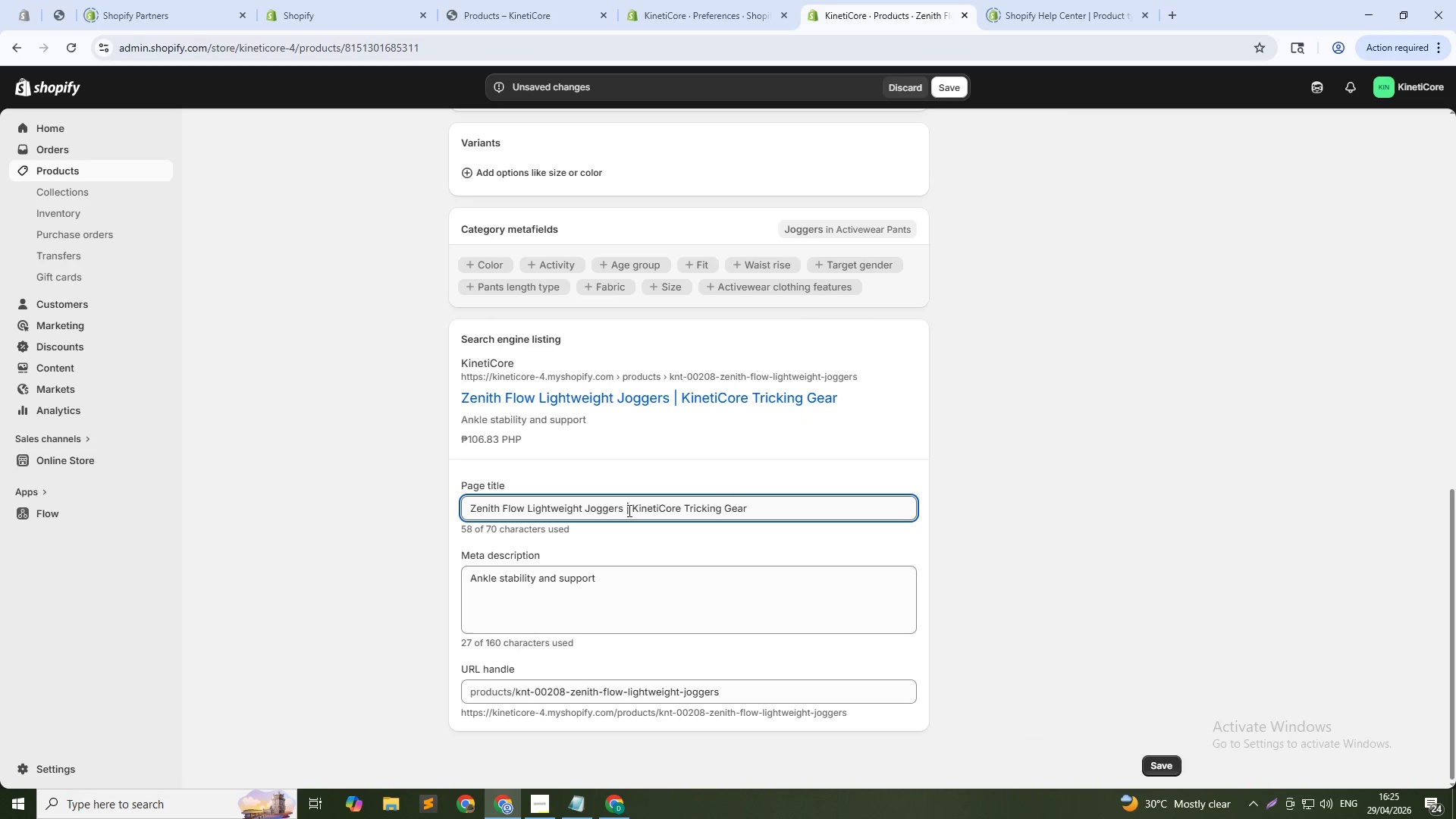 
left_click_drag(start_coordinate=[622, 507], to_coordinate=[1166, 507])
 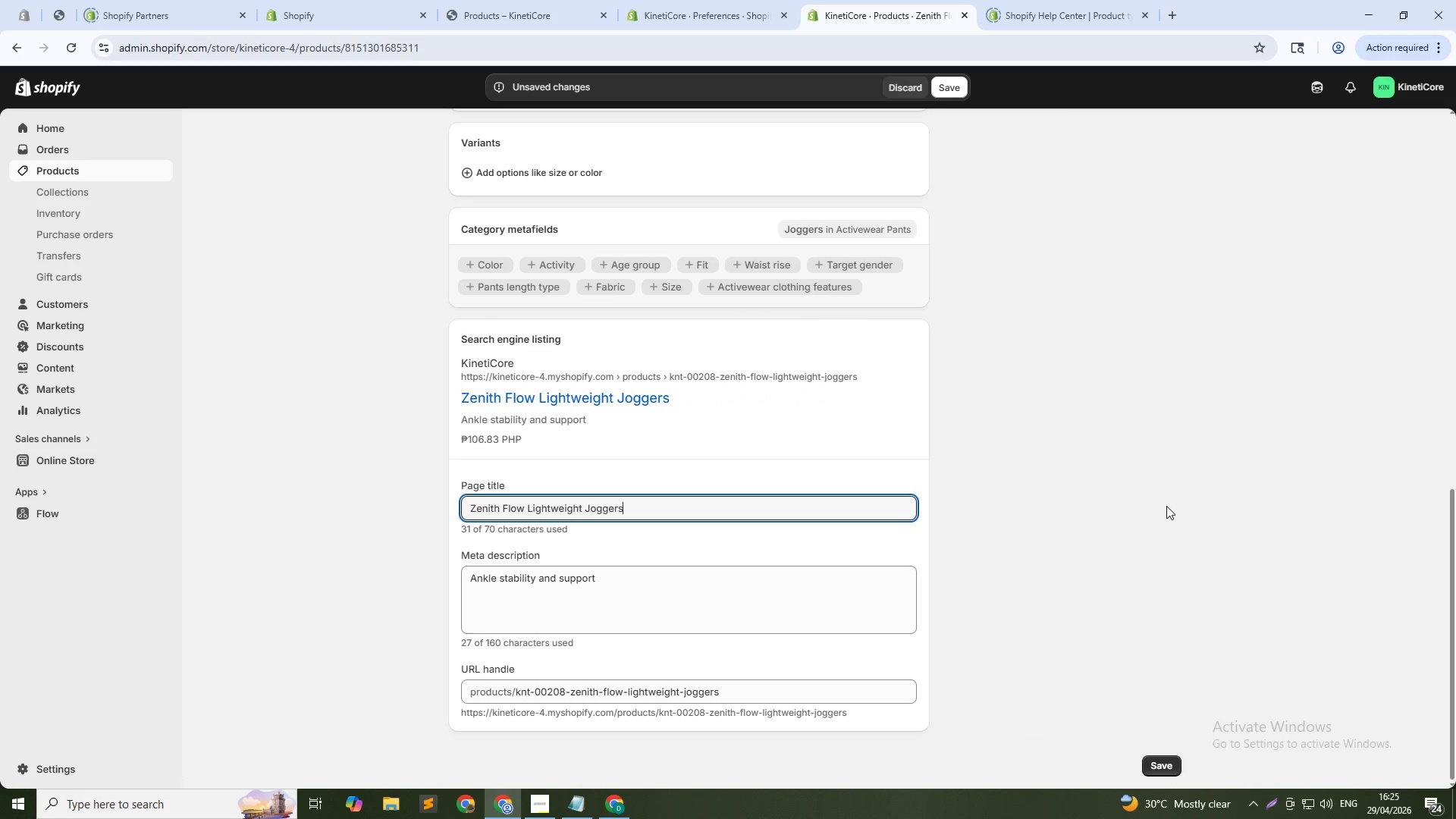 
key(Backspace)
type( Ankle Stability for landings)
 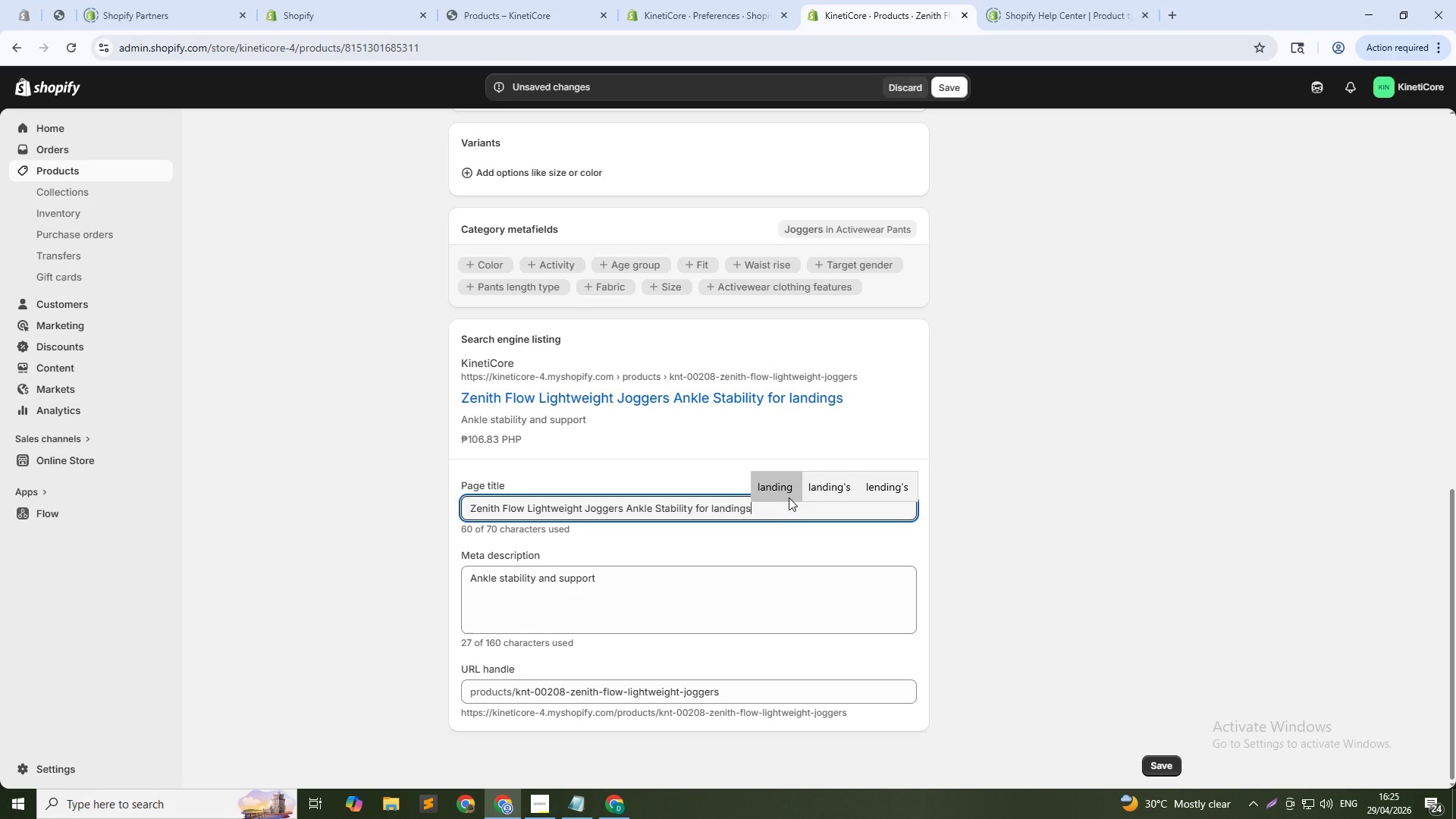 
left_click([766, 497])
 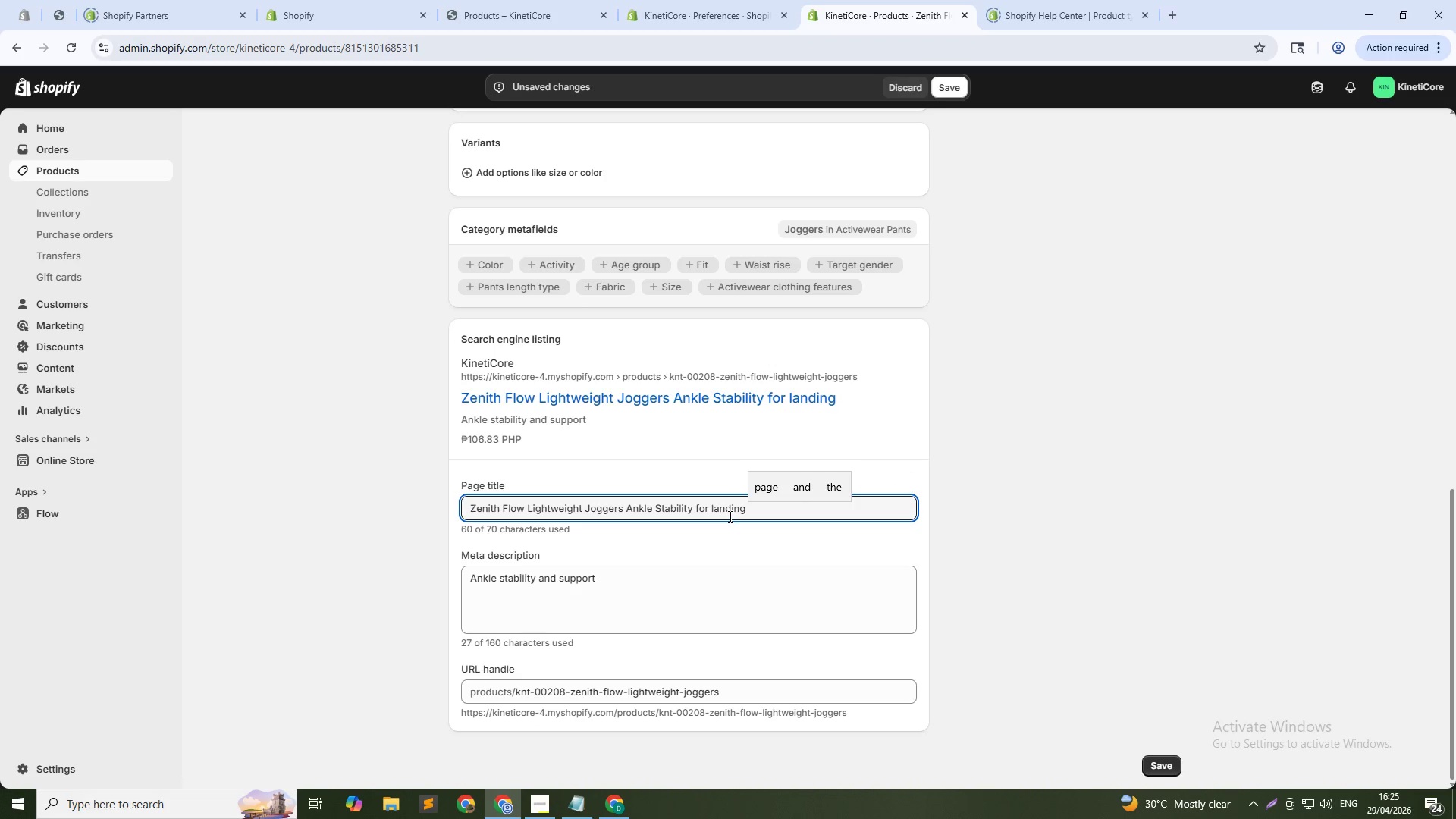 
key(Backspace)
 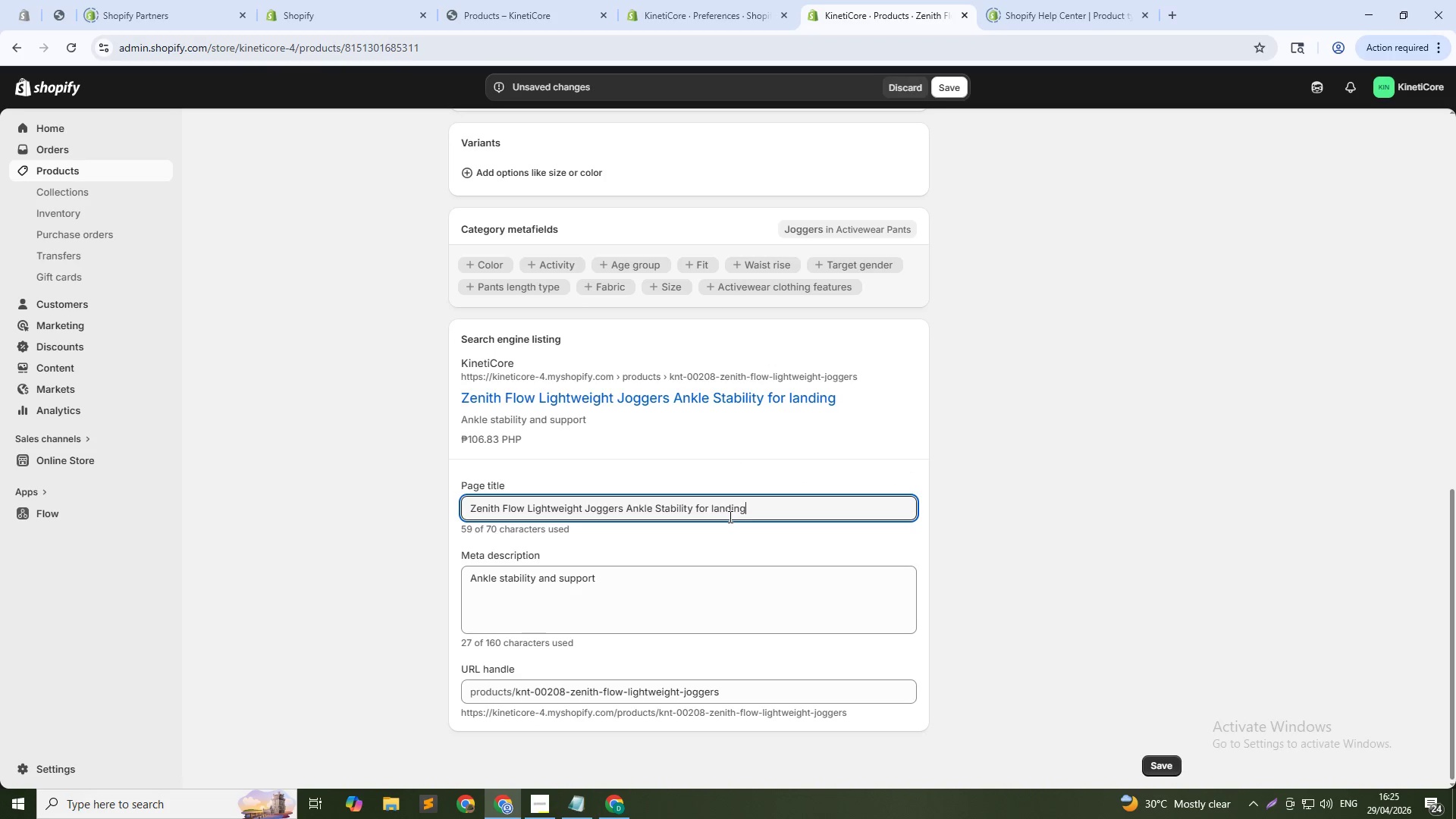 
key(S)
 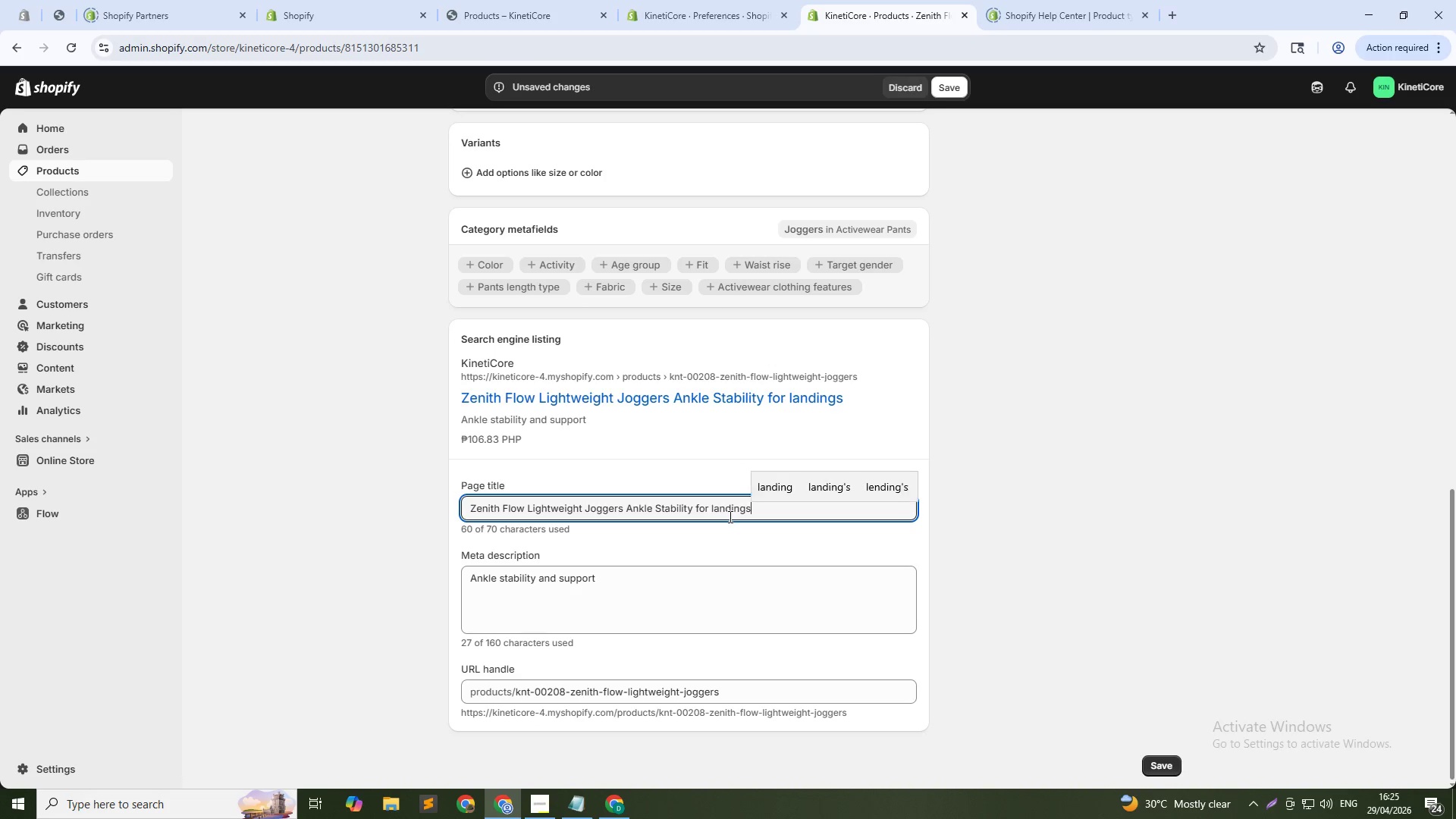 
key(ArrowLeft)
 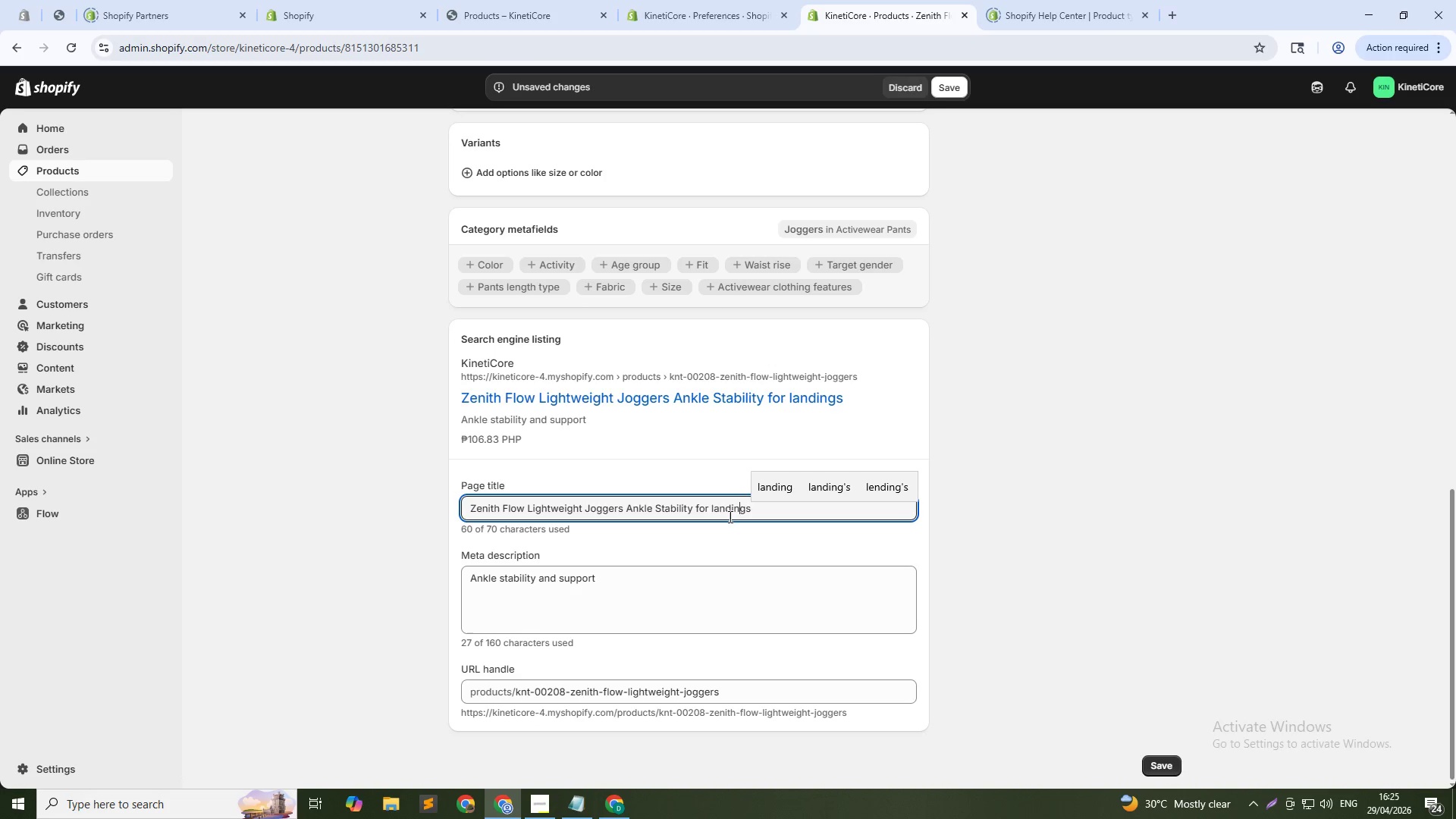 
key(ArrowLeft)
 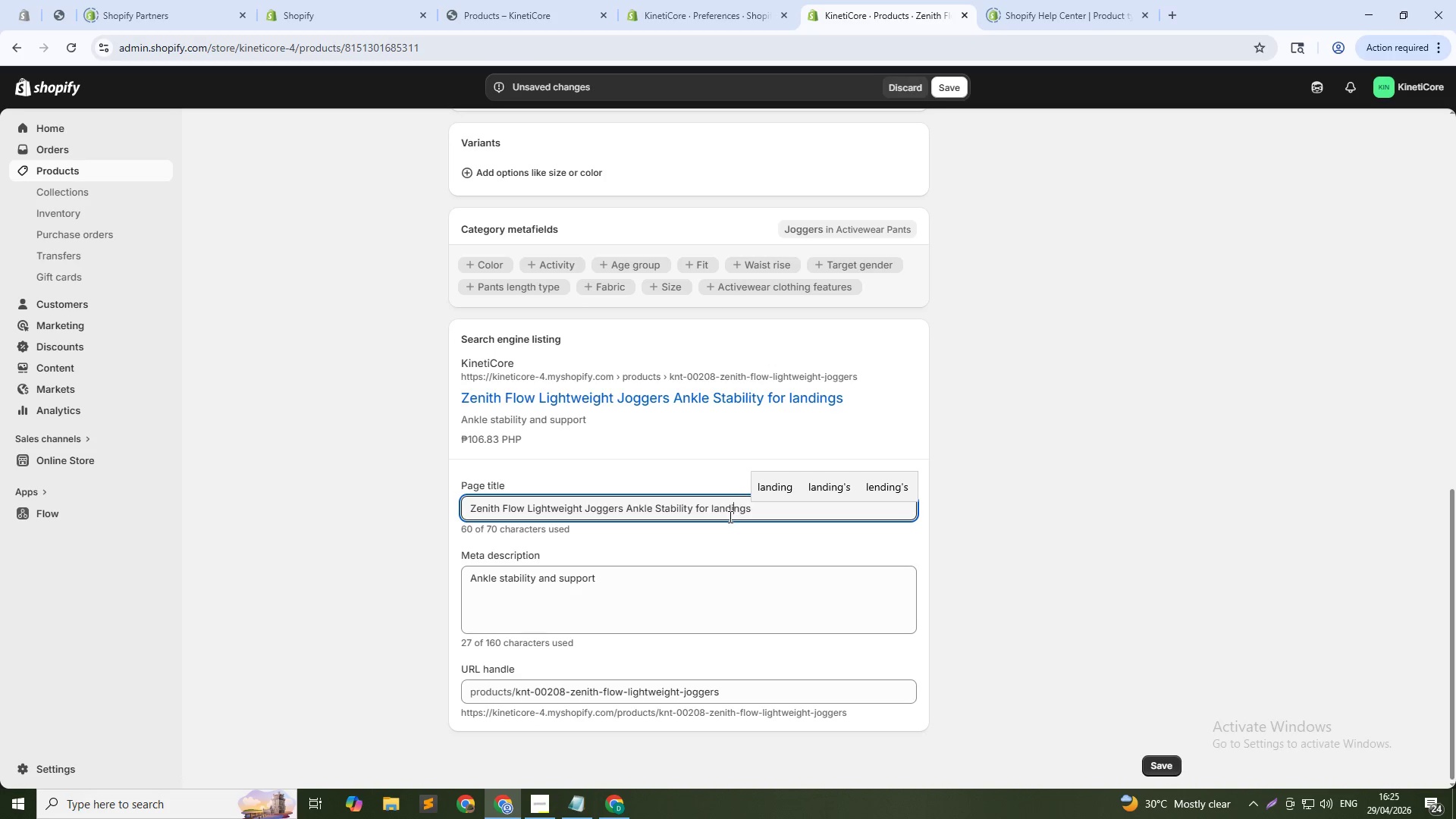 
key(ArrowLeft)
 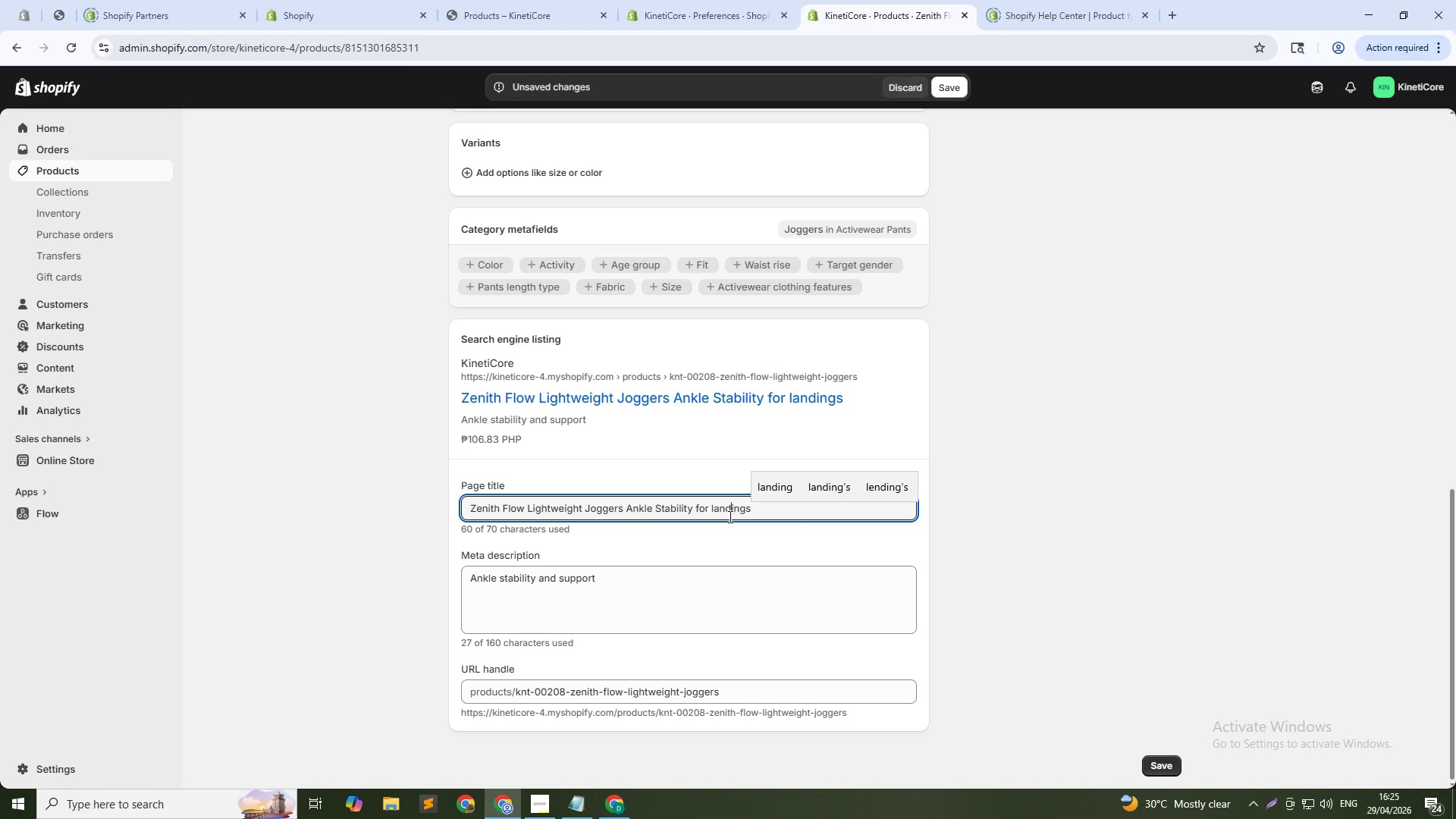 
key(ArrowLeft)
 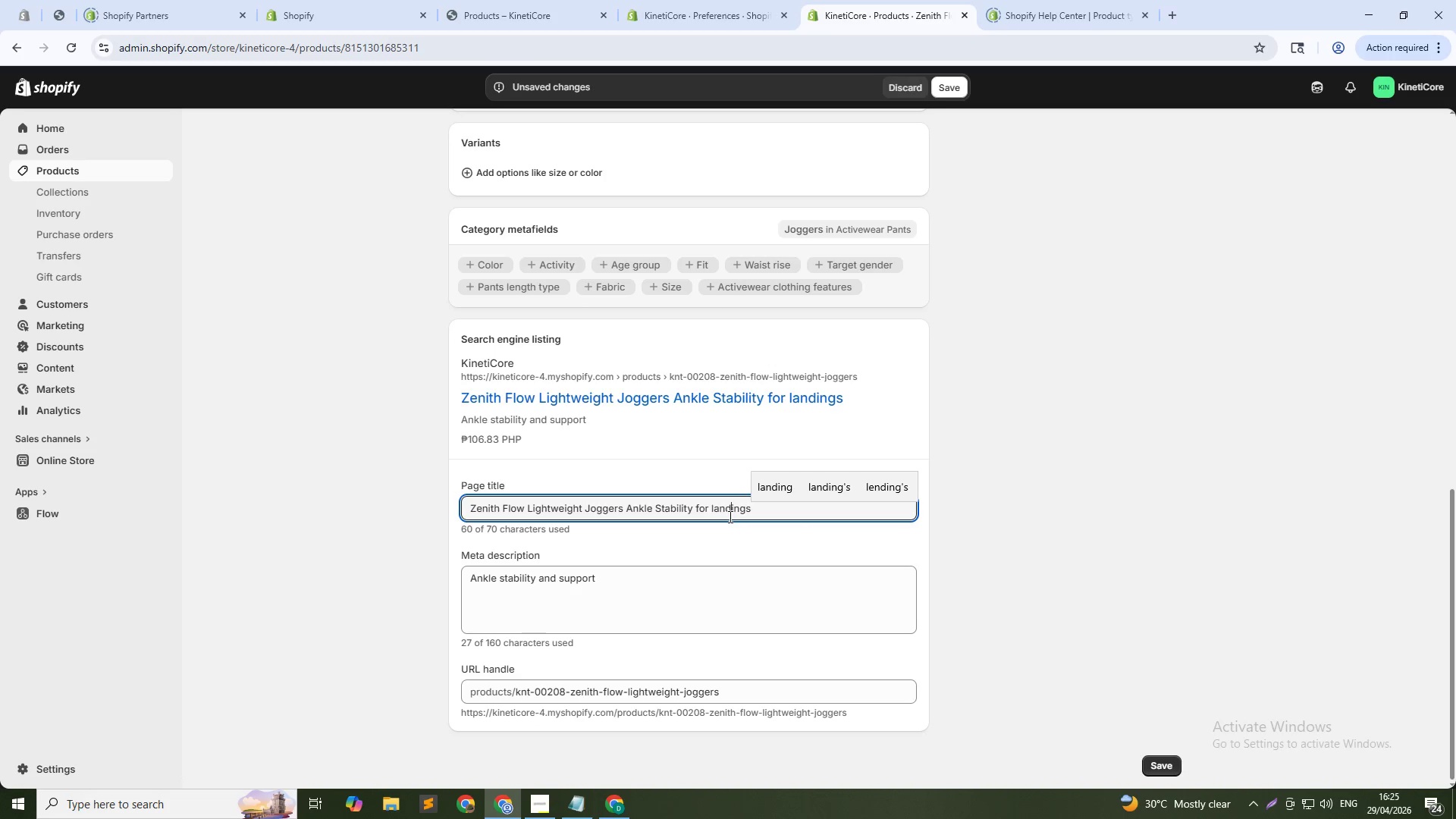 
key(ArrowLeft)
 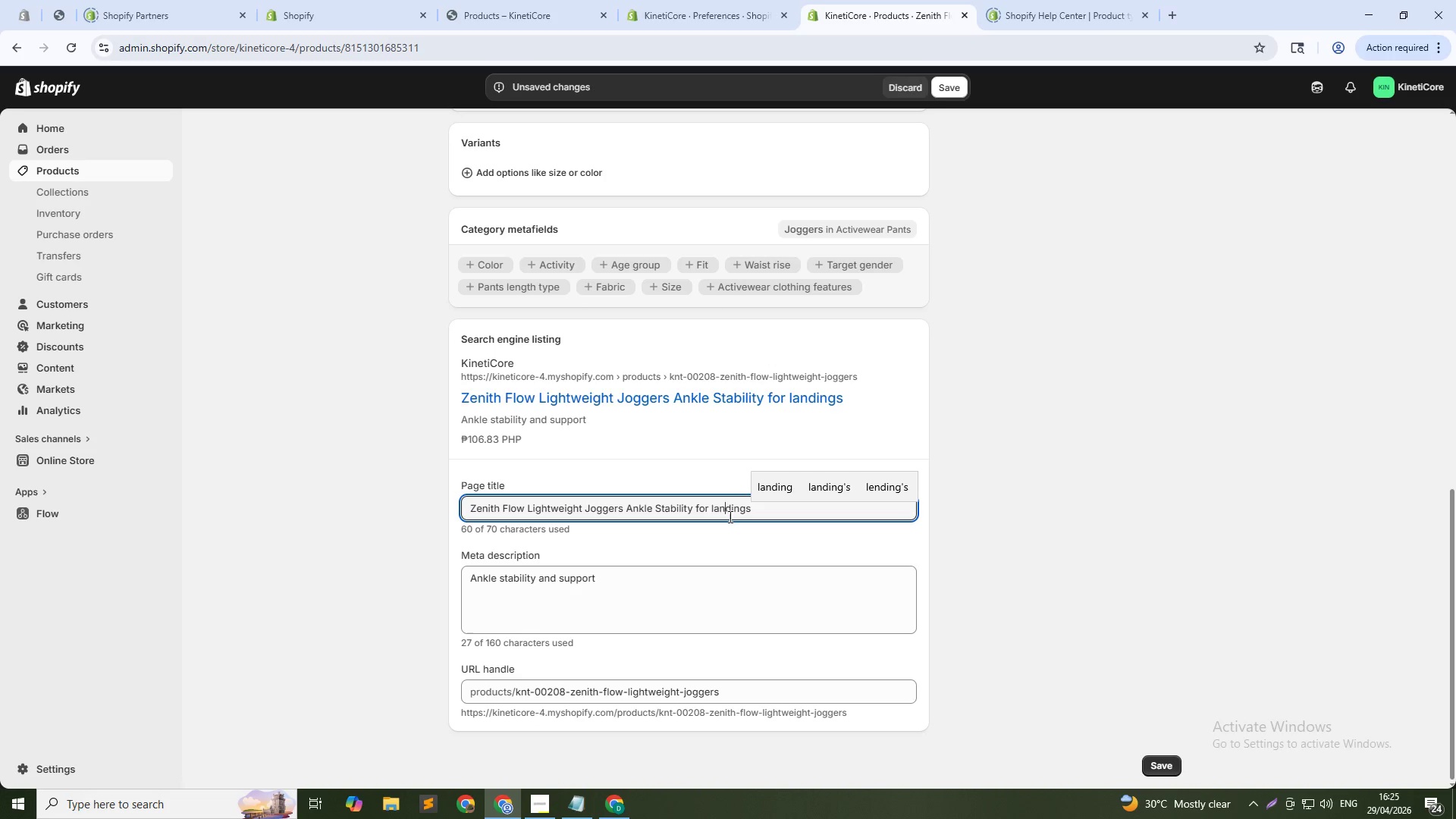 
key(ArrowLeft)
 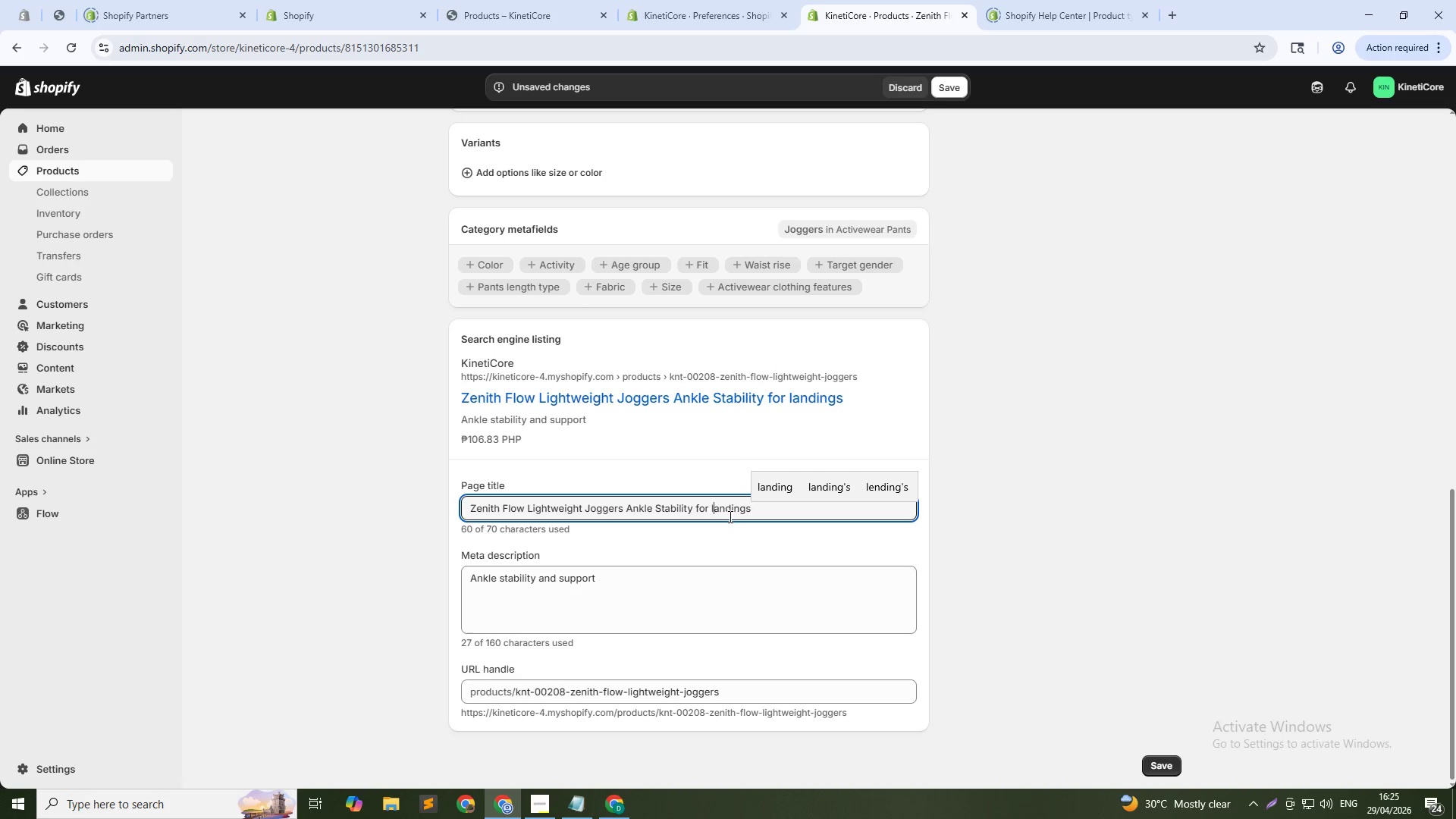 
key(ArrowLeft)
 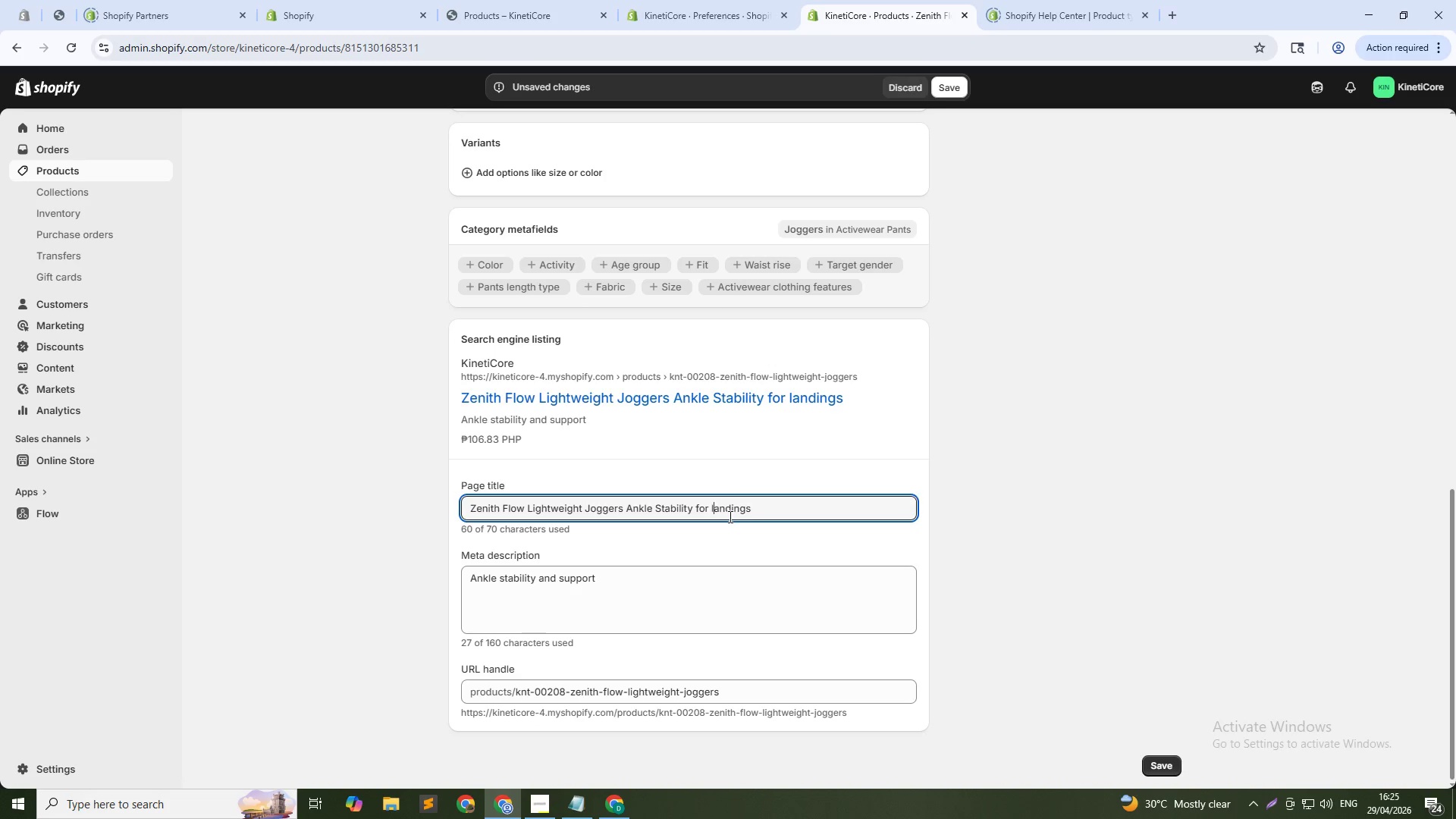 
key(Backspace)
 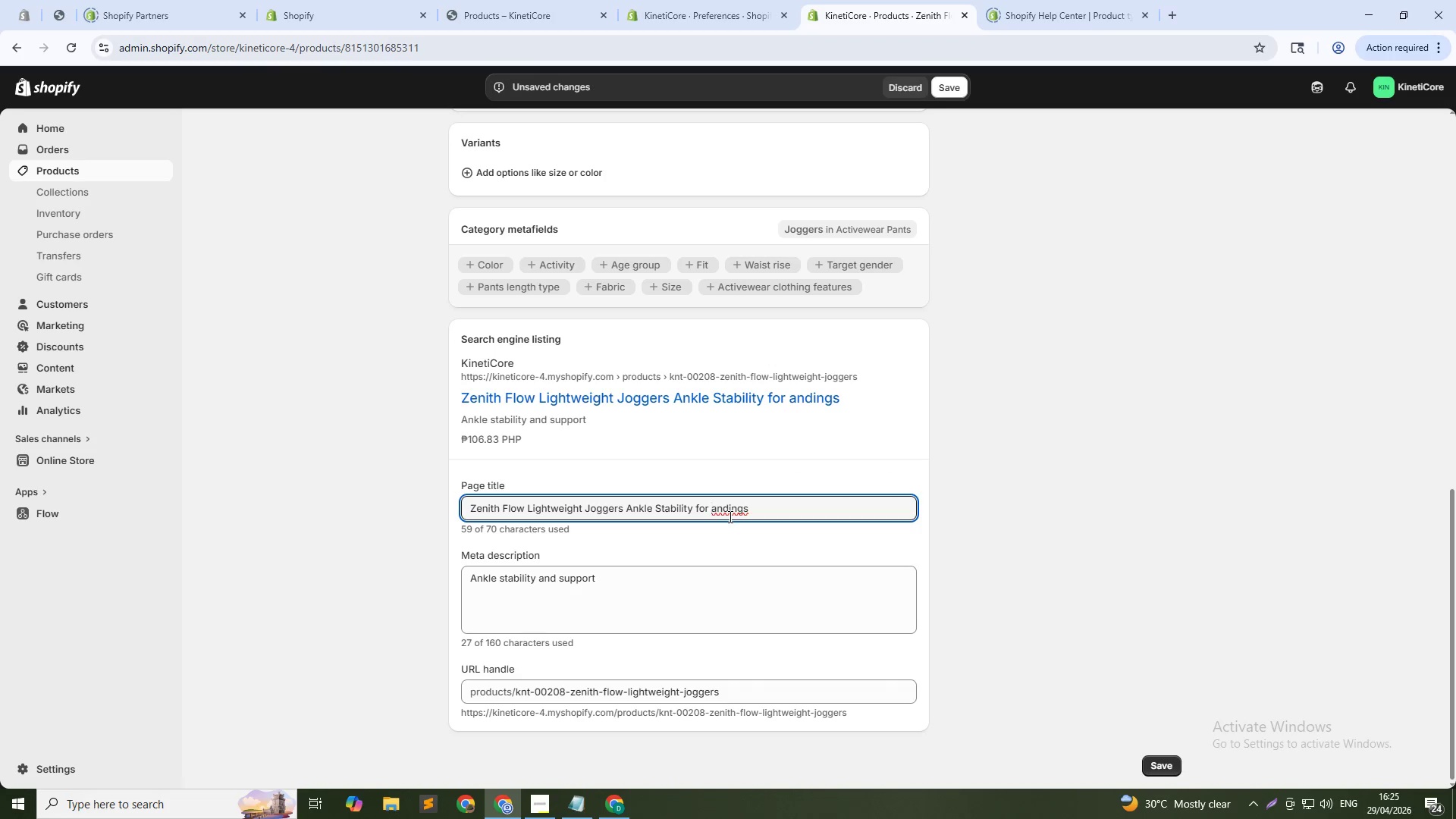 
key(CapsLock)
 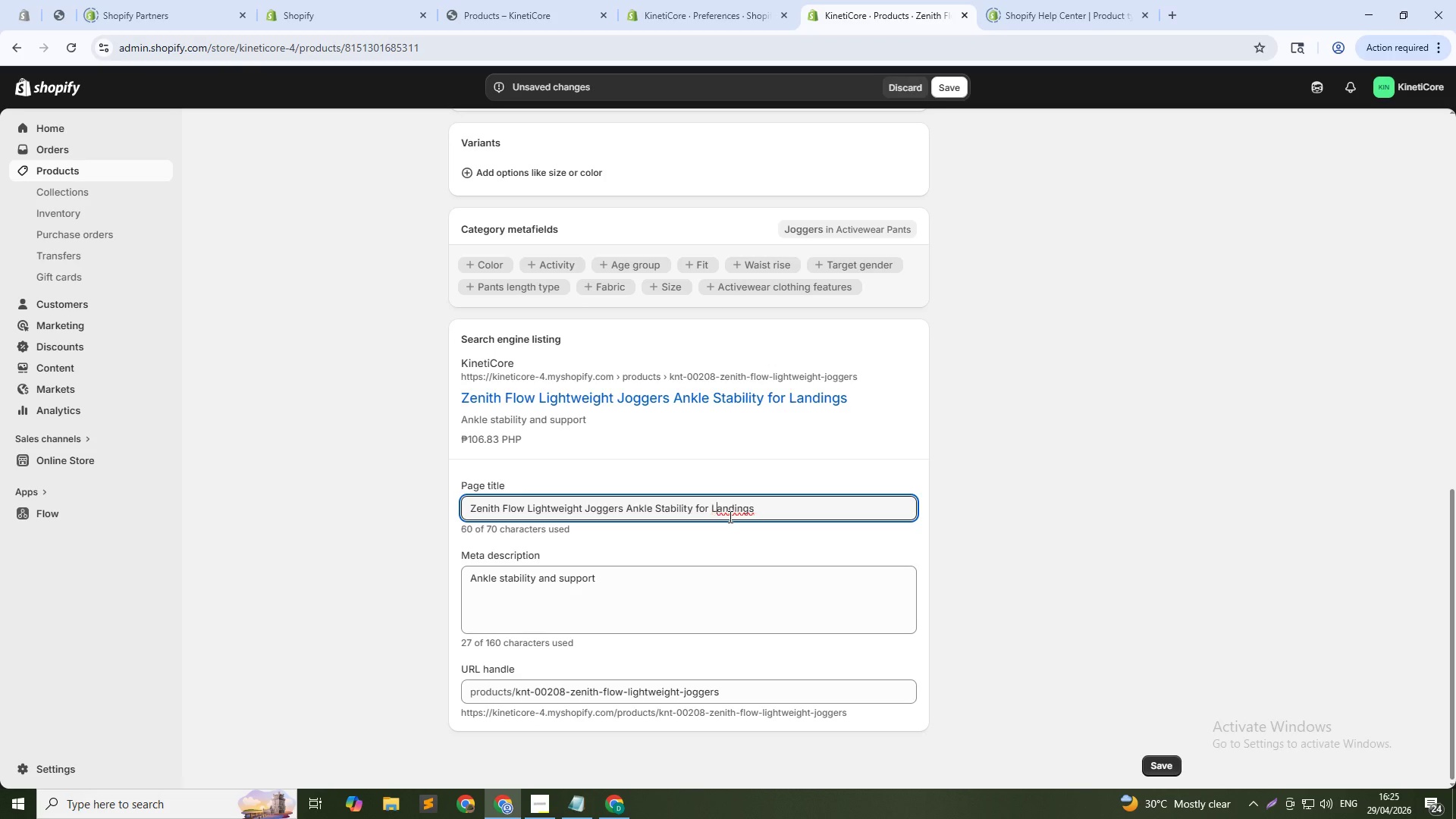 
key(L)
 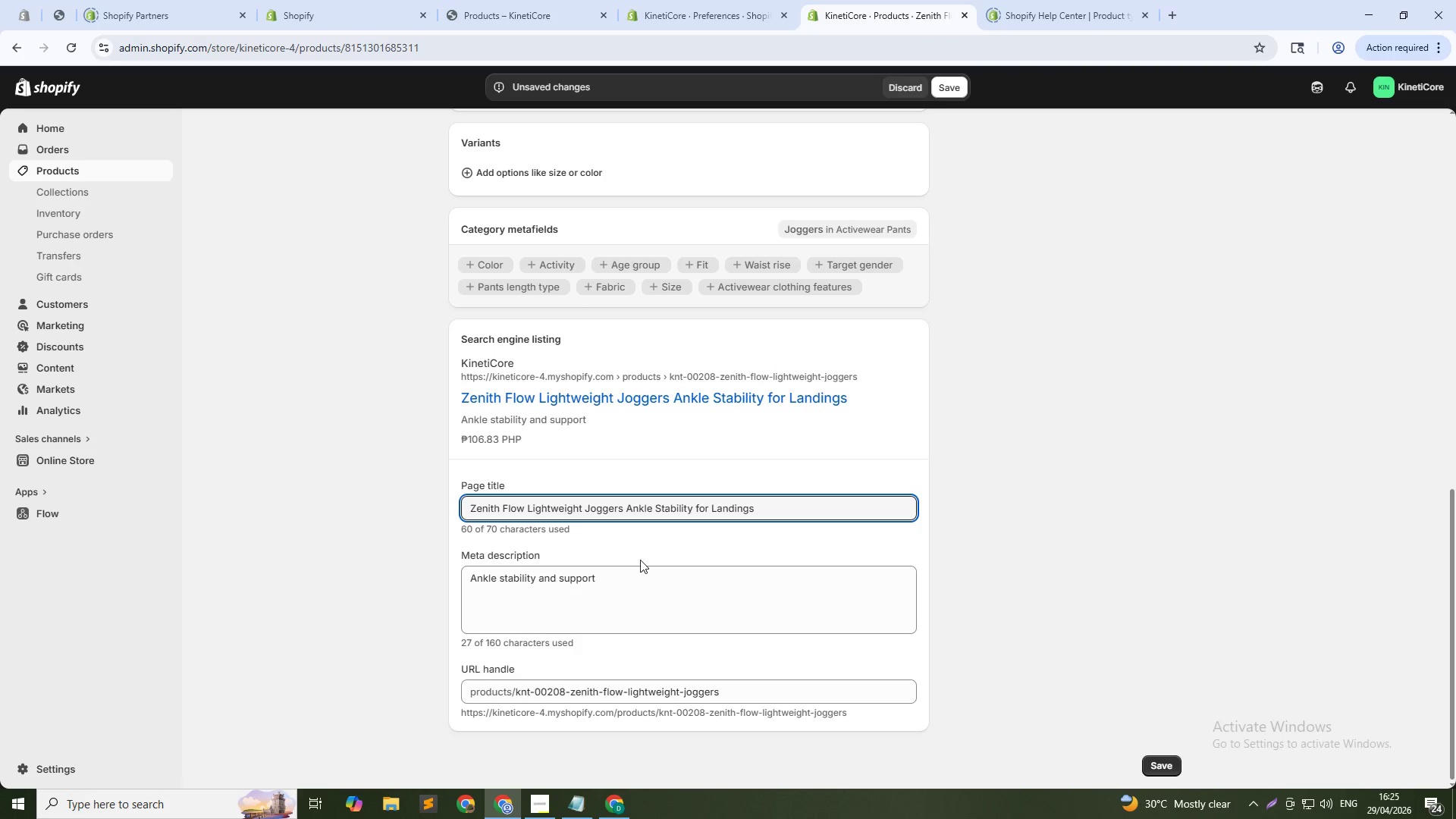 
left_click([601, 573])
 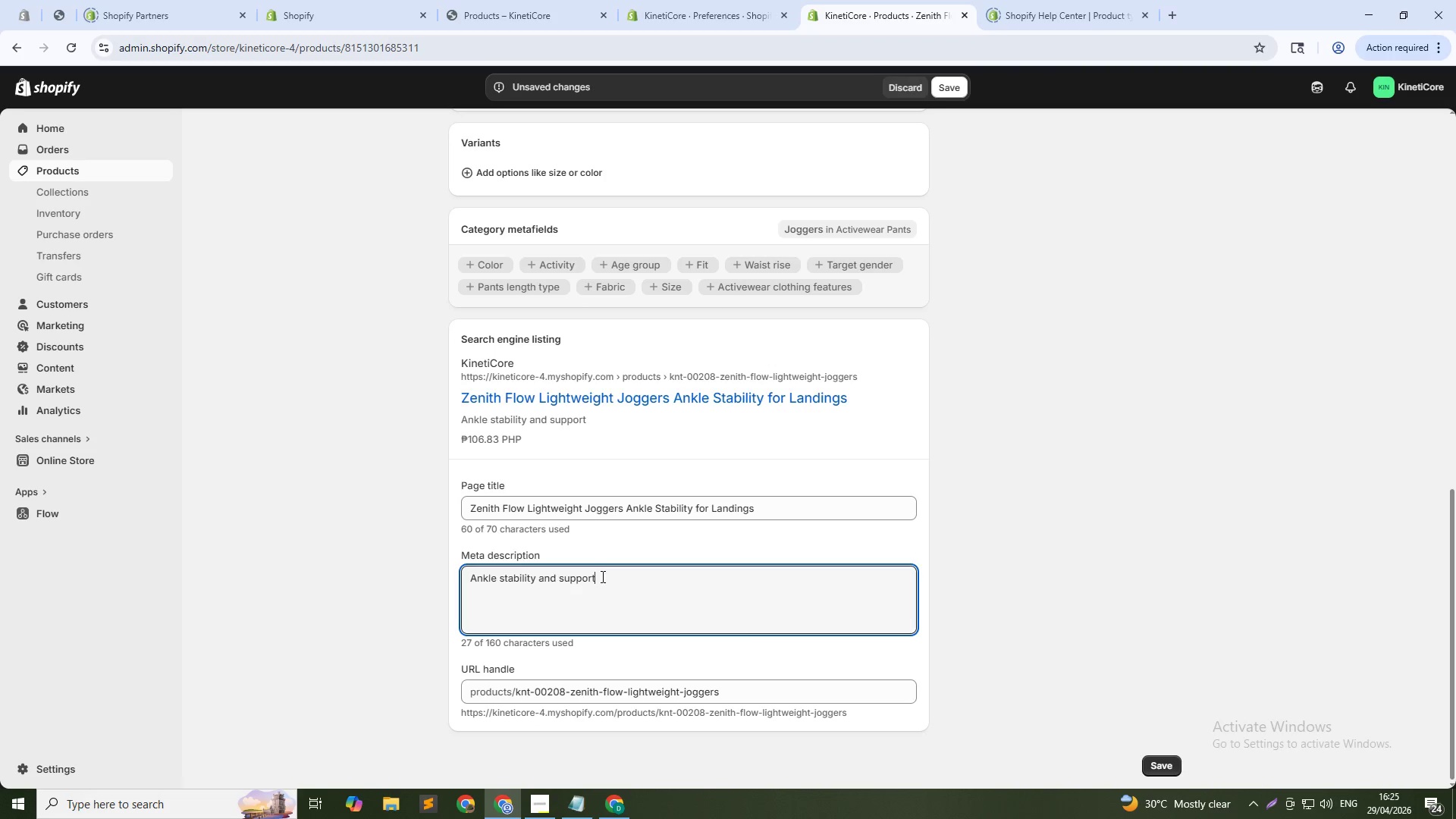 
key(Control+ControlLeft)
 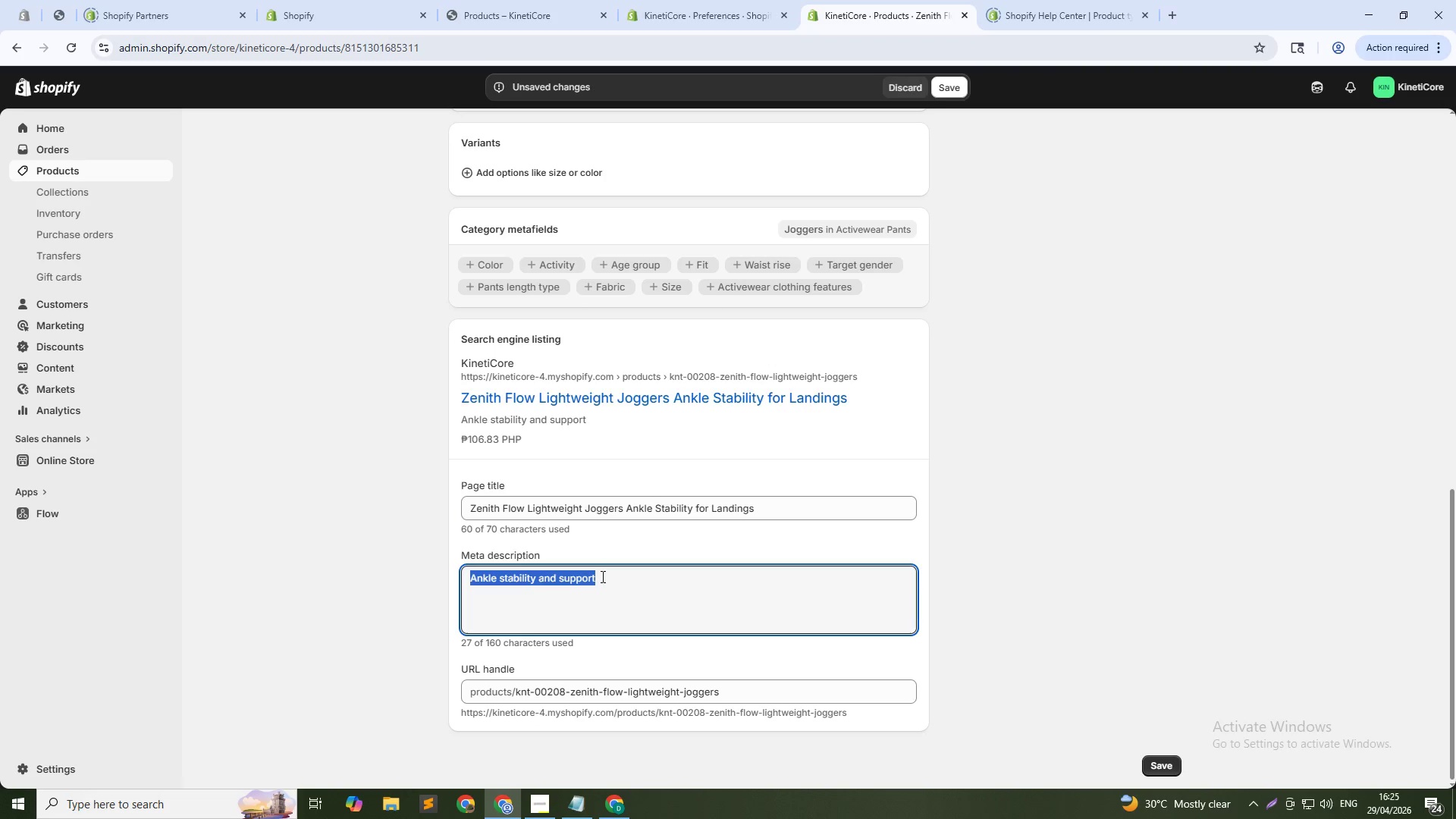 
key(Control+A)
 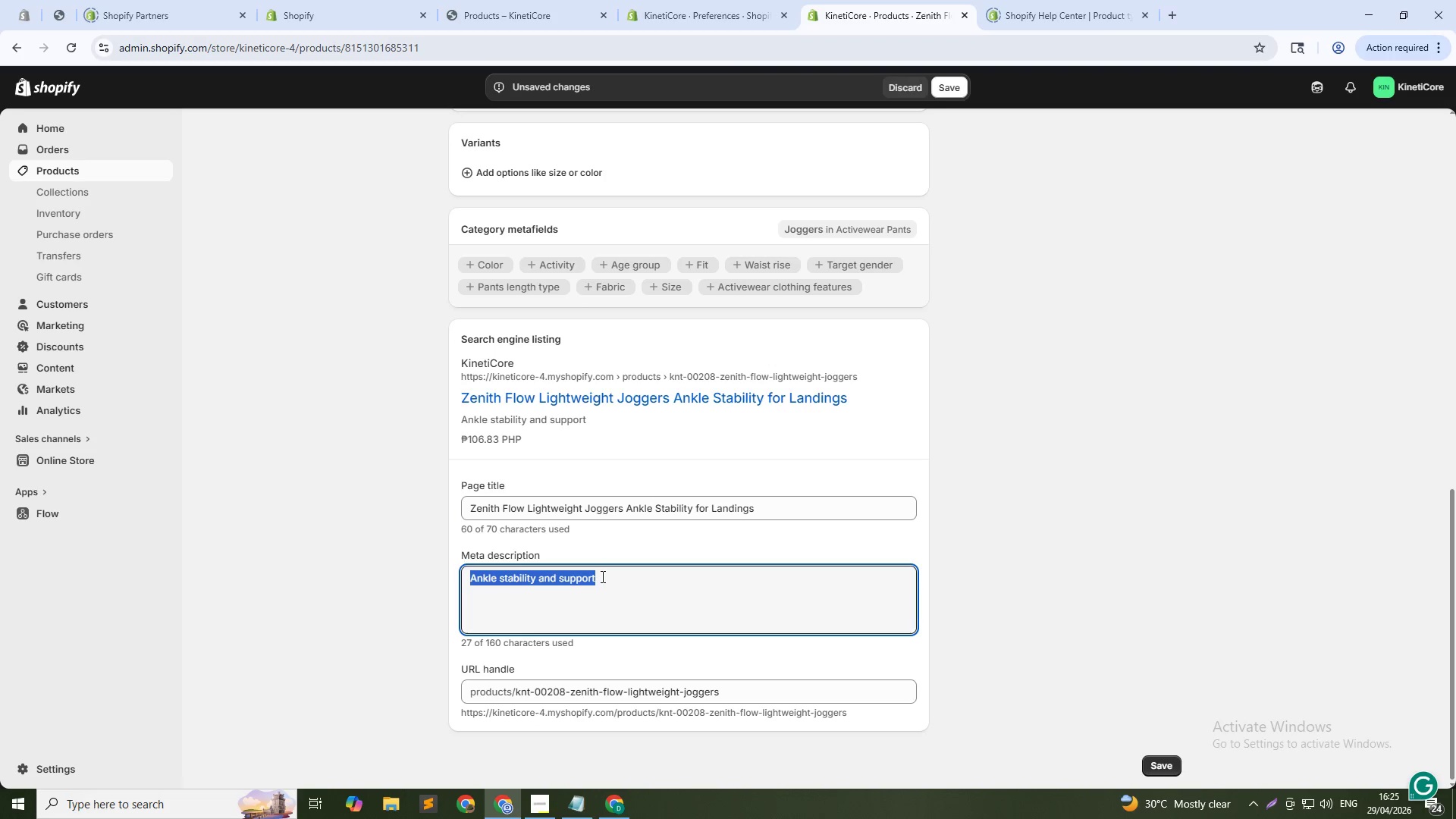 
type(Rei)
key(Backspace)
key(Backspace)
key(Backspace)
type(r)
key(Backspace)
type(r)
key(Backspace)
type(EINFORCED ANNKL)
key(Backspace)
key(Backspace)
key(Backspace)
type(KLE CUFFE)
key(Backspace)
type(S FOR TWIST LANDINGS. lIGHTWEGHT)
key(Backspace)
key(Backspace)
key(Backspace)
type(IGHT FABRIC. For tricking and parkour )
key(Backspace)
type(.)
 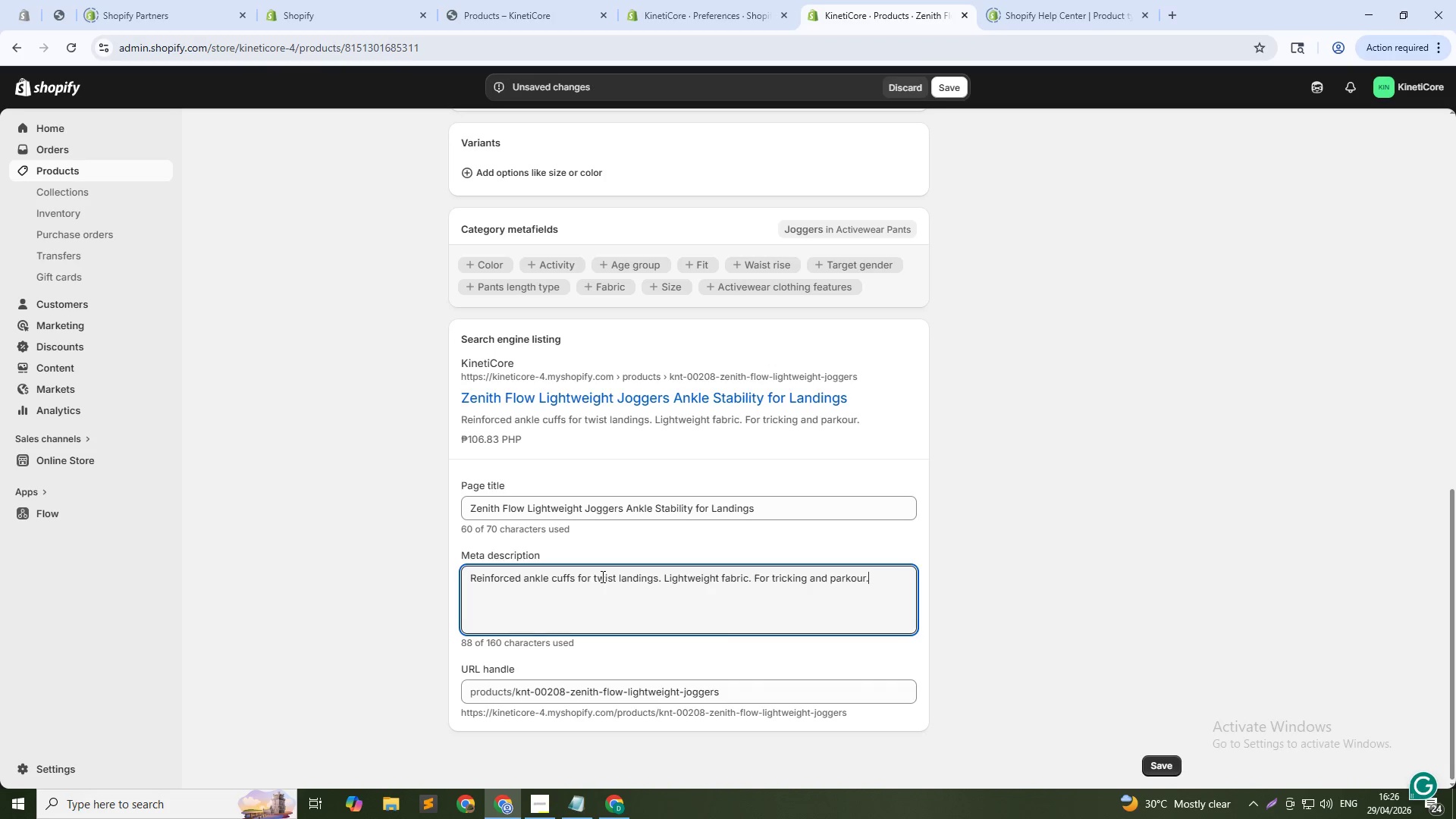 
hold_key(key=CapsLock, duration=0.31)
 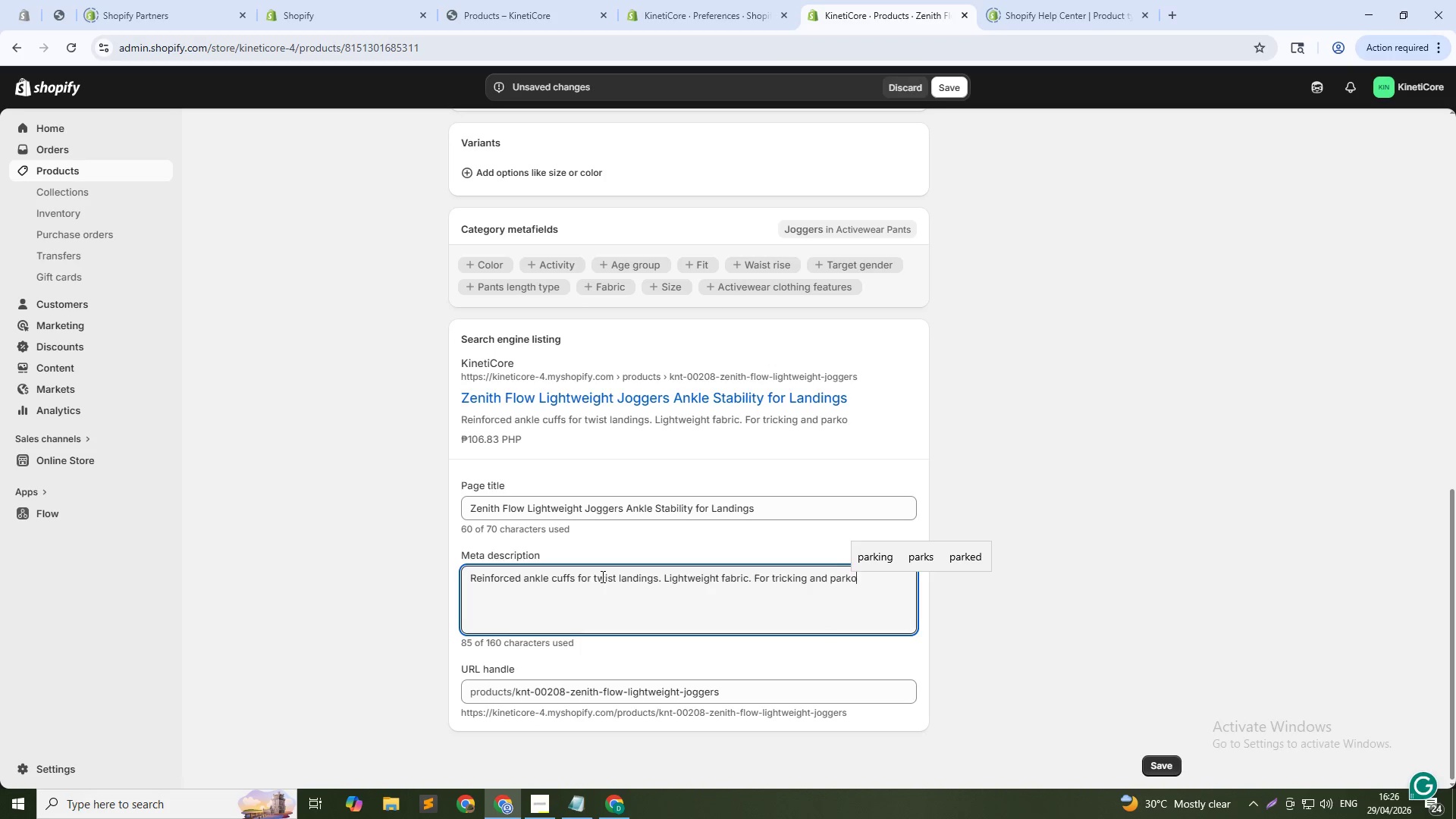 
left_click([948, 89])
 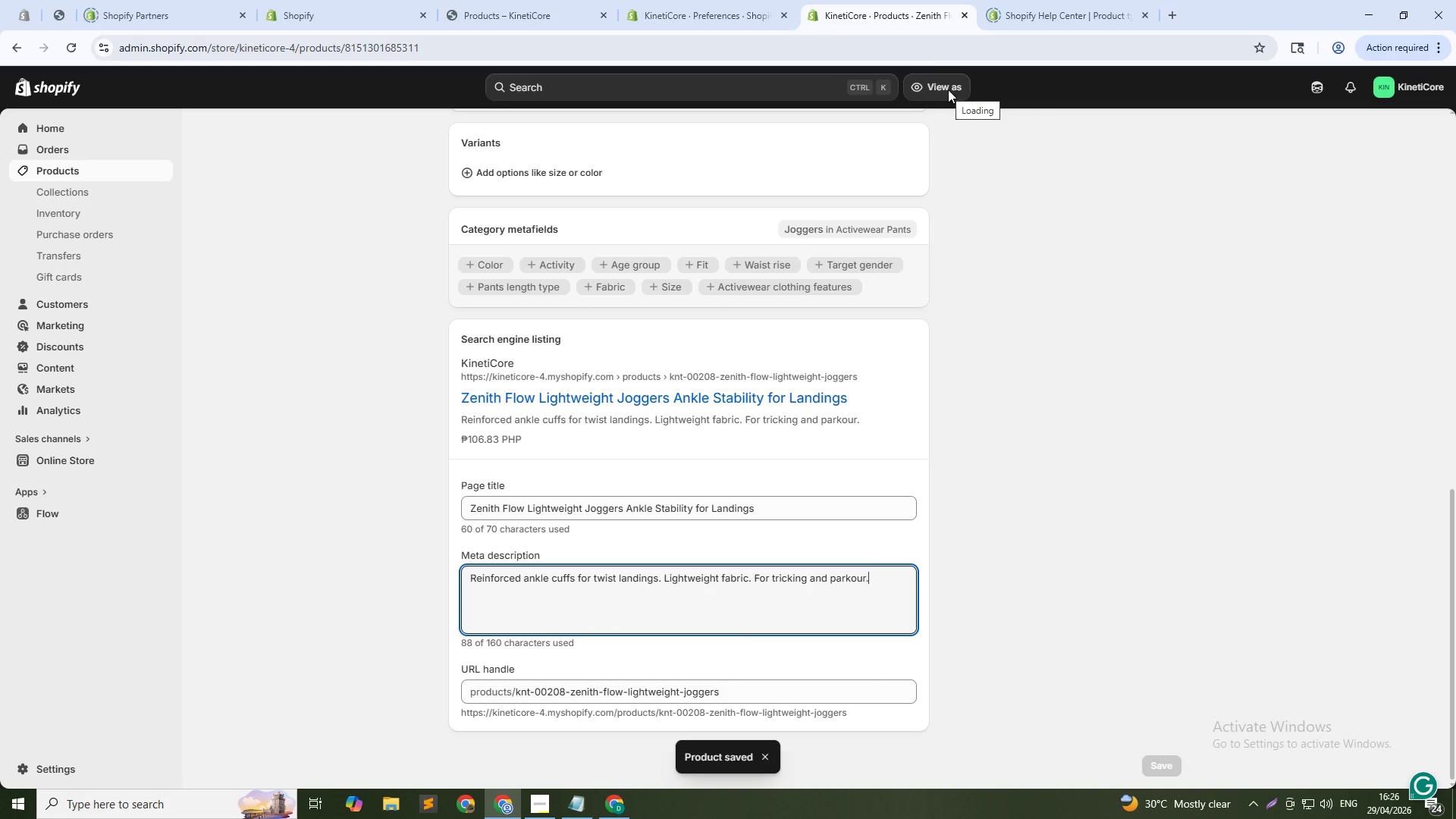 
wait(5.02)
 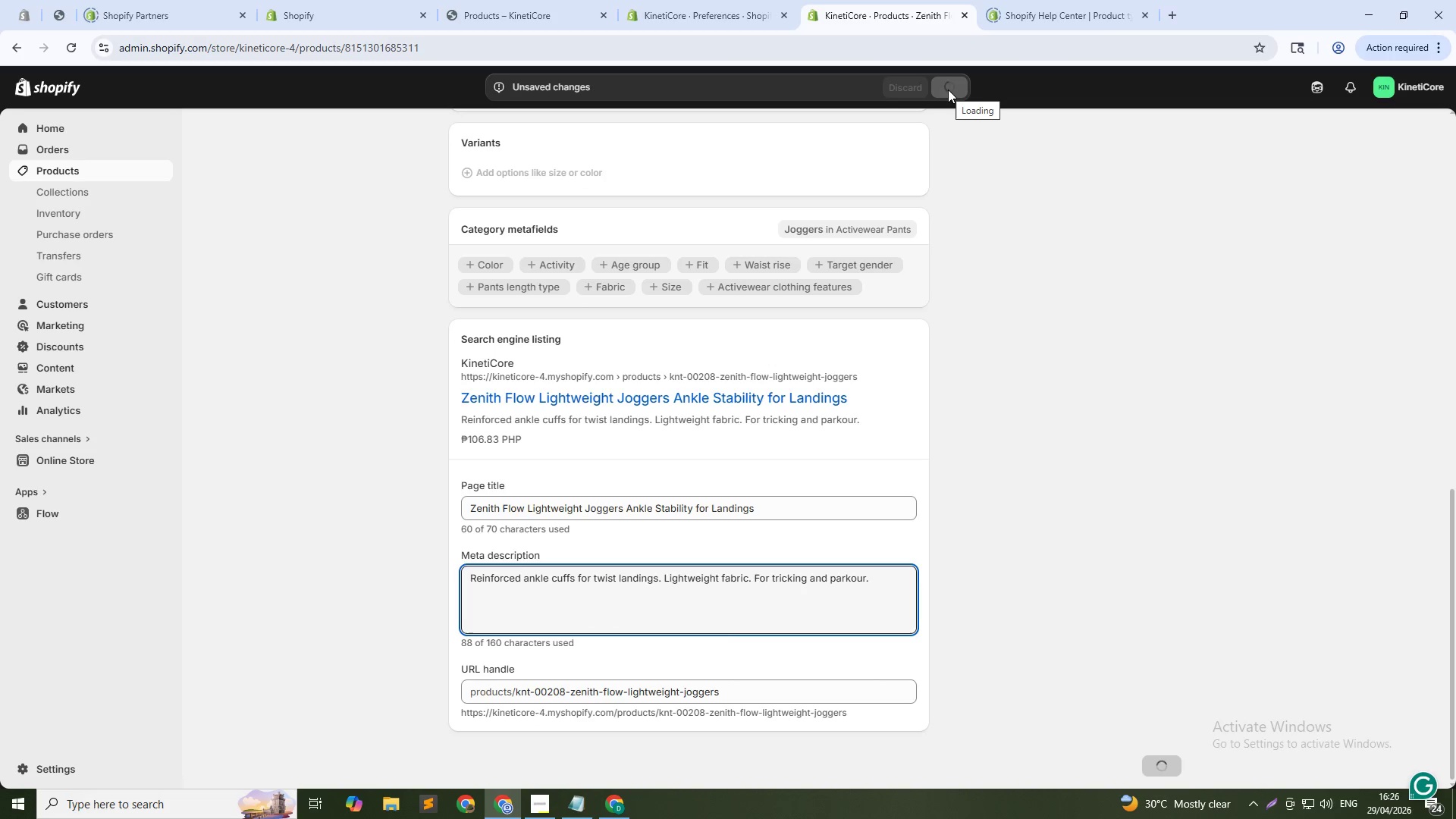 
left_click([52, 174])
 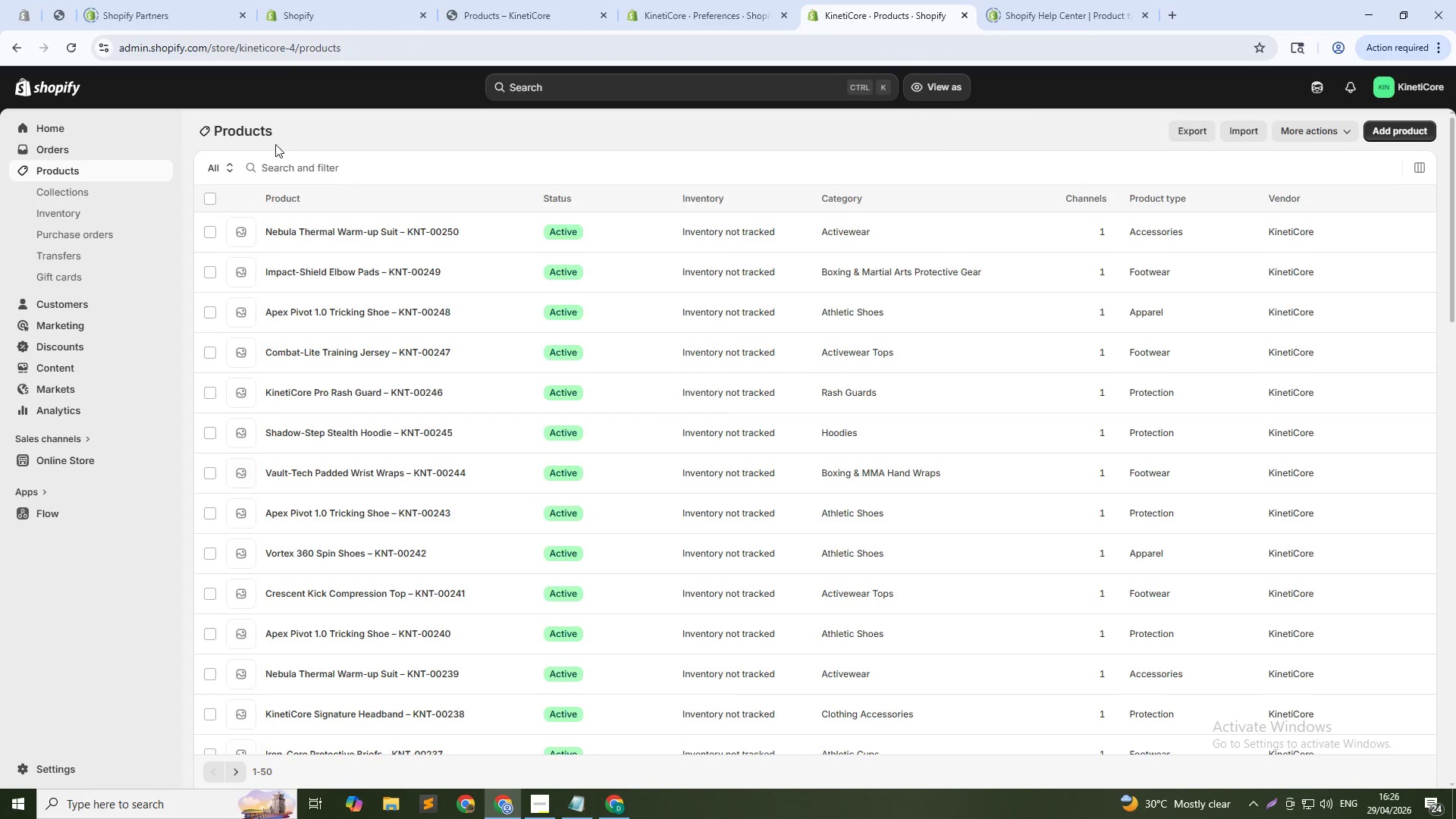 
left_click([292, 165])
 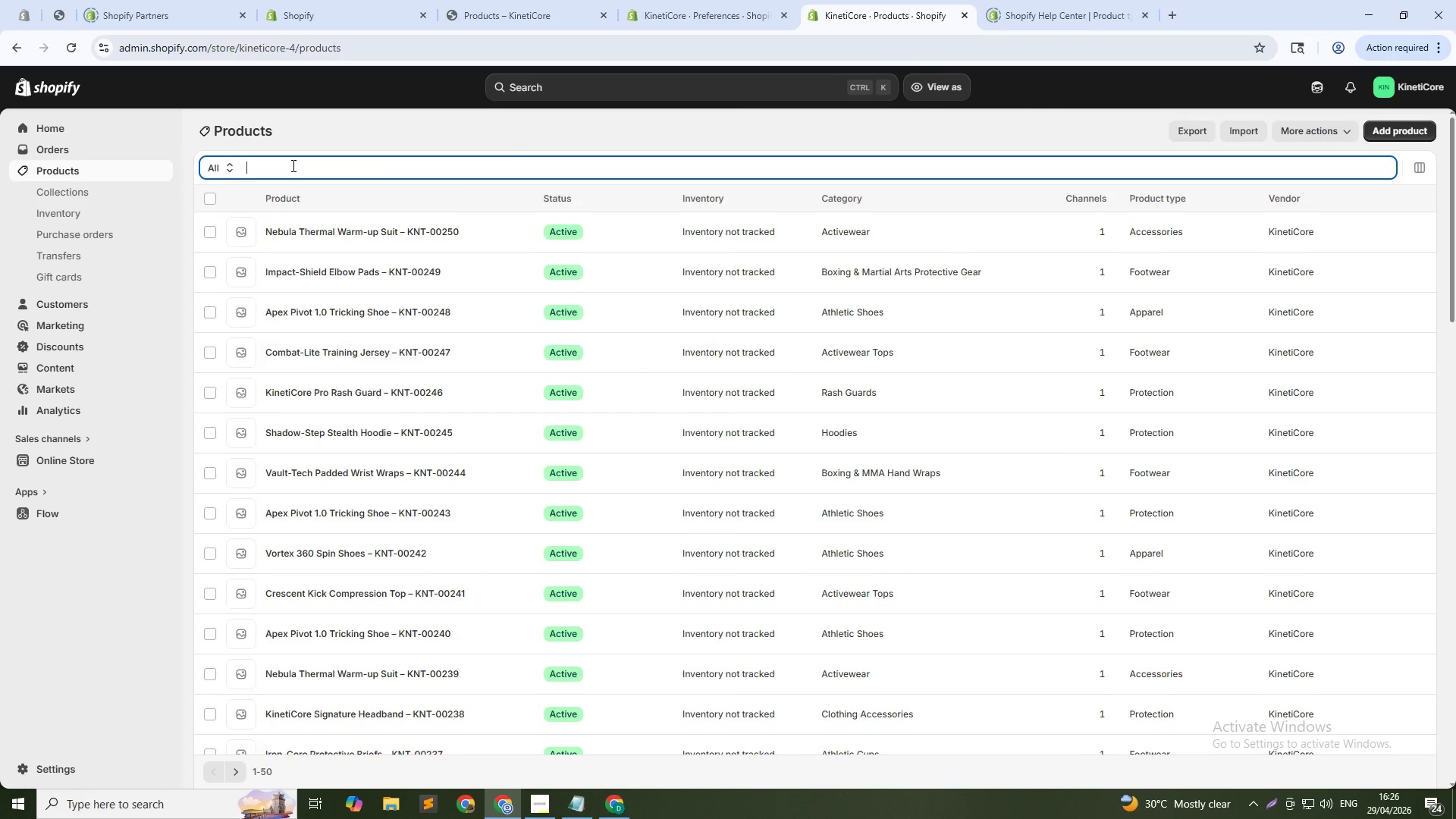 
key(Control+ControlLeft)
 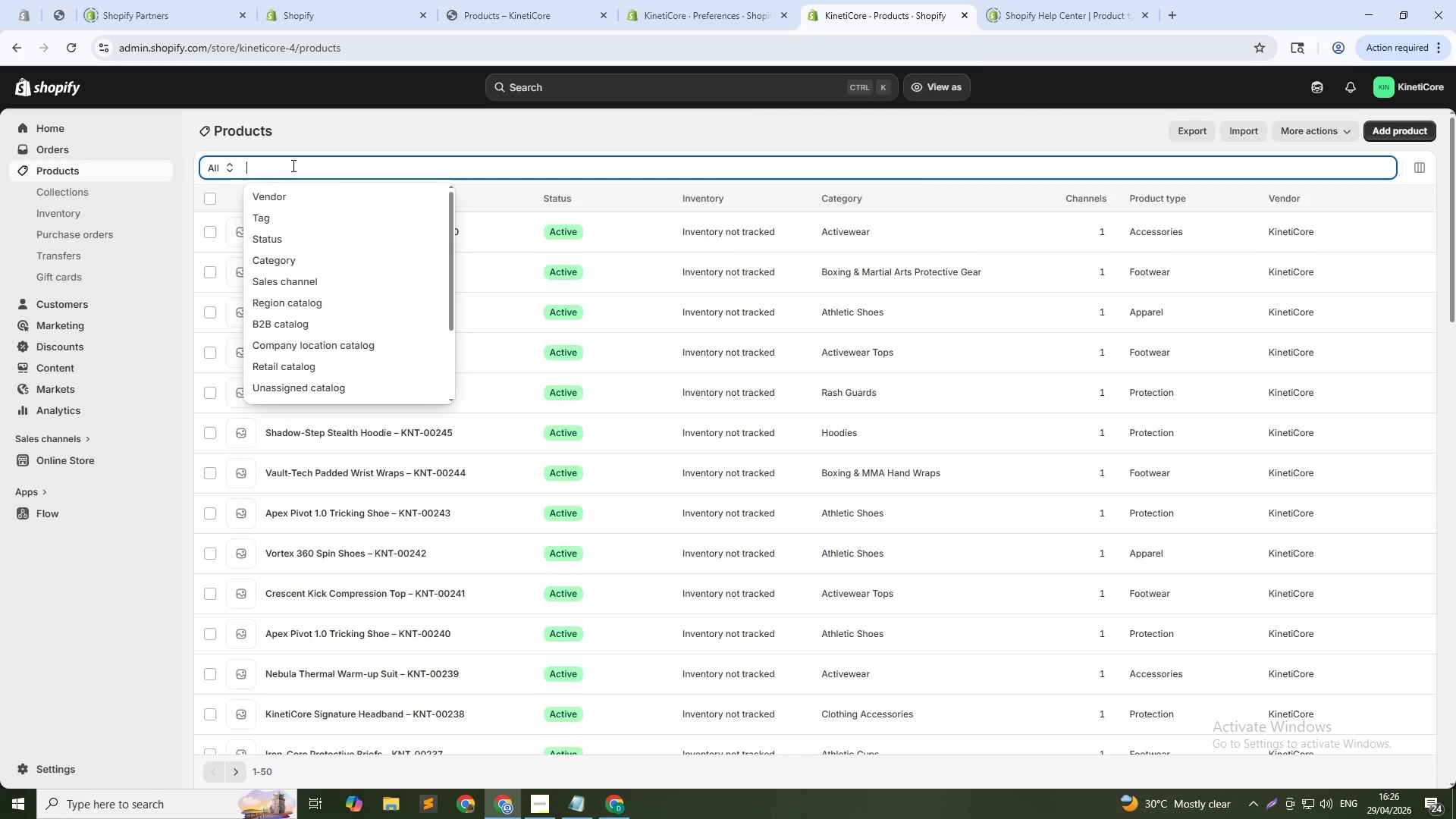 
key(Control+V)
 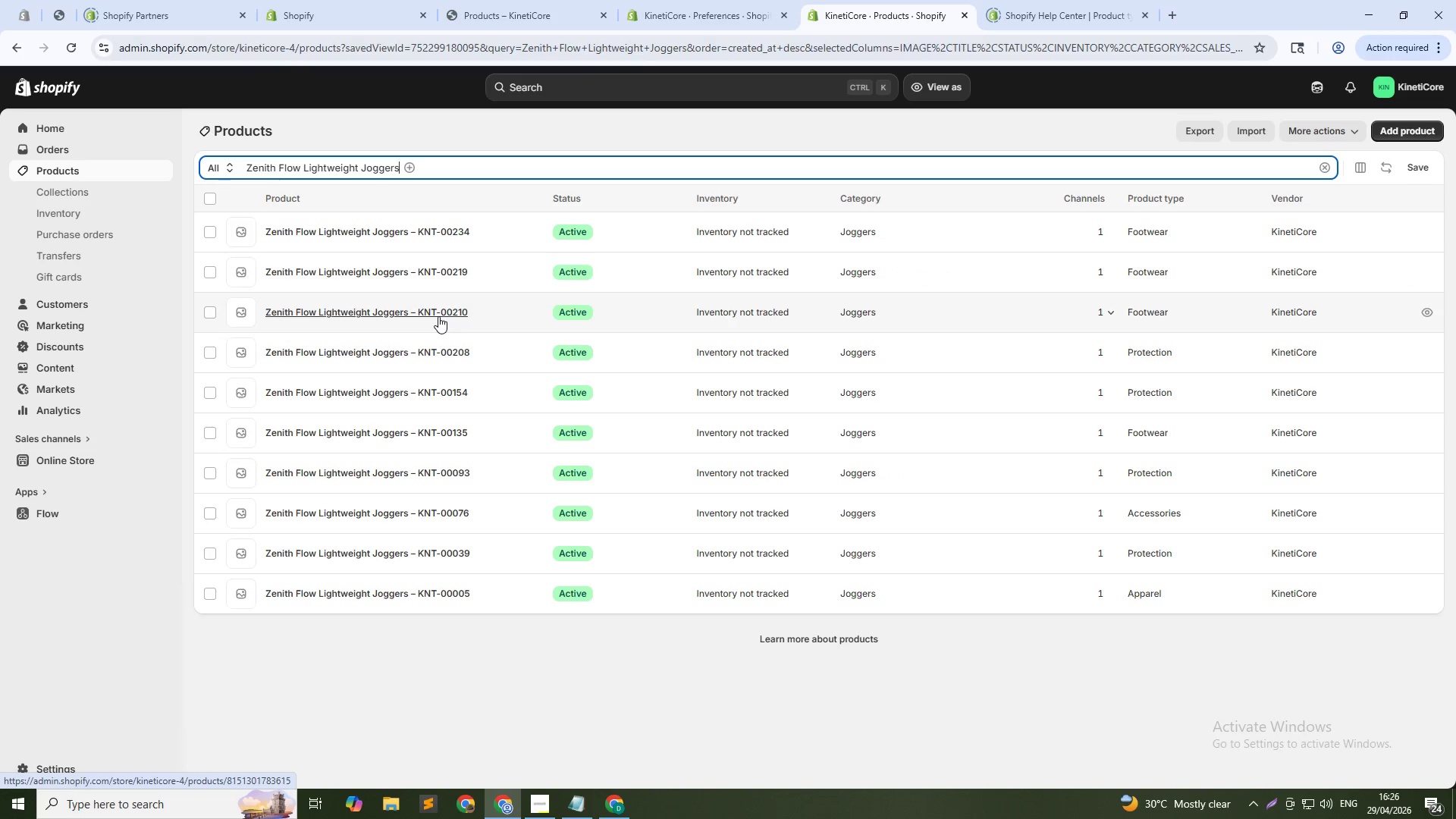 
wait(7.51)
 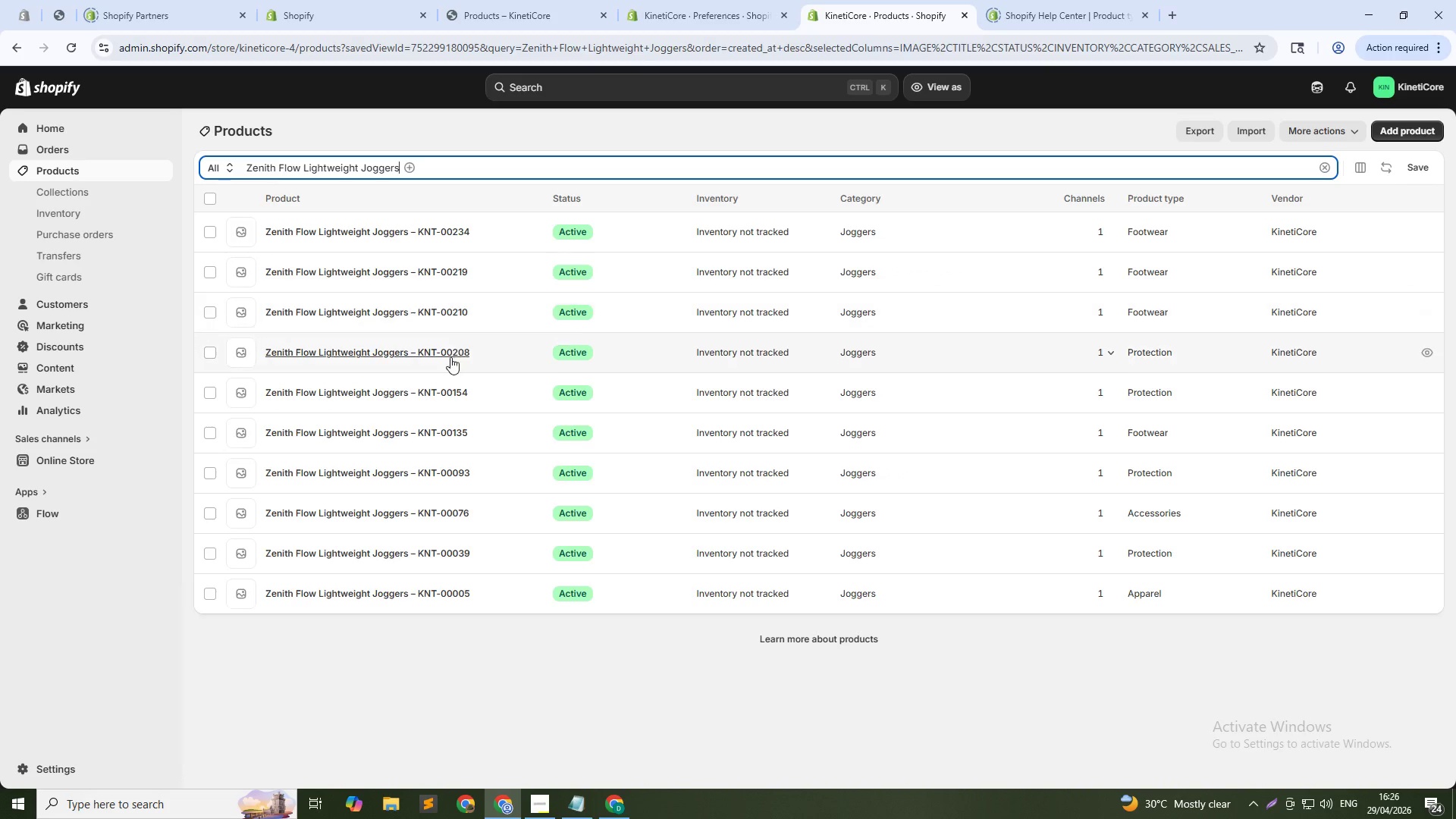 
left_click([440, 308])
 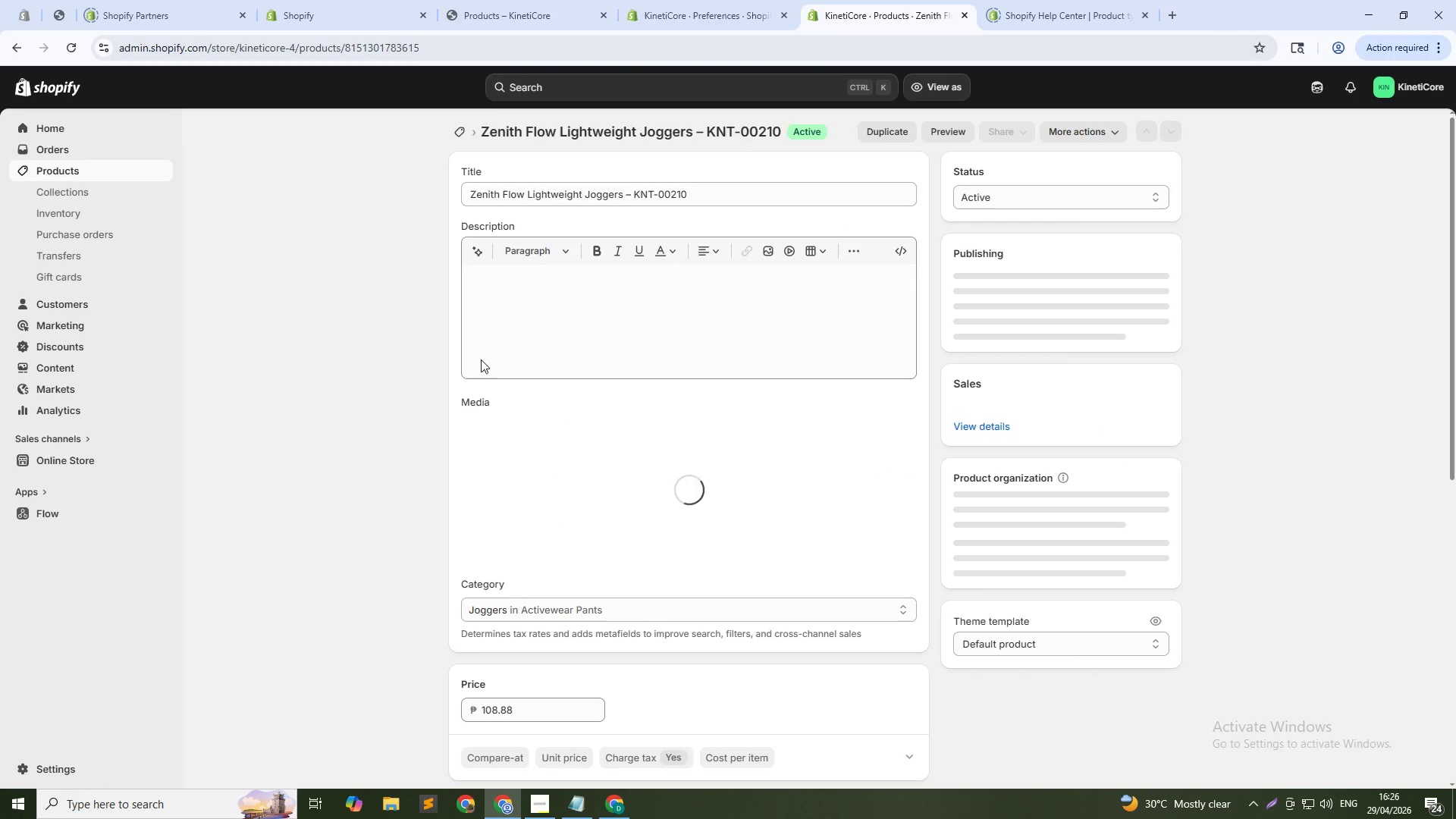 
left_click([527, 285])
 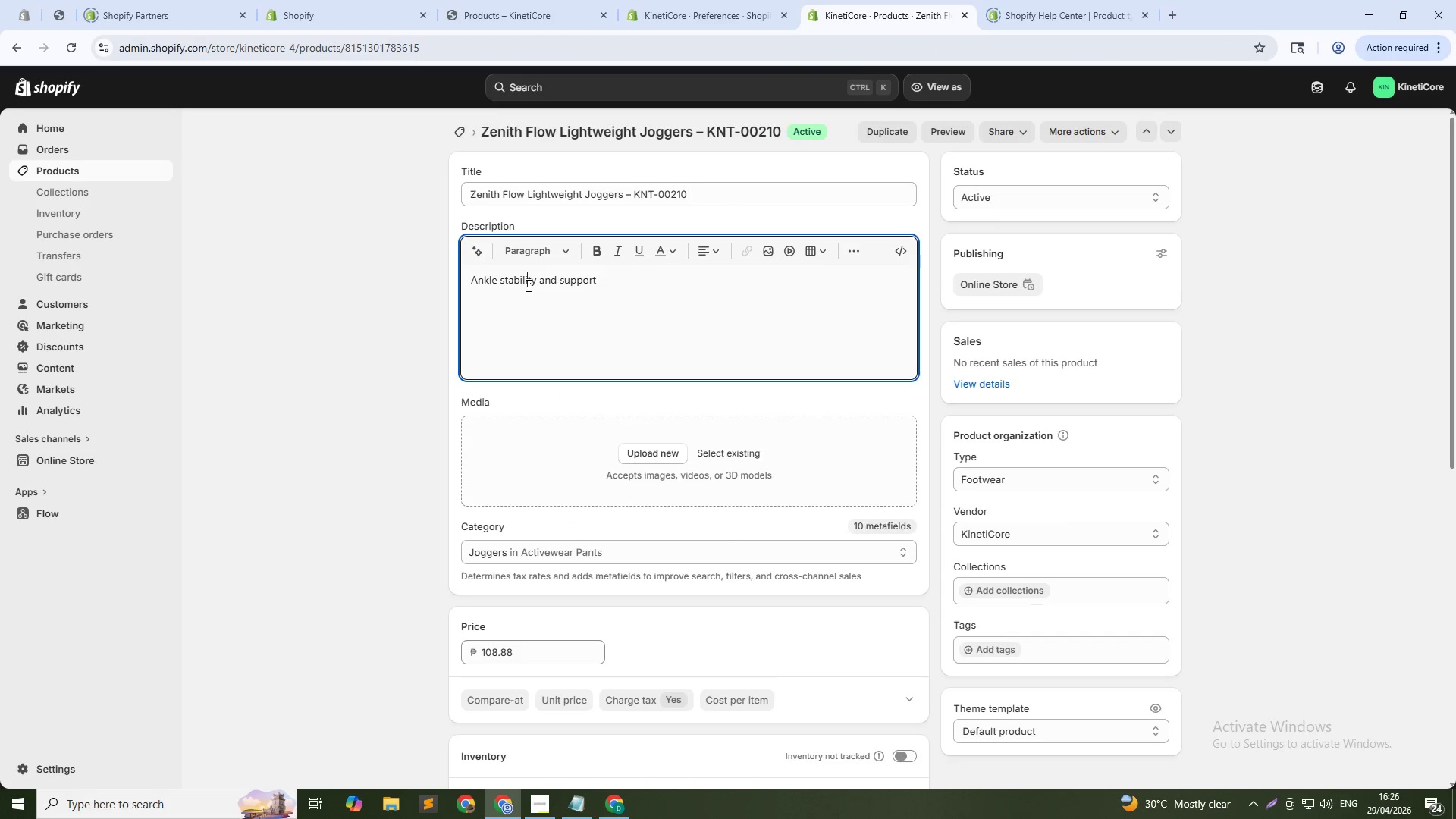 
key(Control+A)
 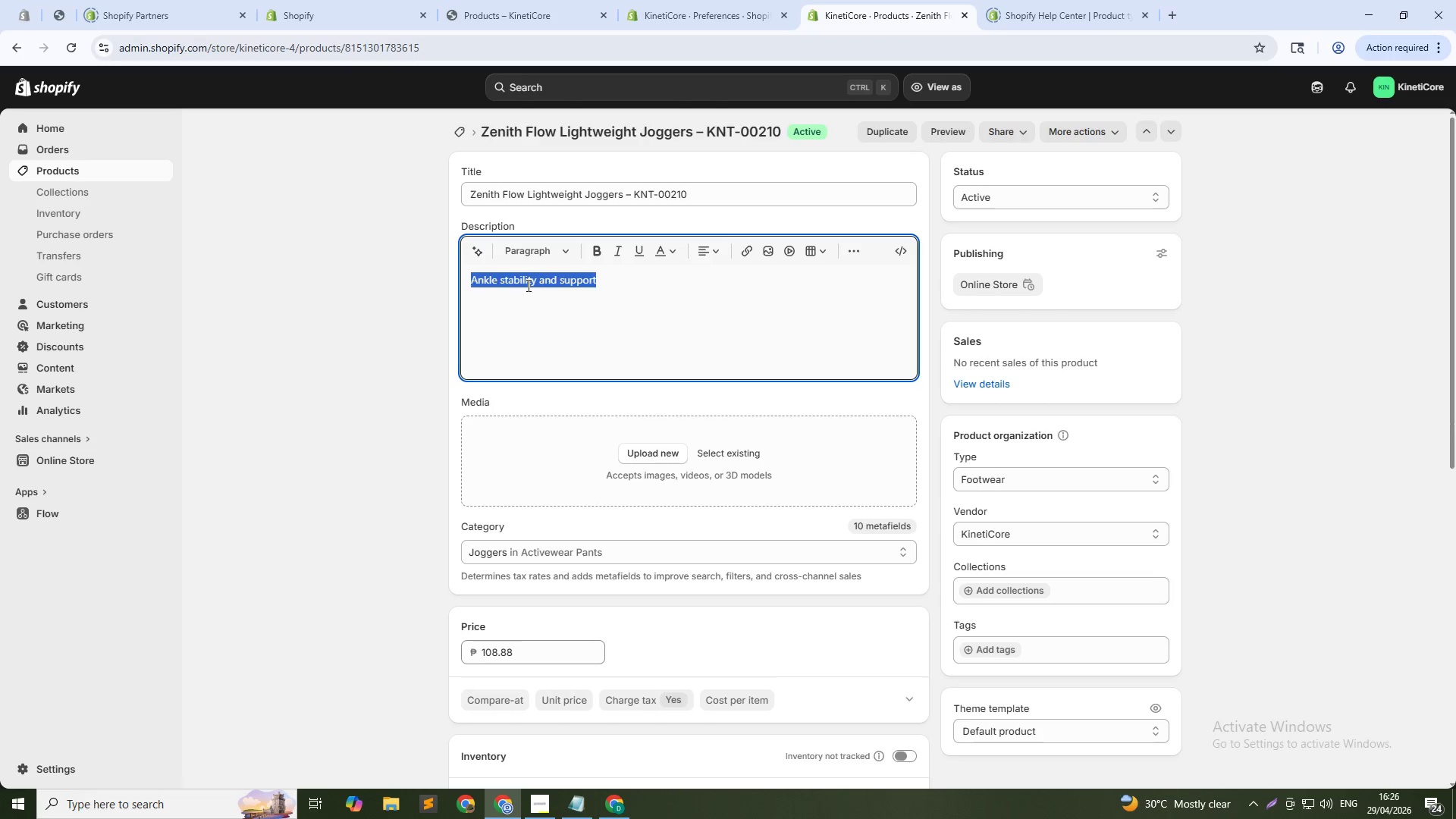 
key(Control+V)
 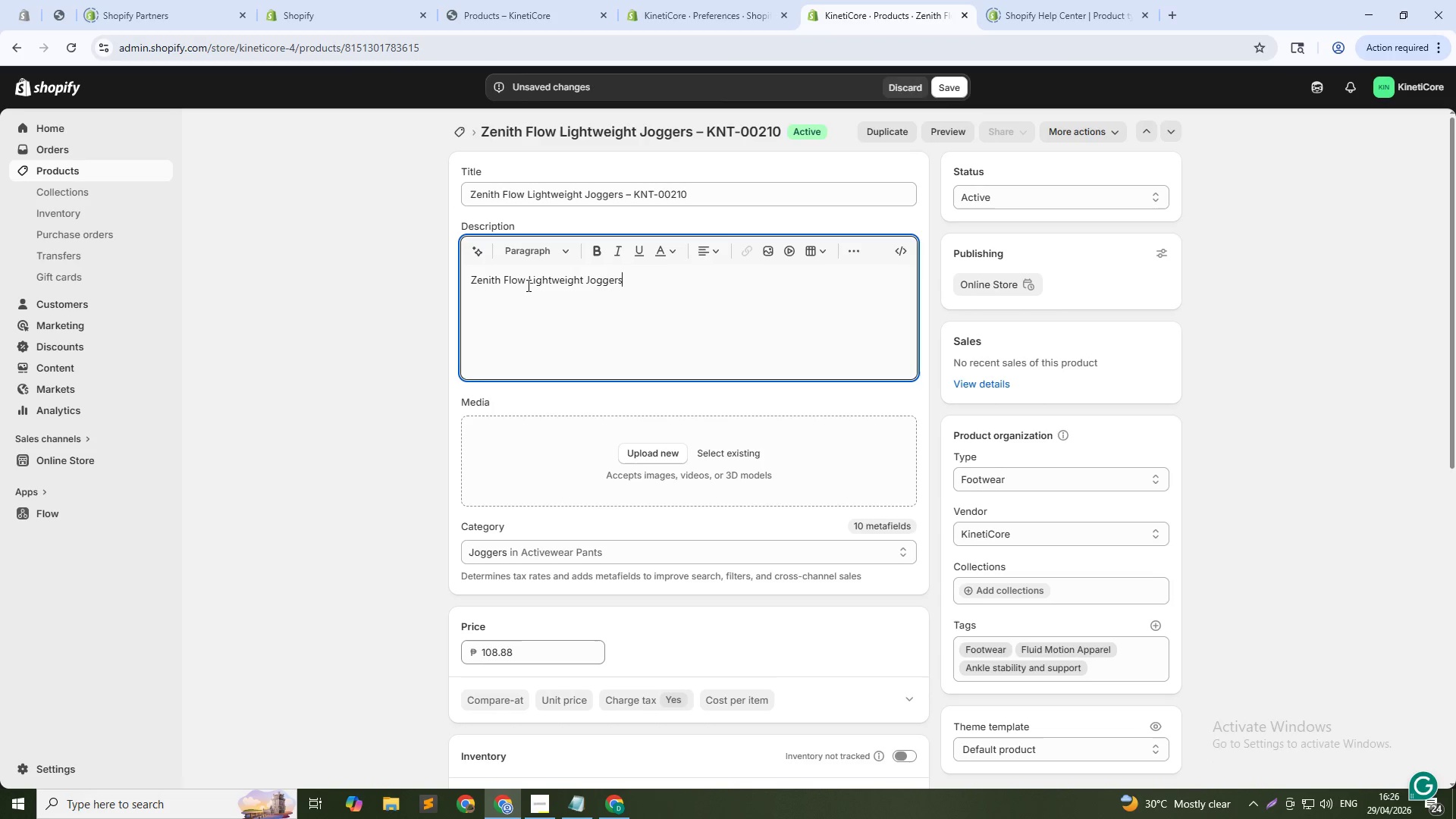 
type( FEATURE IN)
 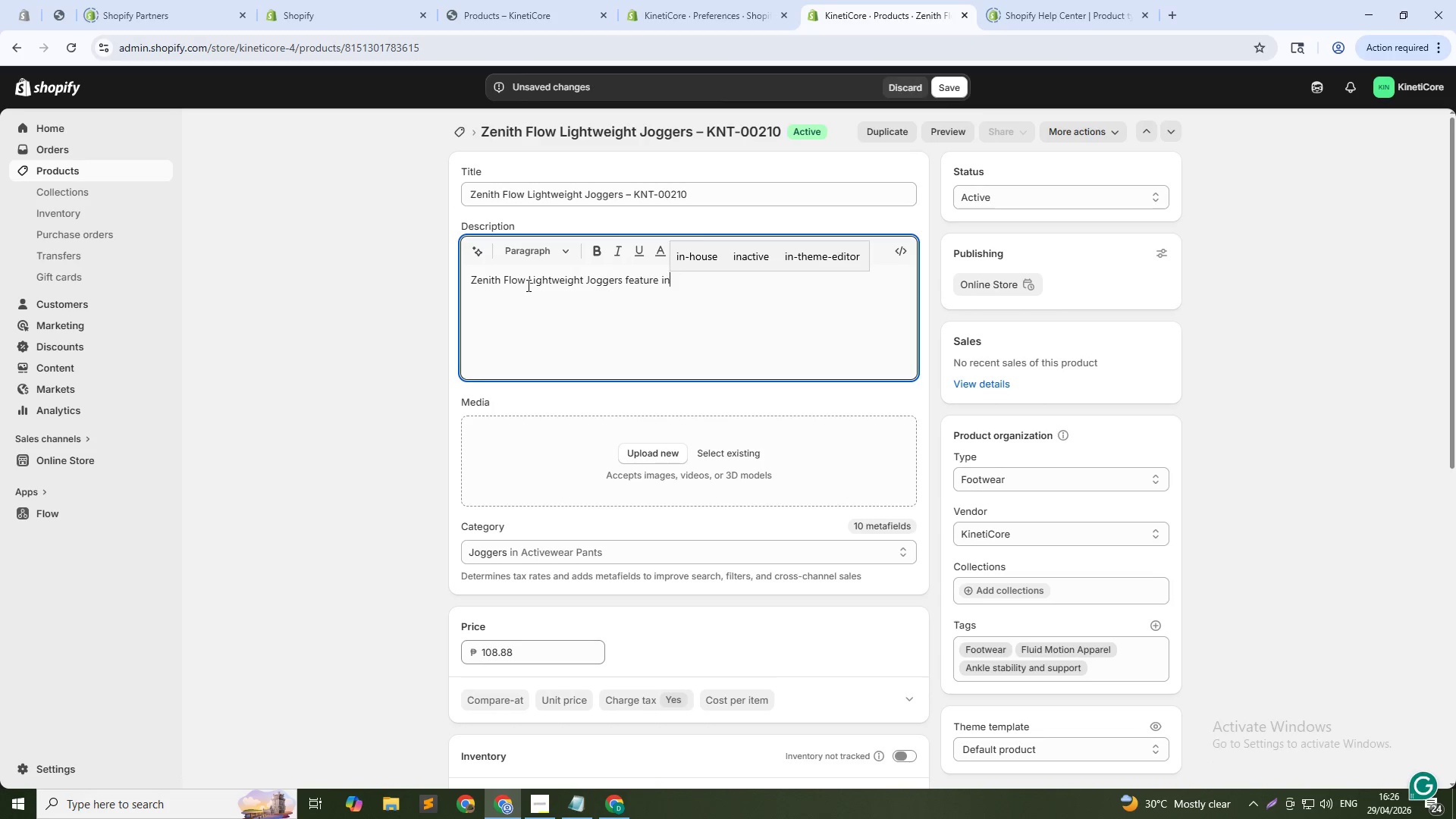 
type(TEGRATED ANKE SLEEVES THAT PROVIDE STABILTY WITHOUT REST)
 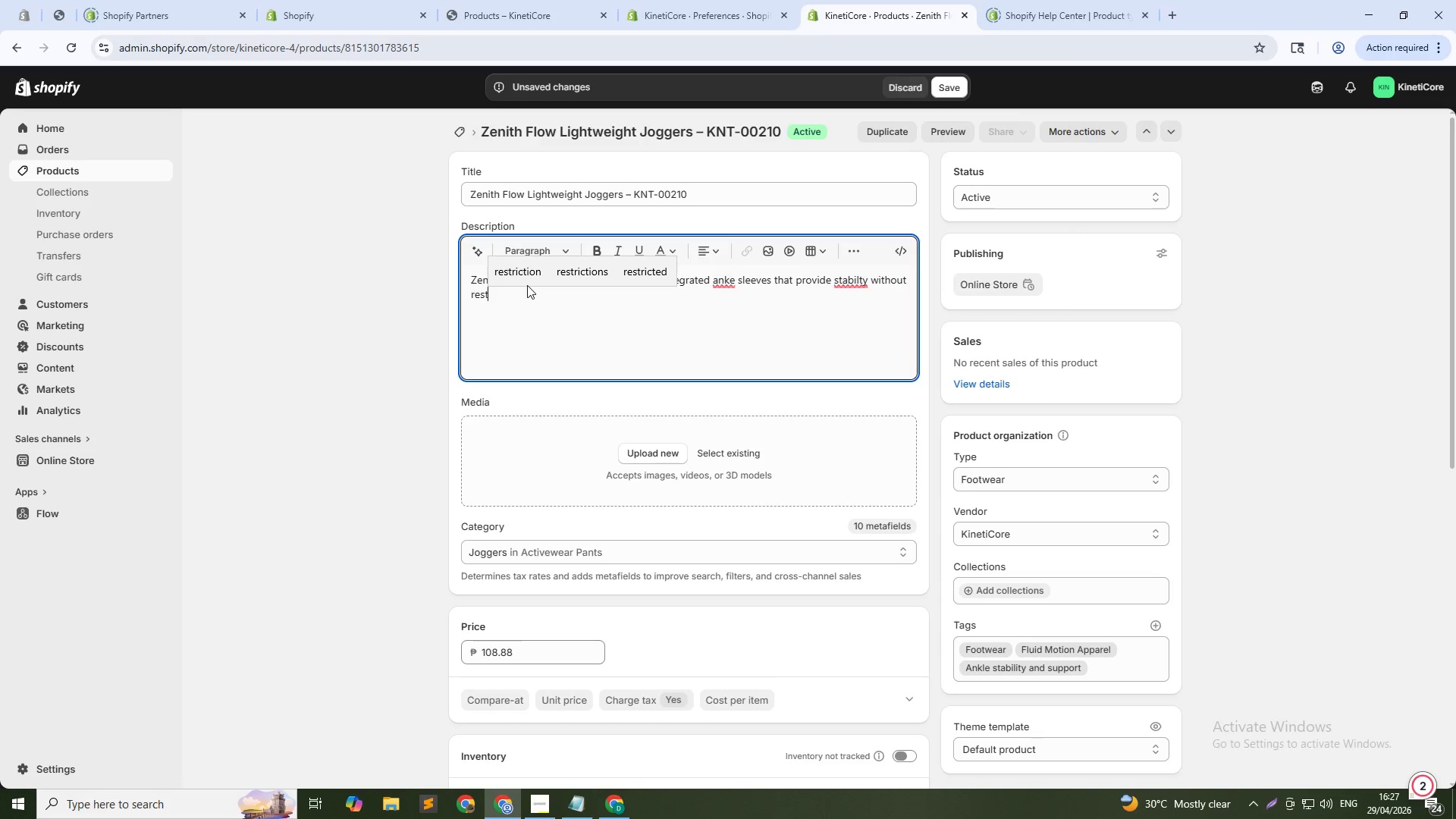 
wait(6.02)
 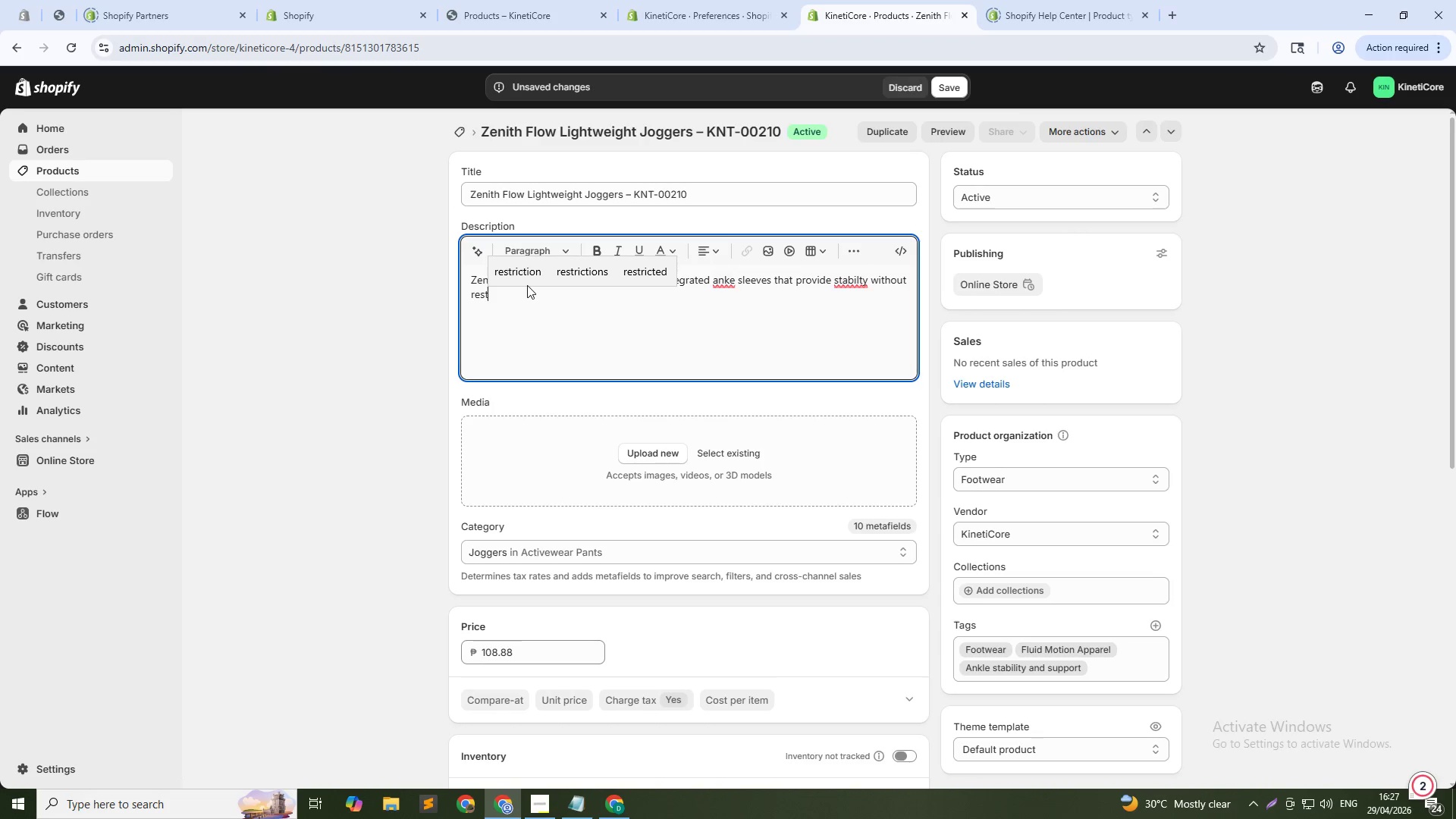 
type(ricting mobilt)
key(Backspace)
key(Backspace)
type(lity. The four-way stretch fabric follows your body through kicks and twists. Lighht)
key(Backspace)
key(Backspace)
type(tweight construction resu)
key(Backspace)
key(Backspace)
type(duces drag. Bresthable mesh panels release heat. Built for athletes who need both support and dlexi)
key(Backspace)
key(Backspace)
key(Backspace)
key(Backspace)
key(Backspace)
type(flexibility.)
 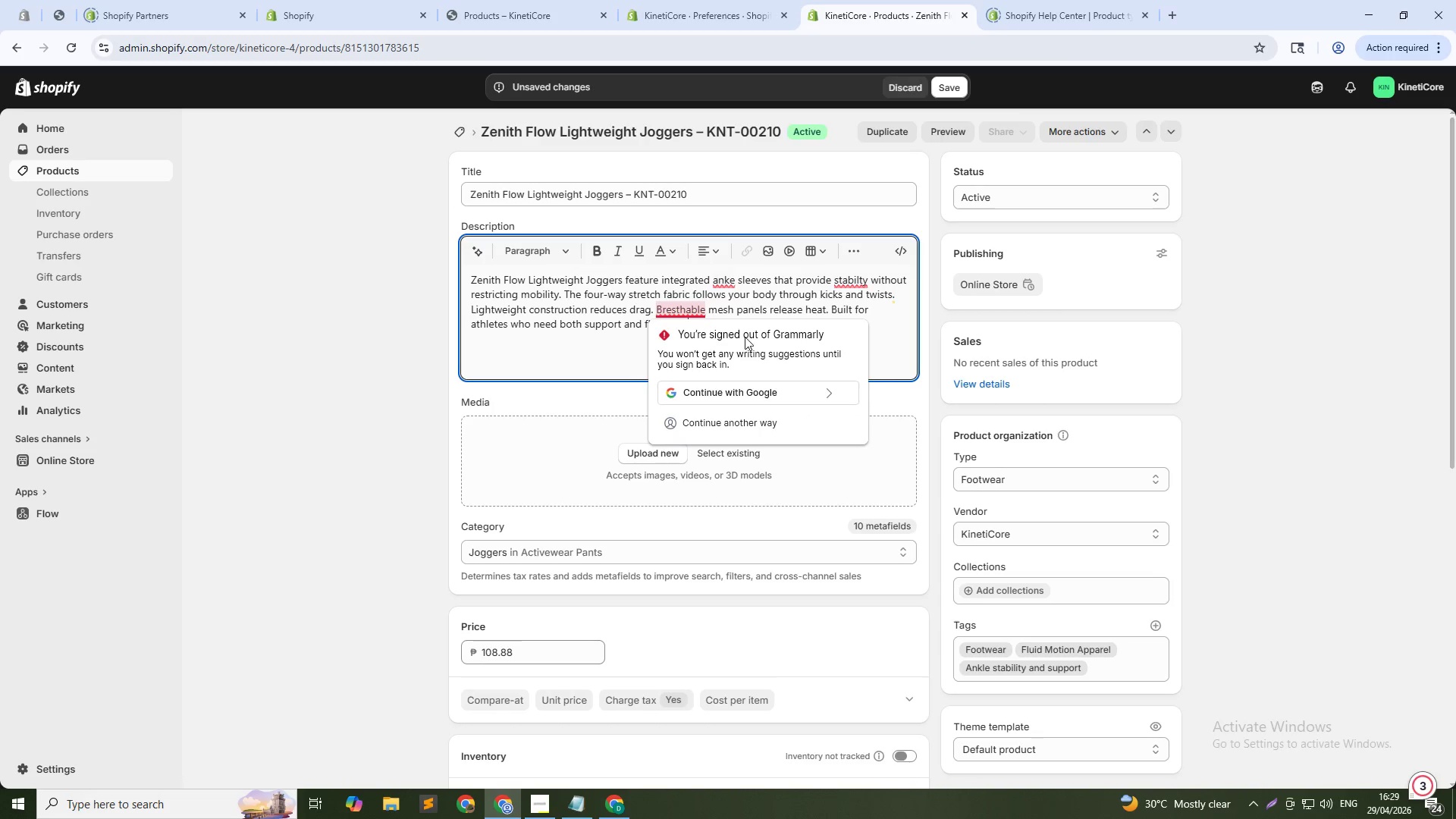 
left_click([674, 310])
 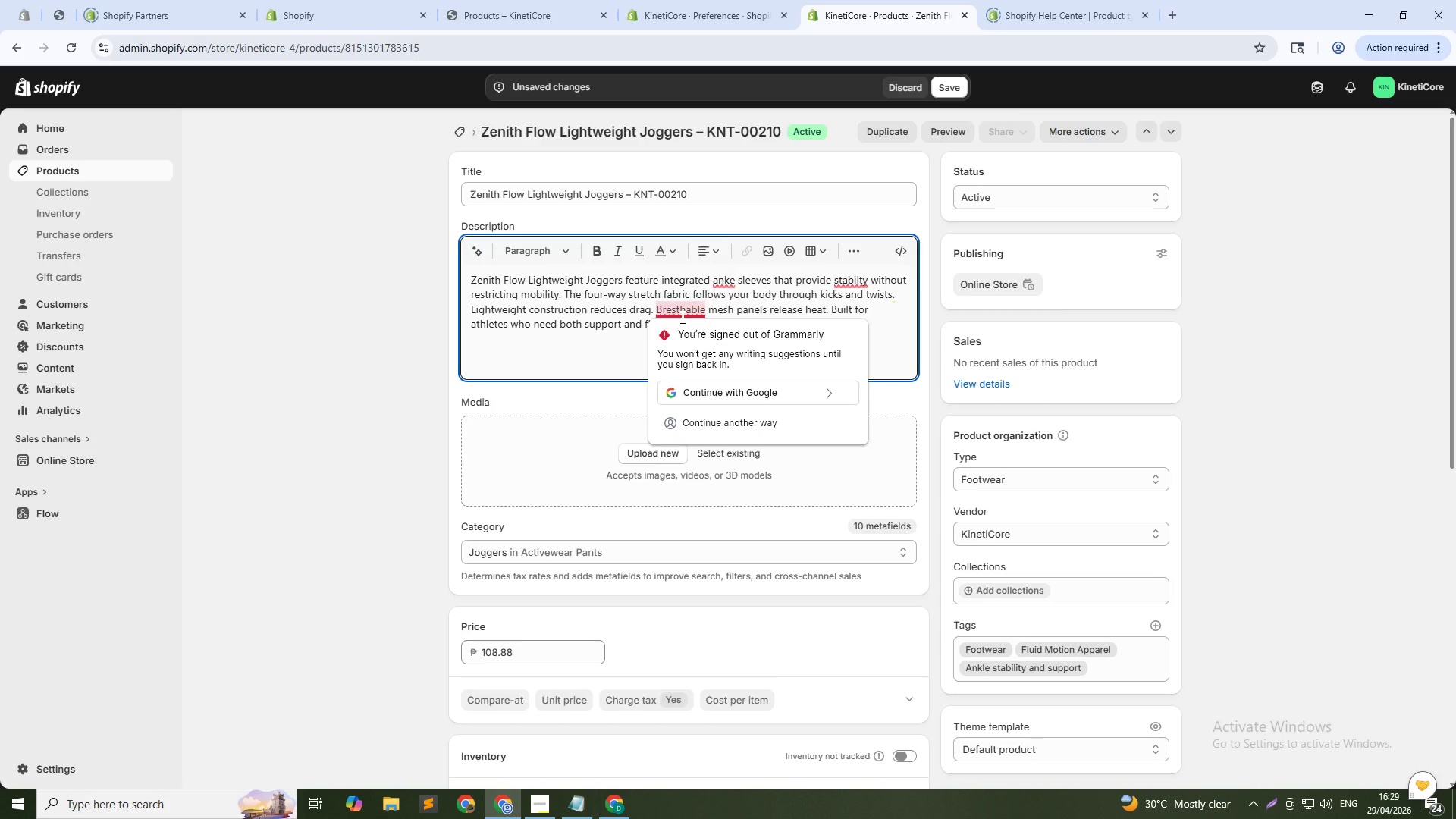 
key(Backspace)
 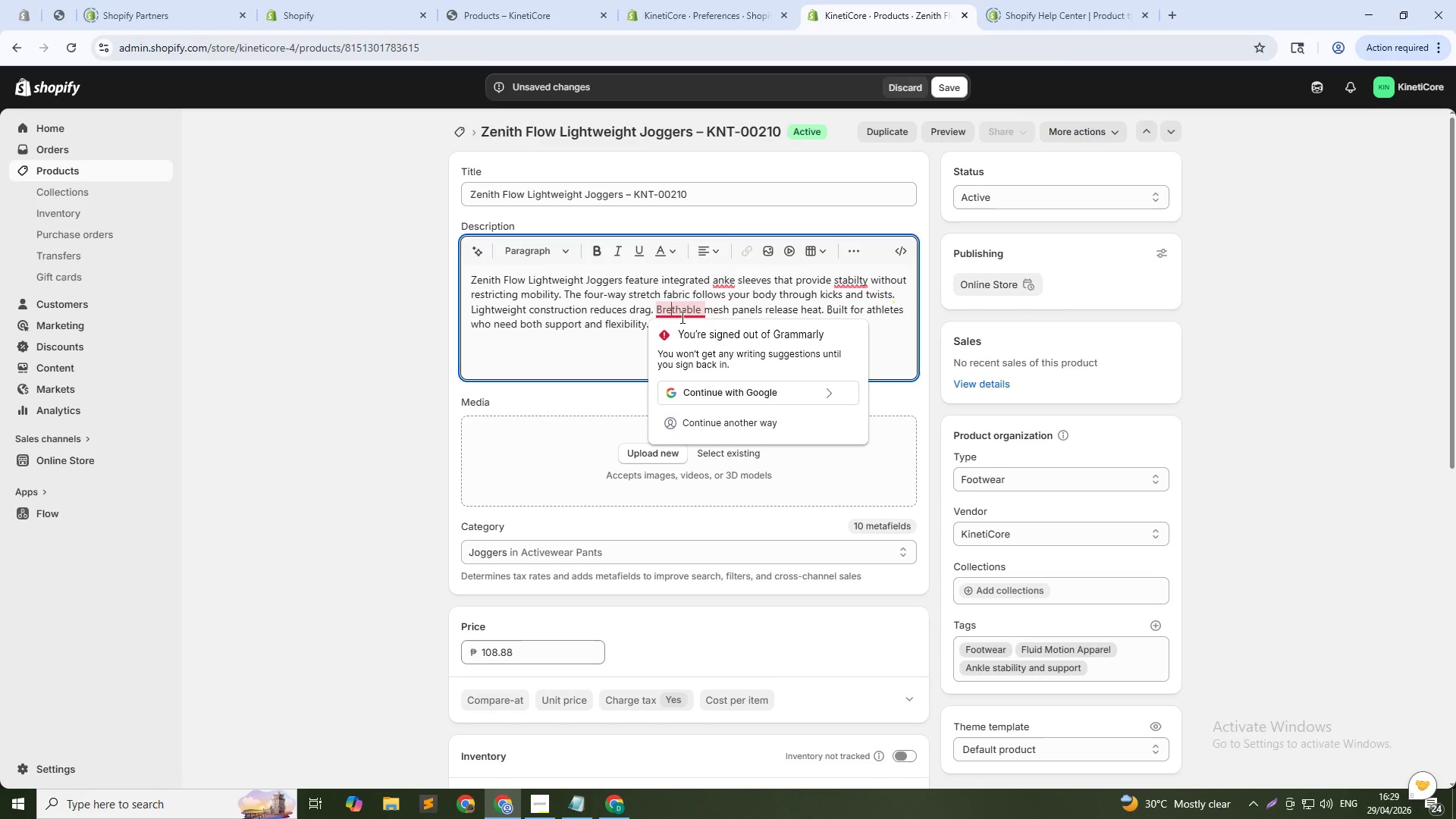 
key(A)
 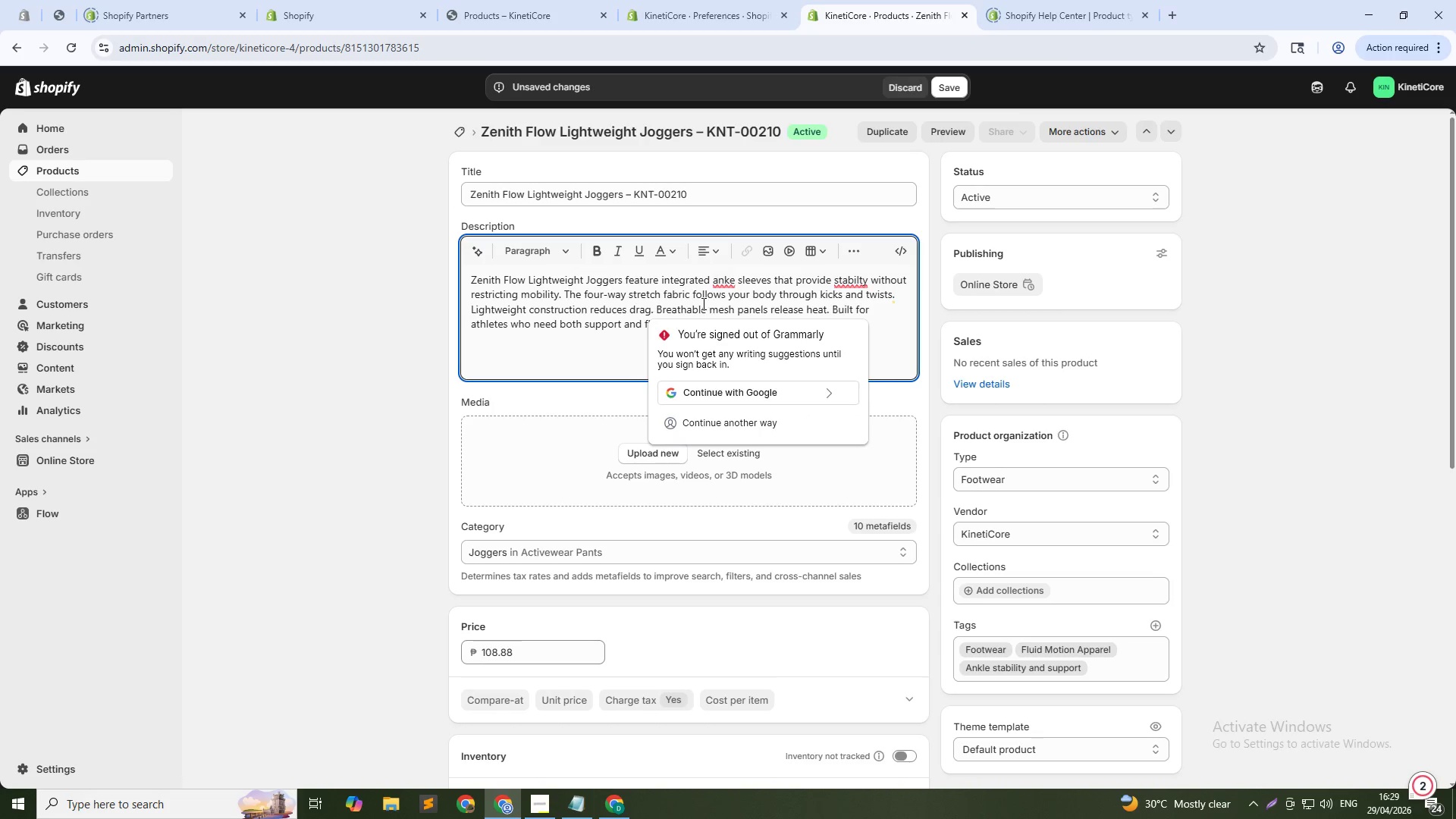 
left_click([654, 298])
 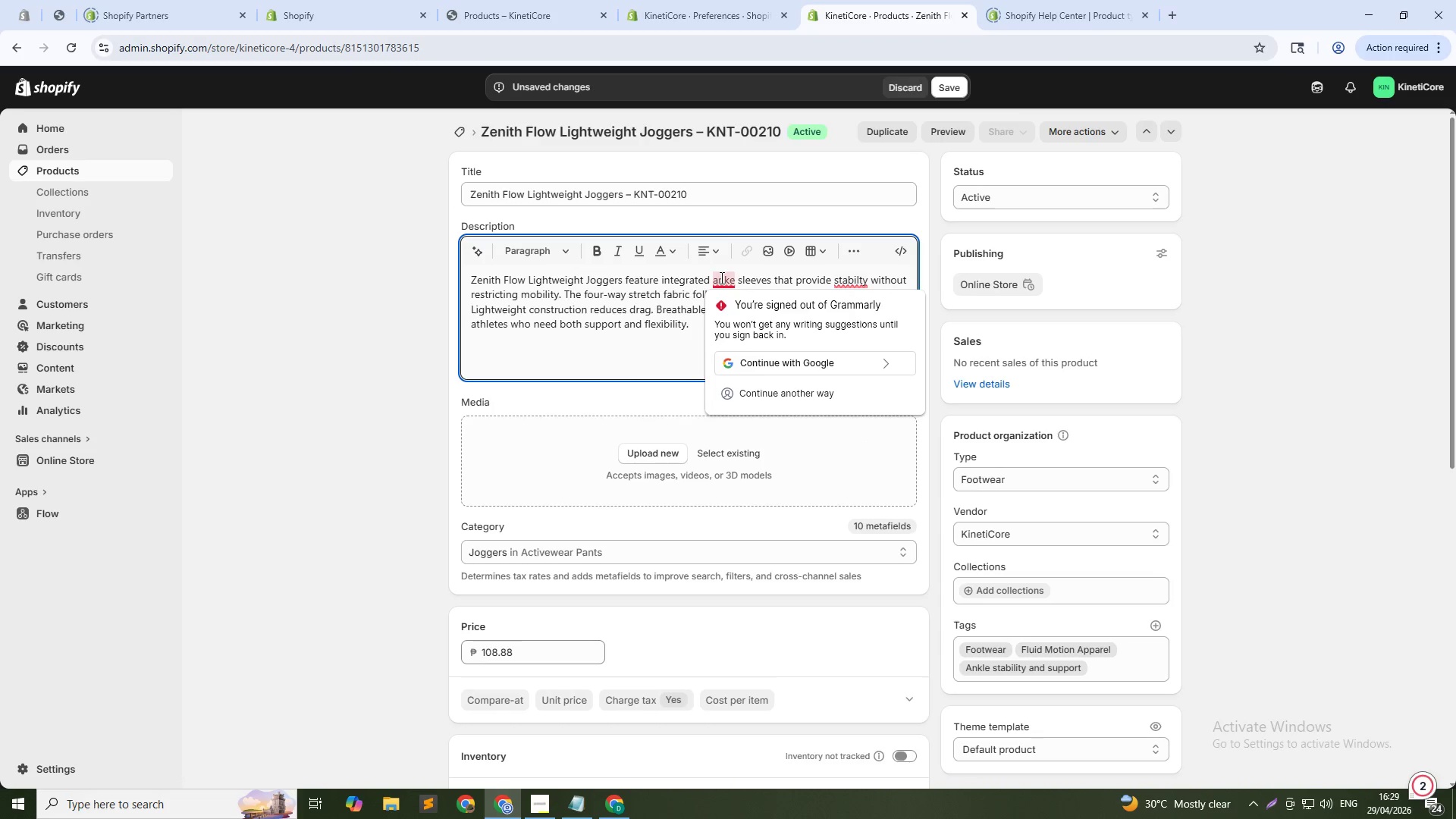 
left_click([720, 278])
 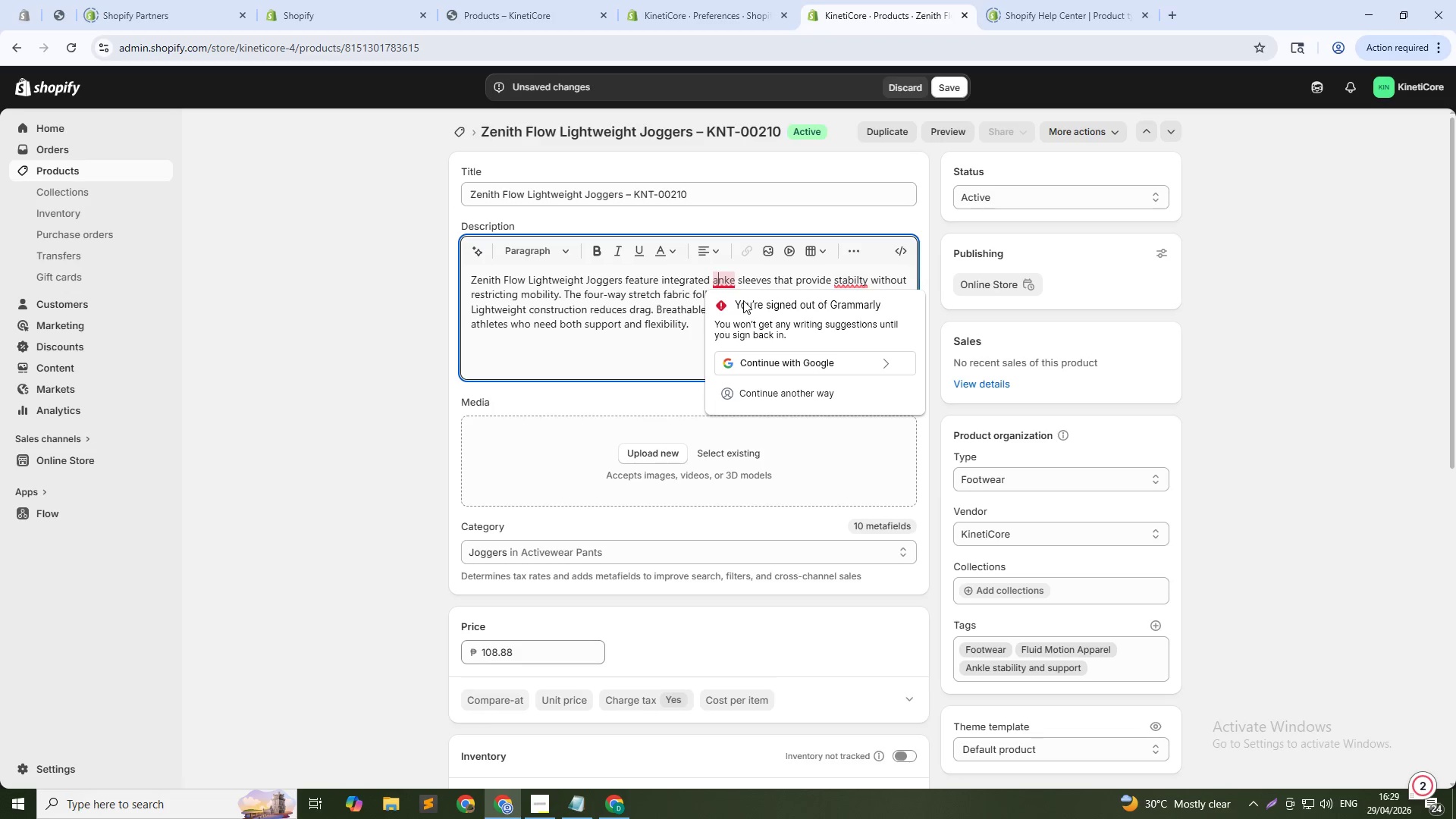 
key(ArrowRight)
 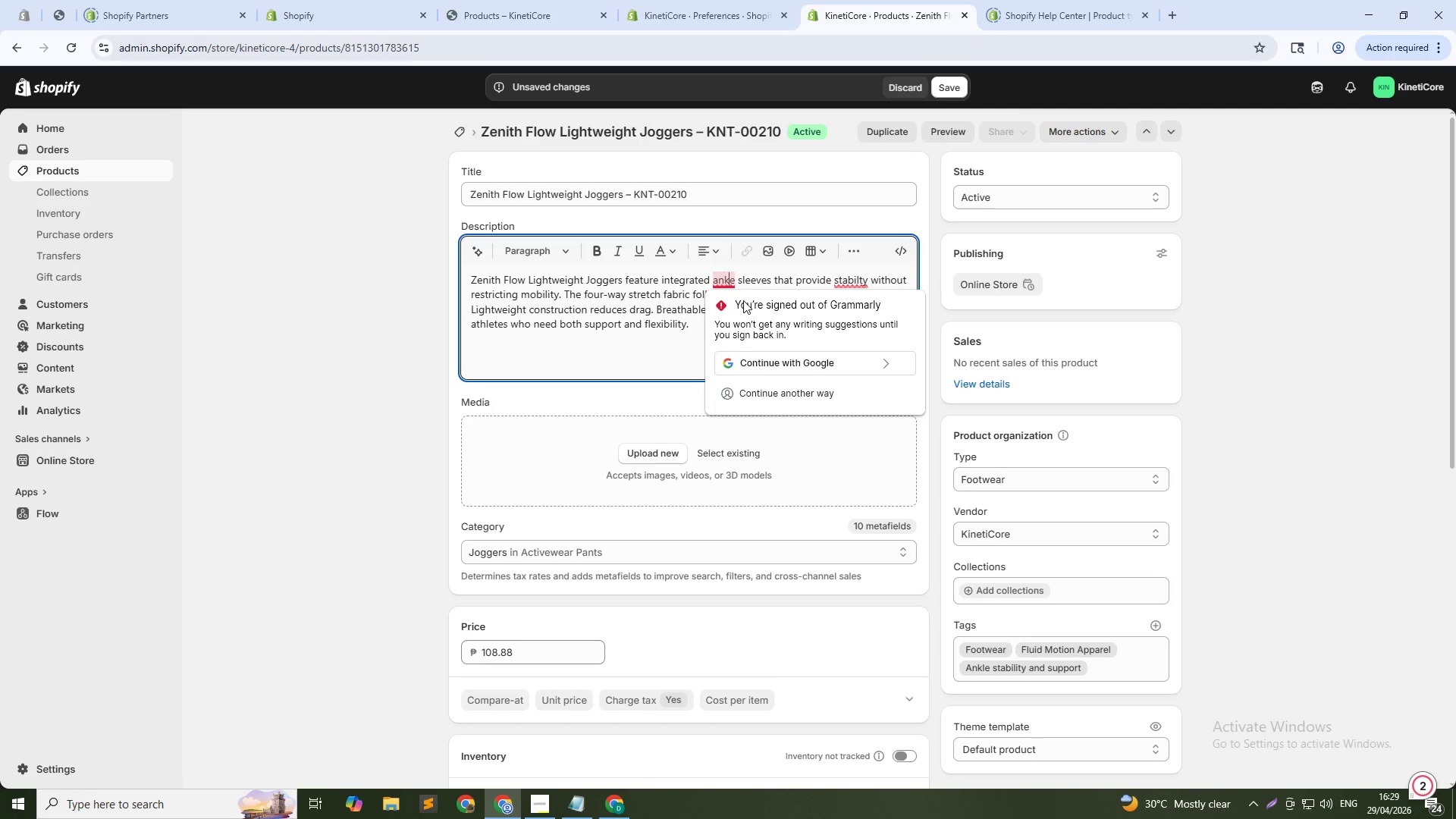 
key(ArrowRight)
 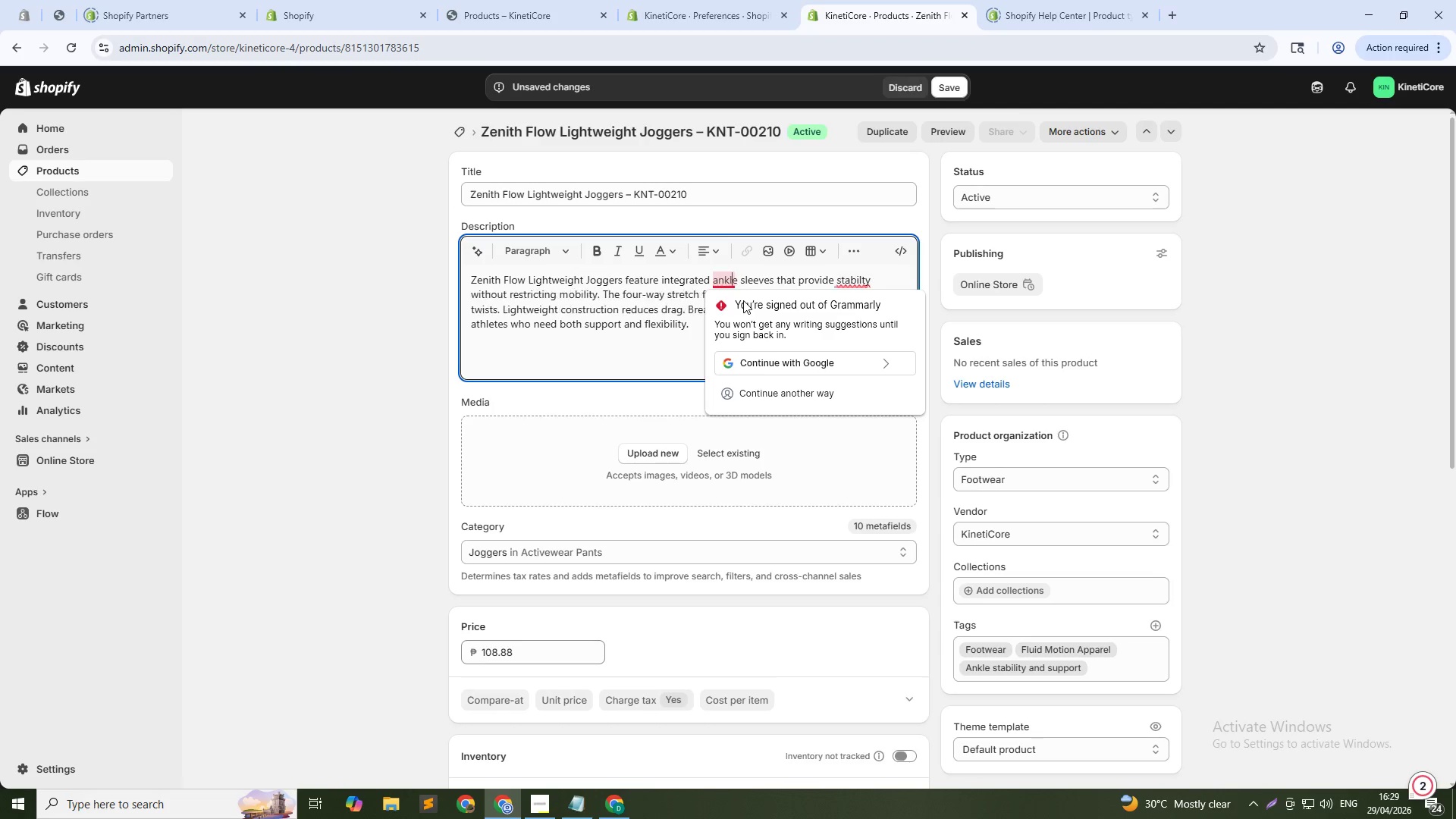 
key(L)
 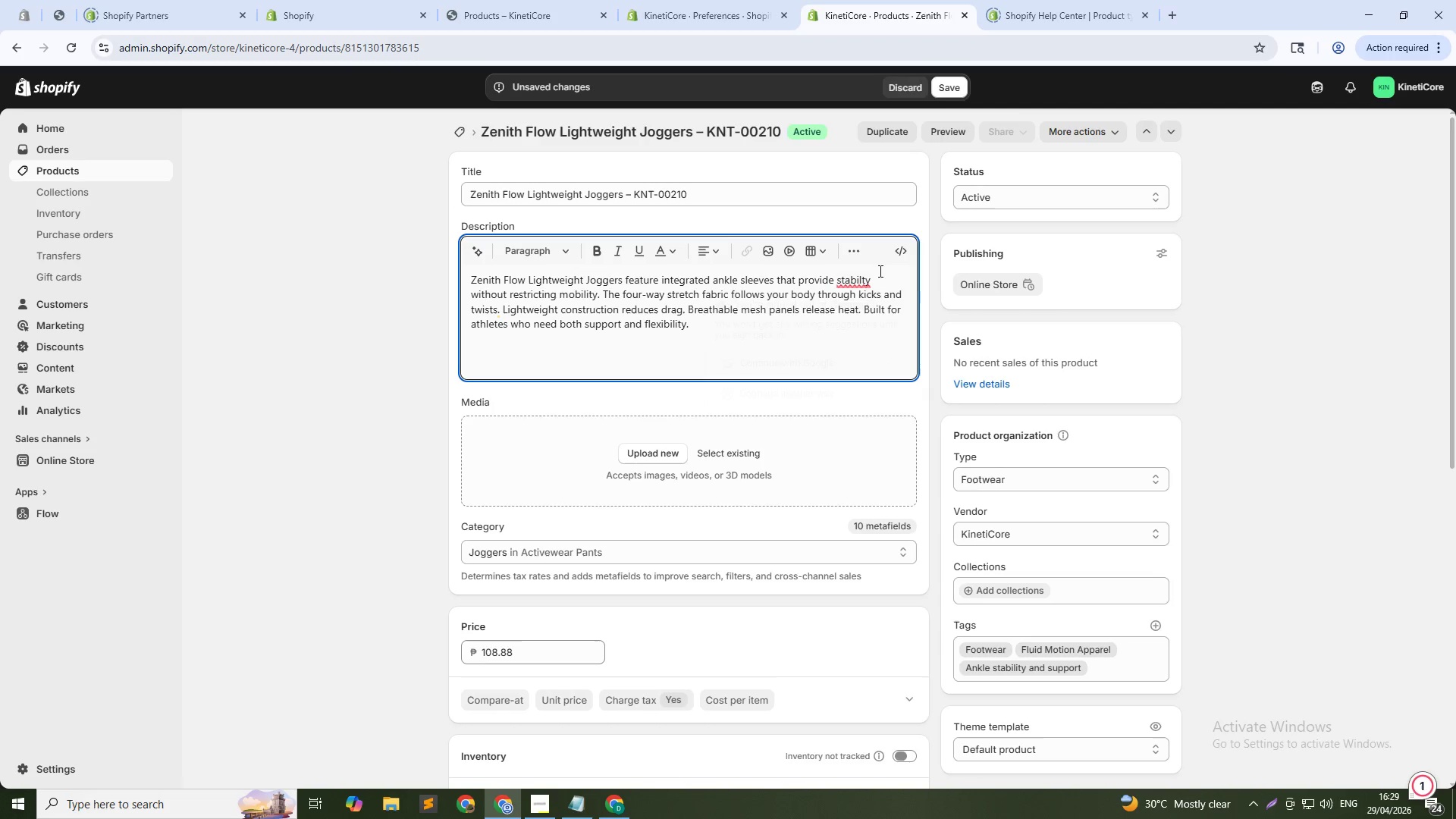 
left_click([852, 283])
 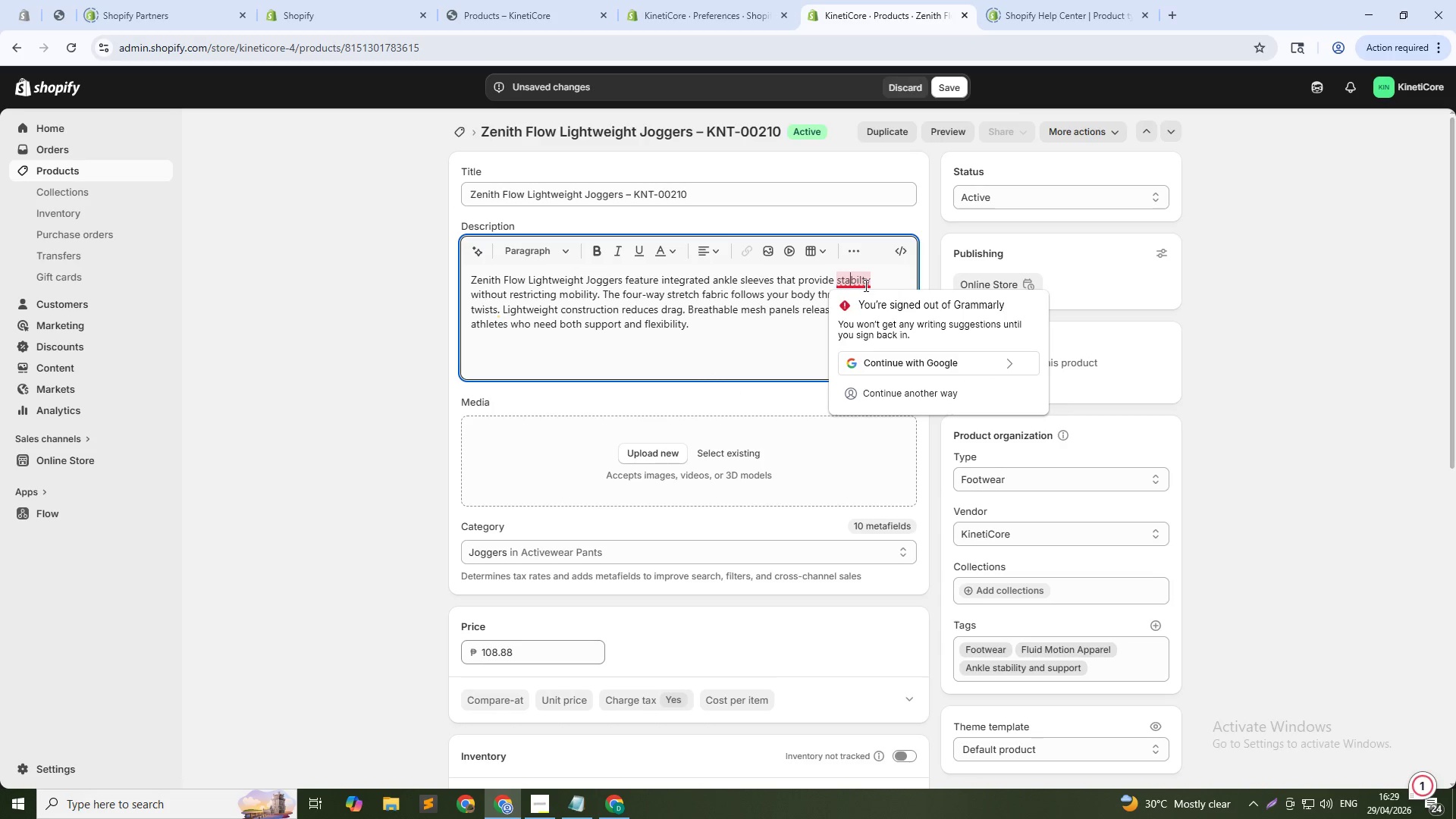 
left_click([862, 281])
 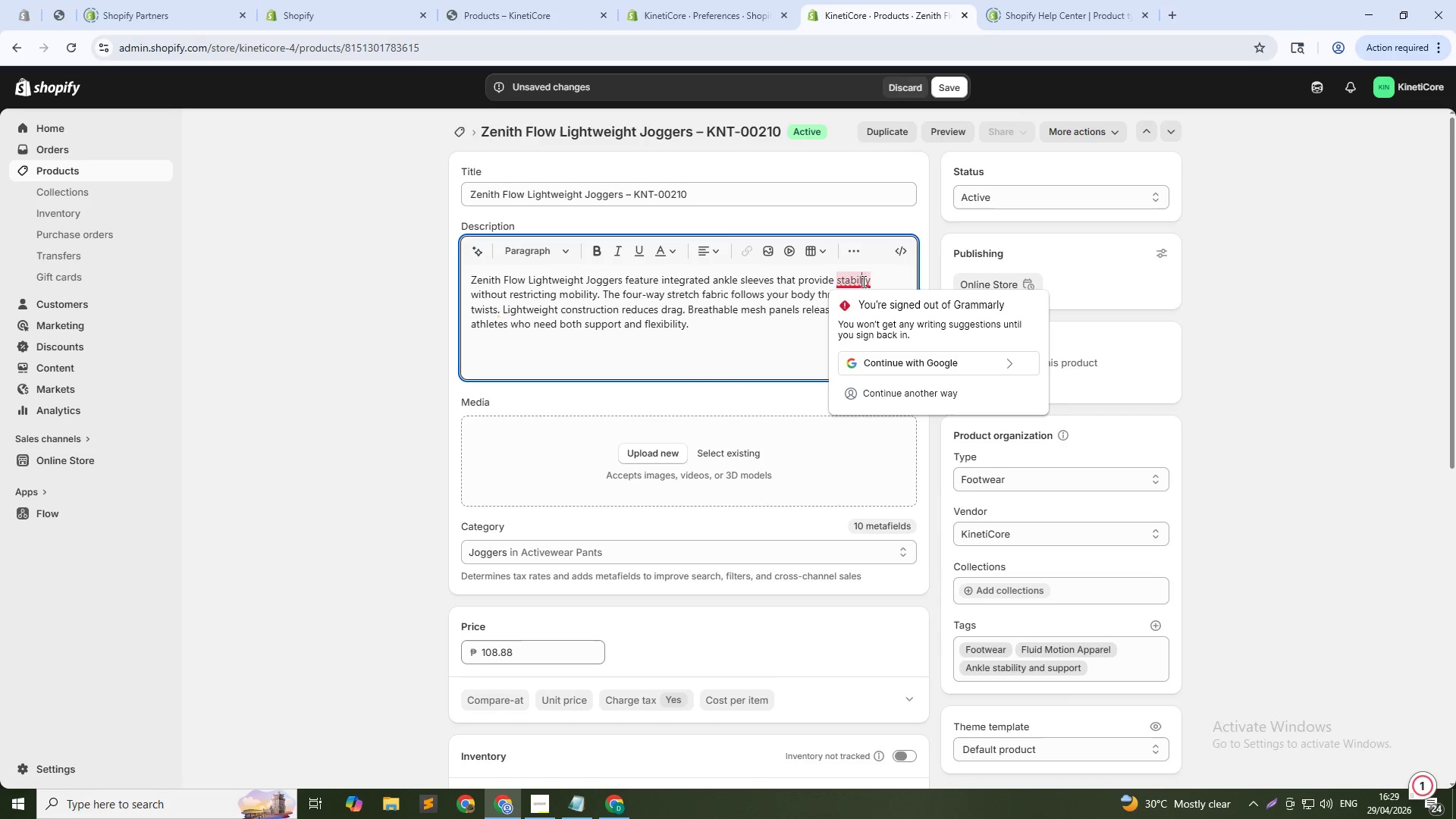 
key(I)
 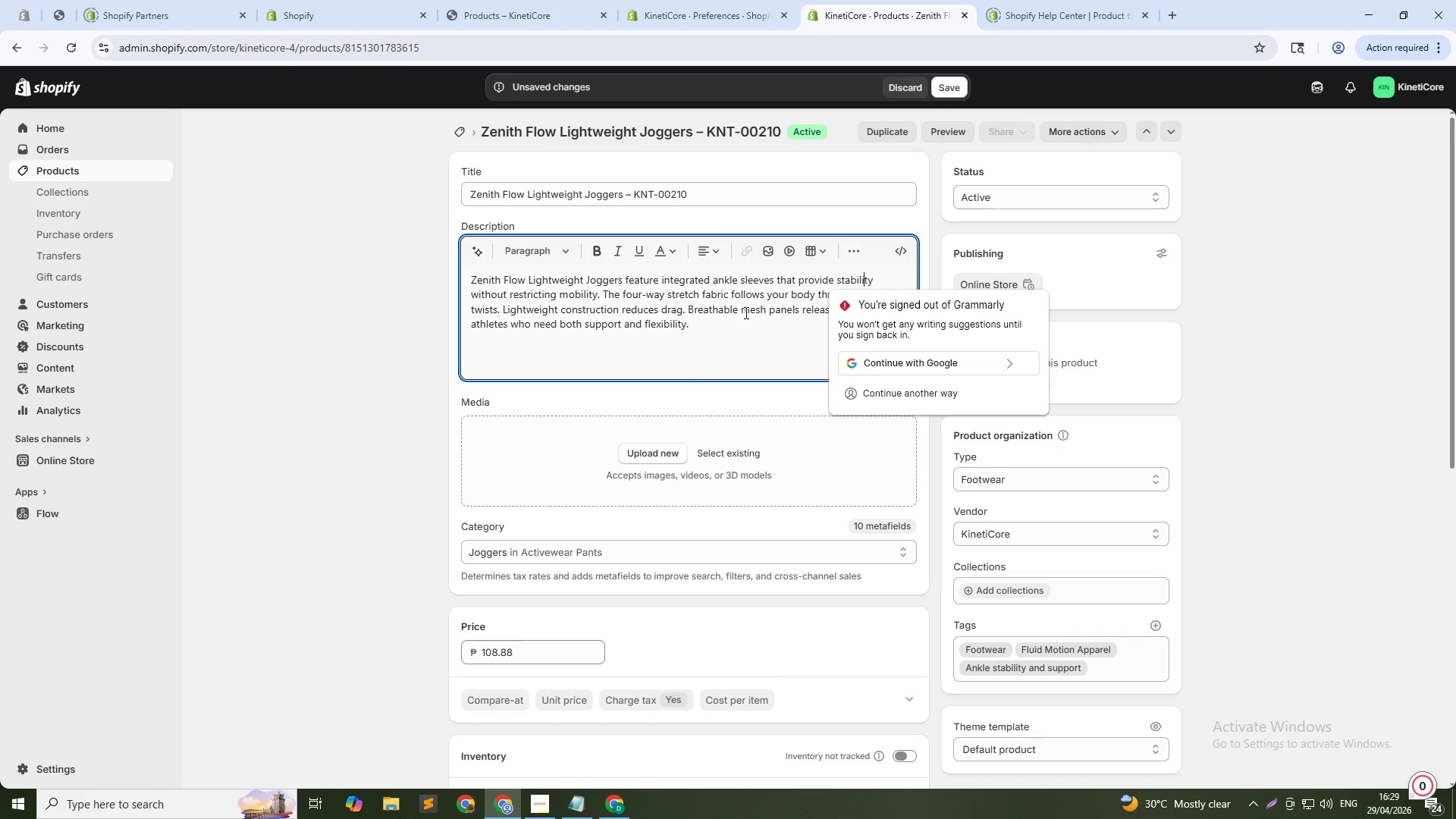 
left_click([745, 312])
 